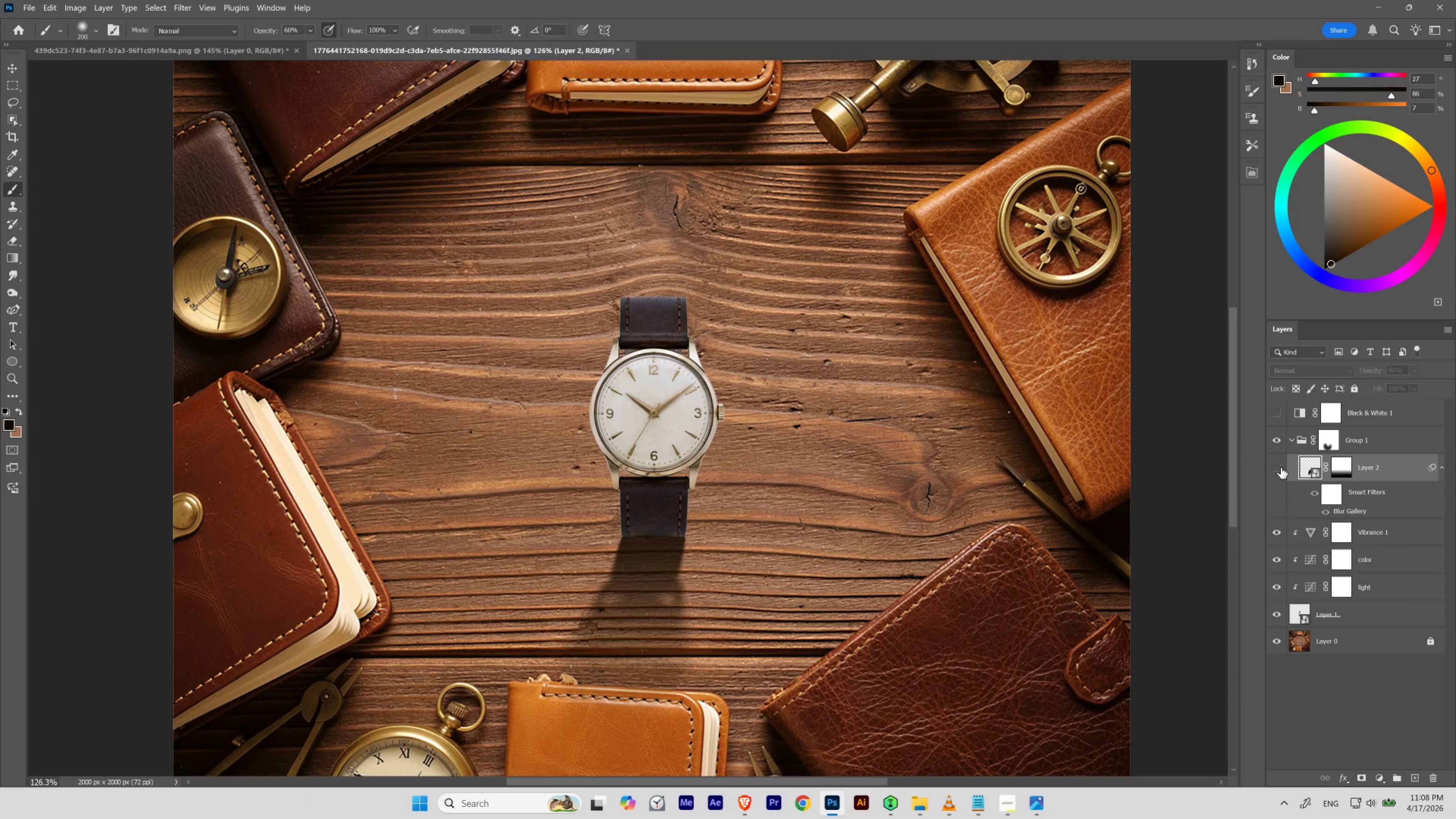 
double_click([1280, 467])
 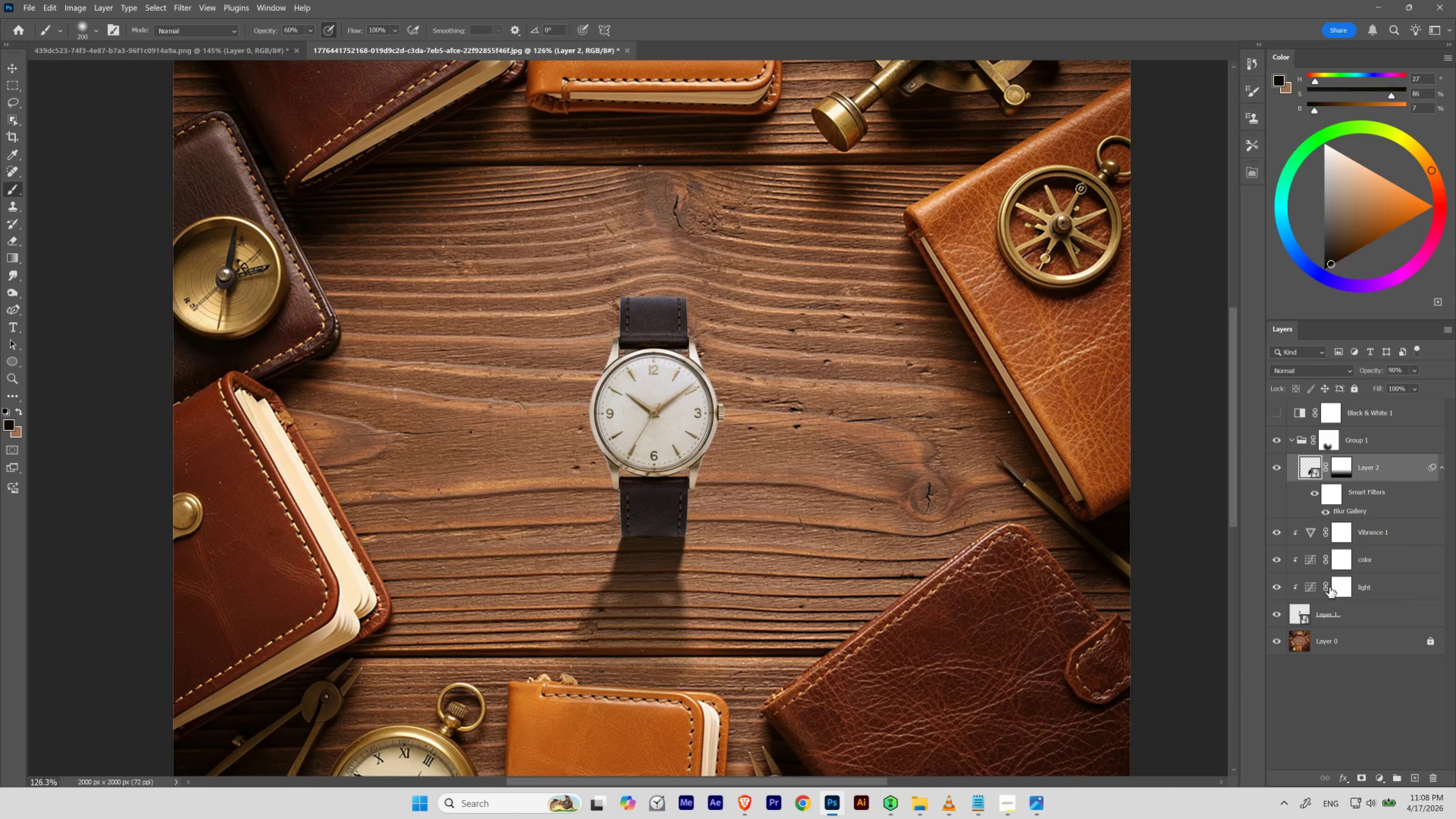 
double_click([1326, 614])
 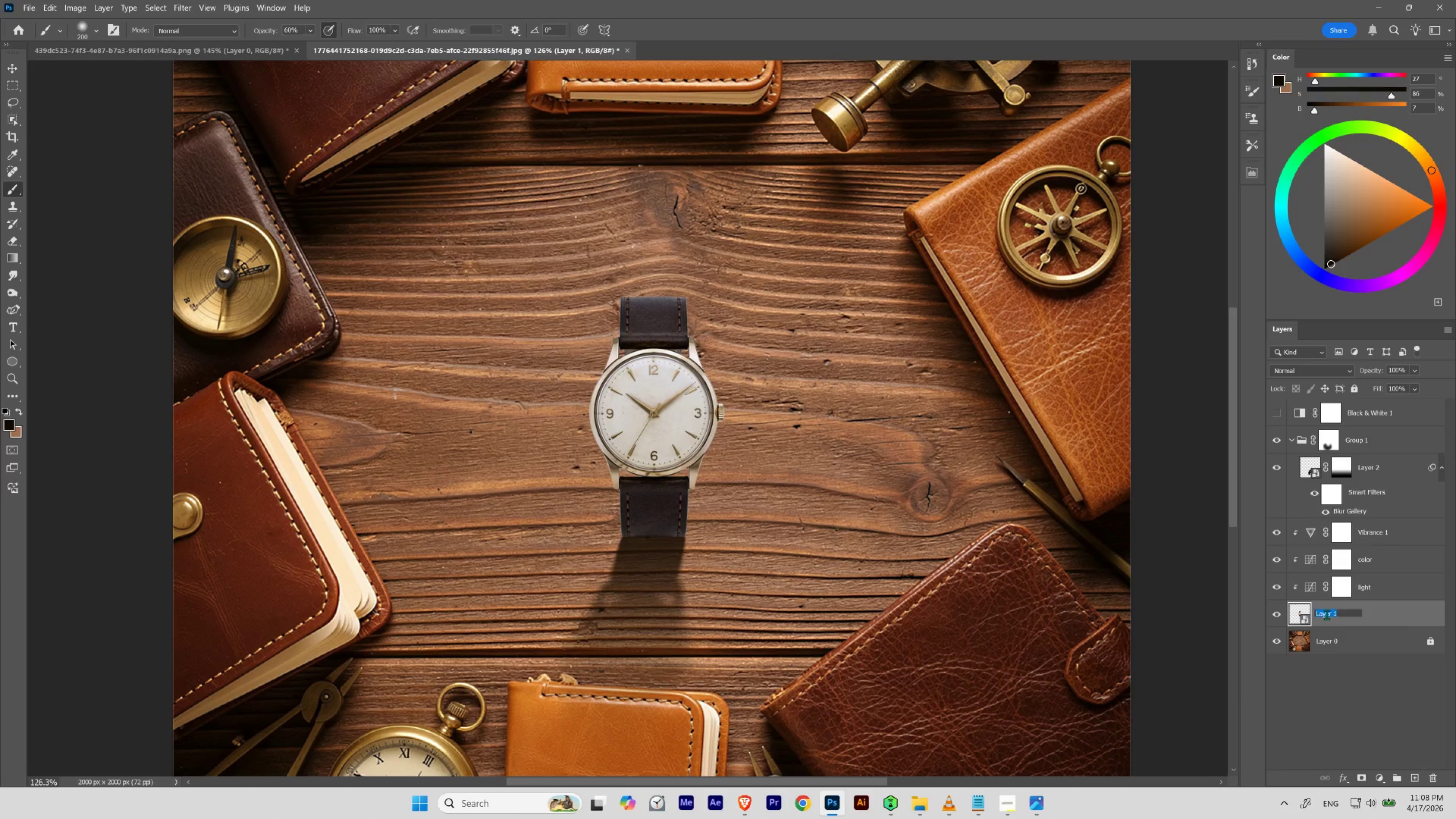 
type(Watch)
 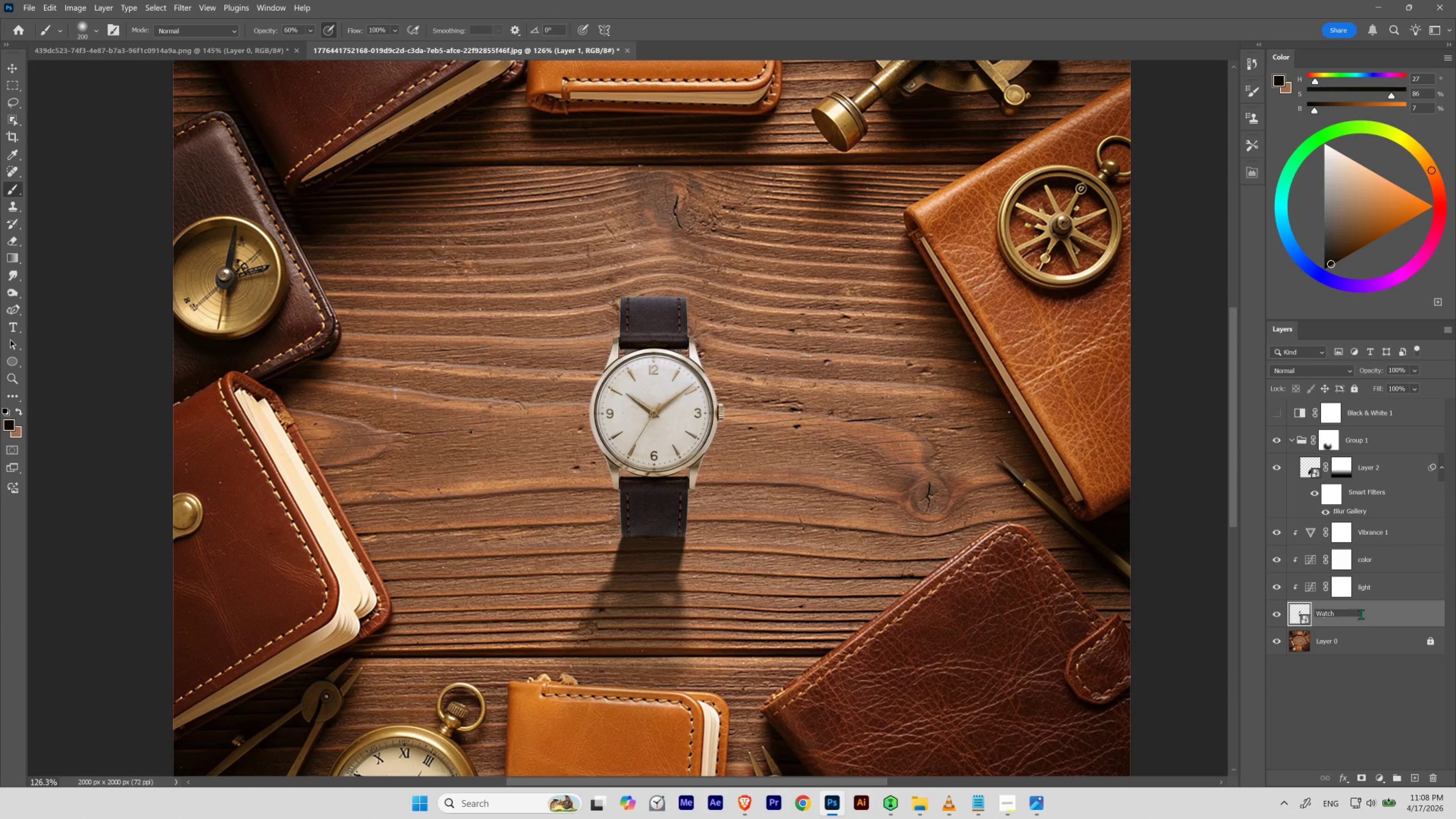 
left_click_drag(start_coordinate=[1349, 612], to_coordinate=[1253, 609])
 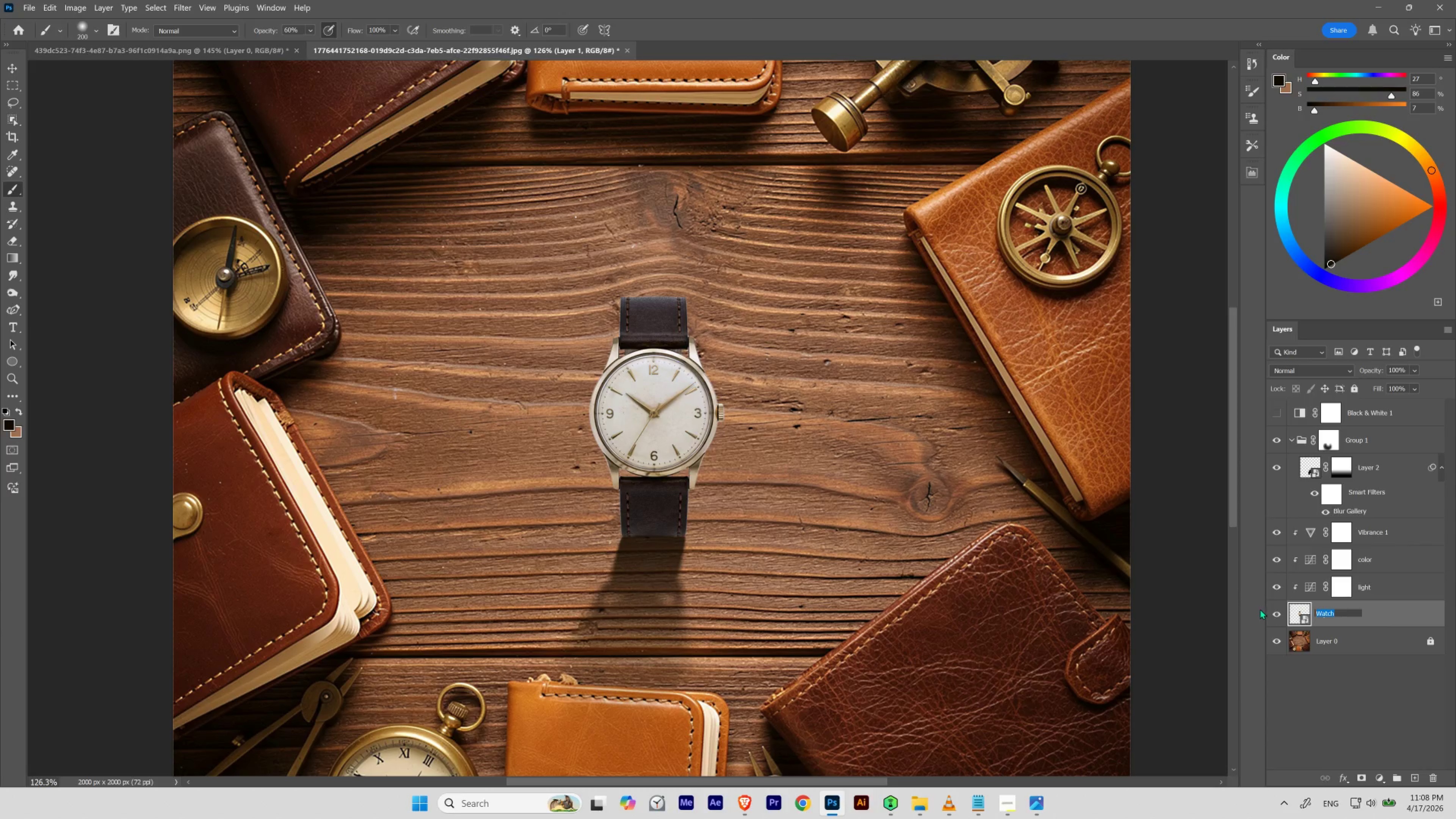 
key(Control+C)
 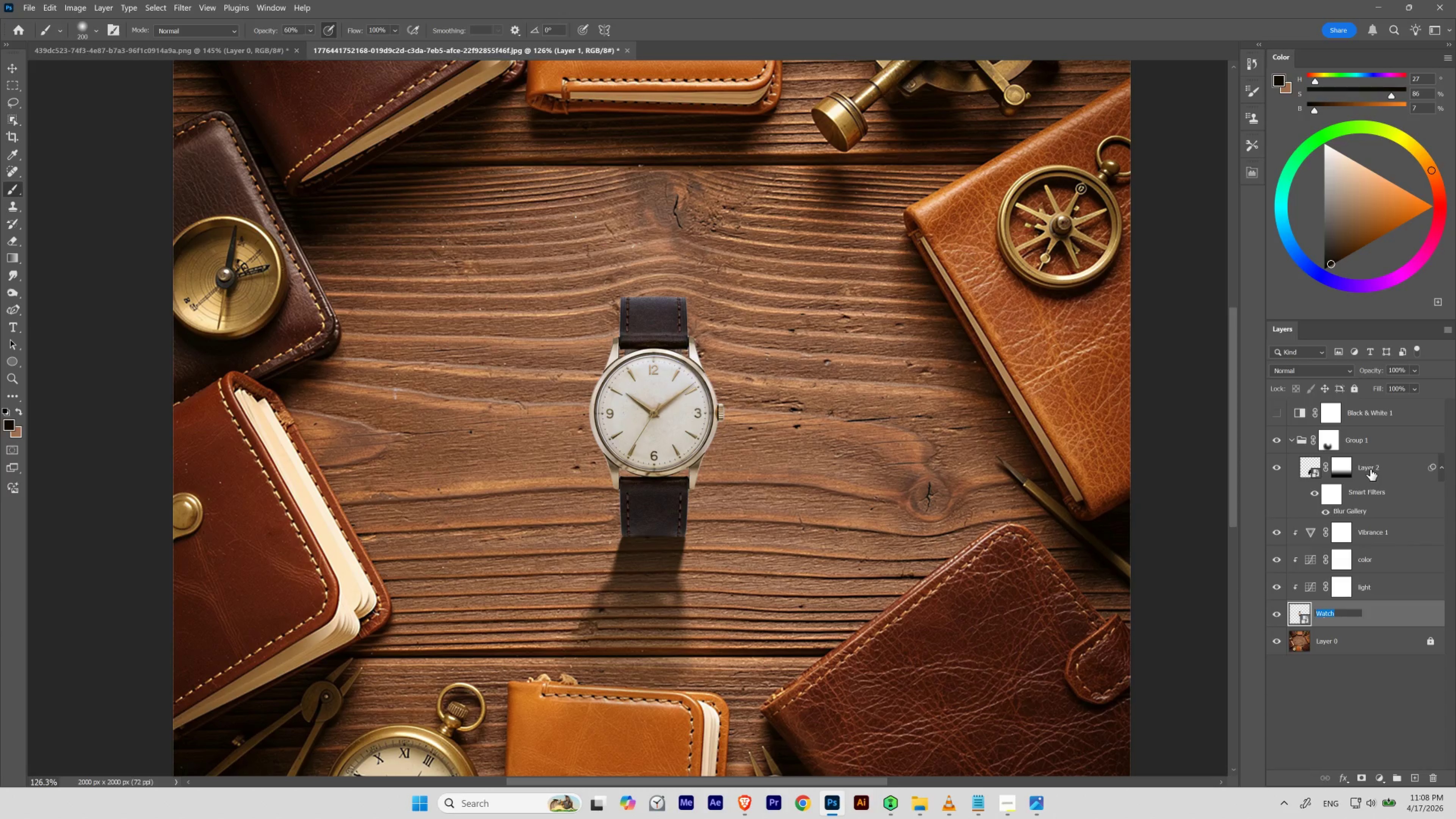 
double_click([1370, 469])
 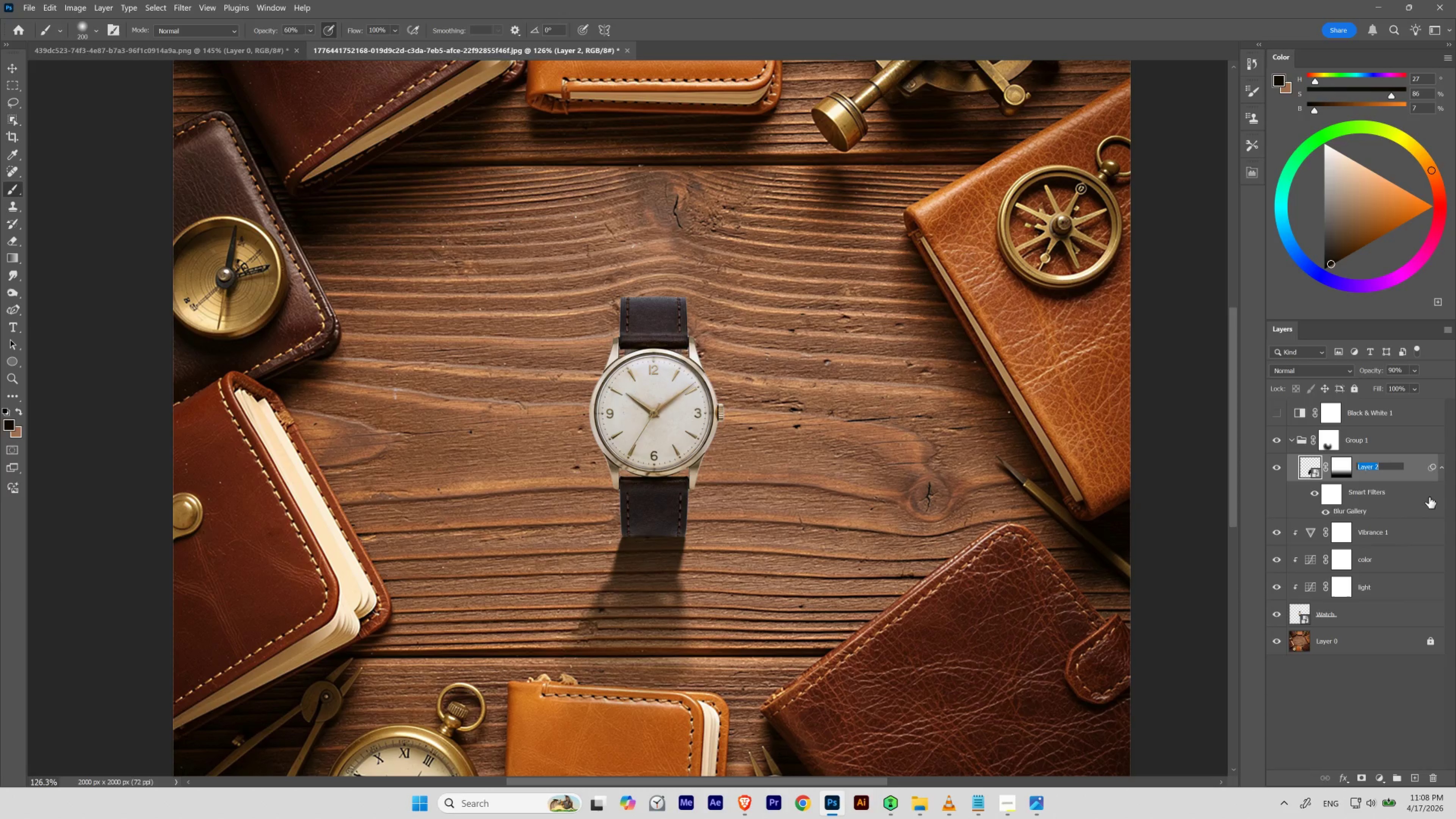 
key(Control+V)
 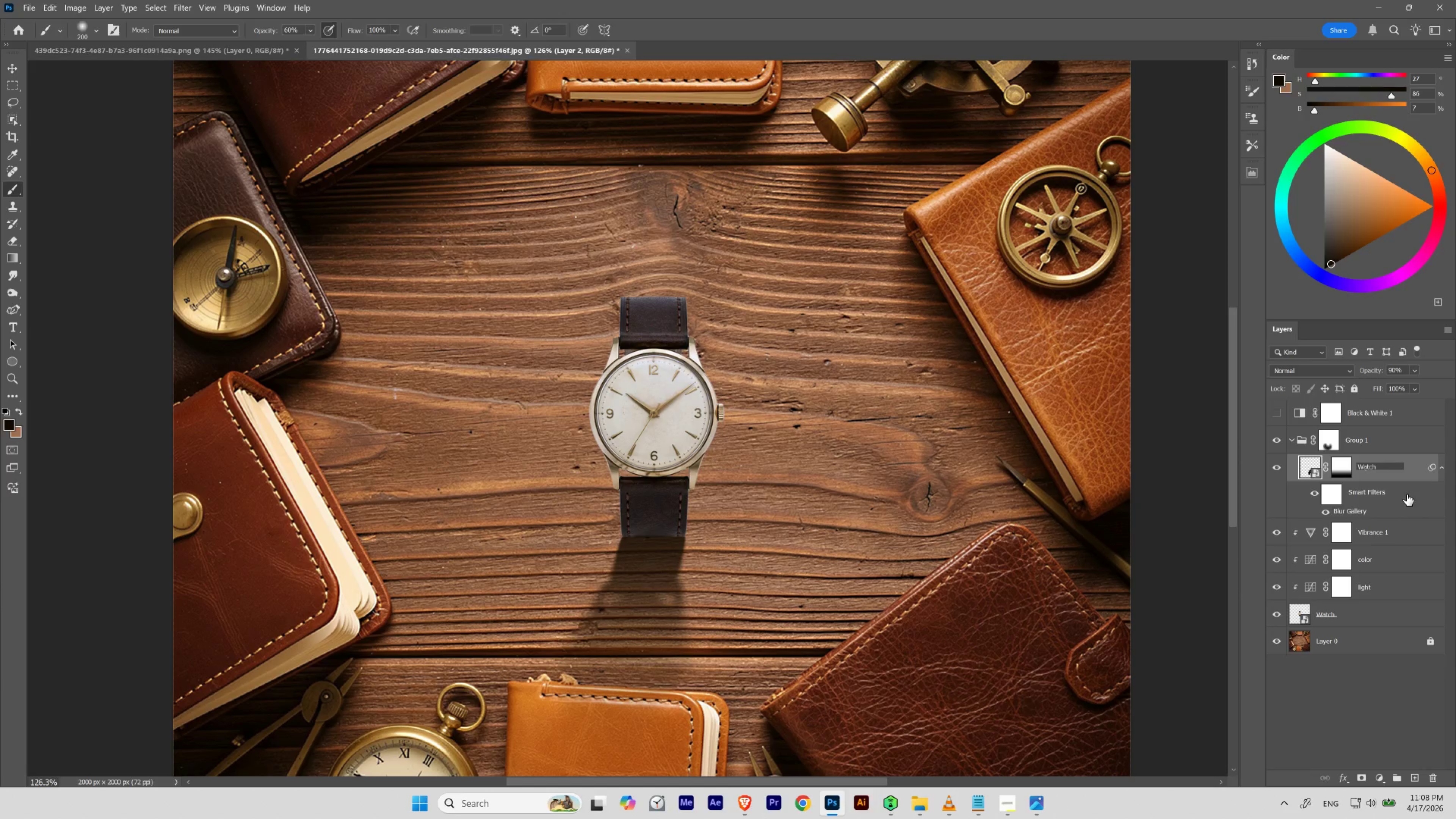 
type( Shadow)
 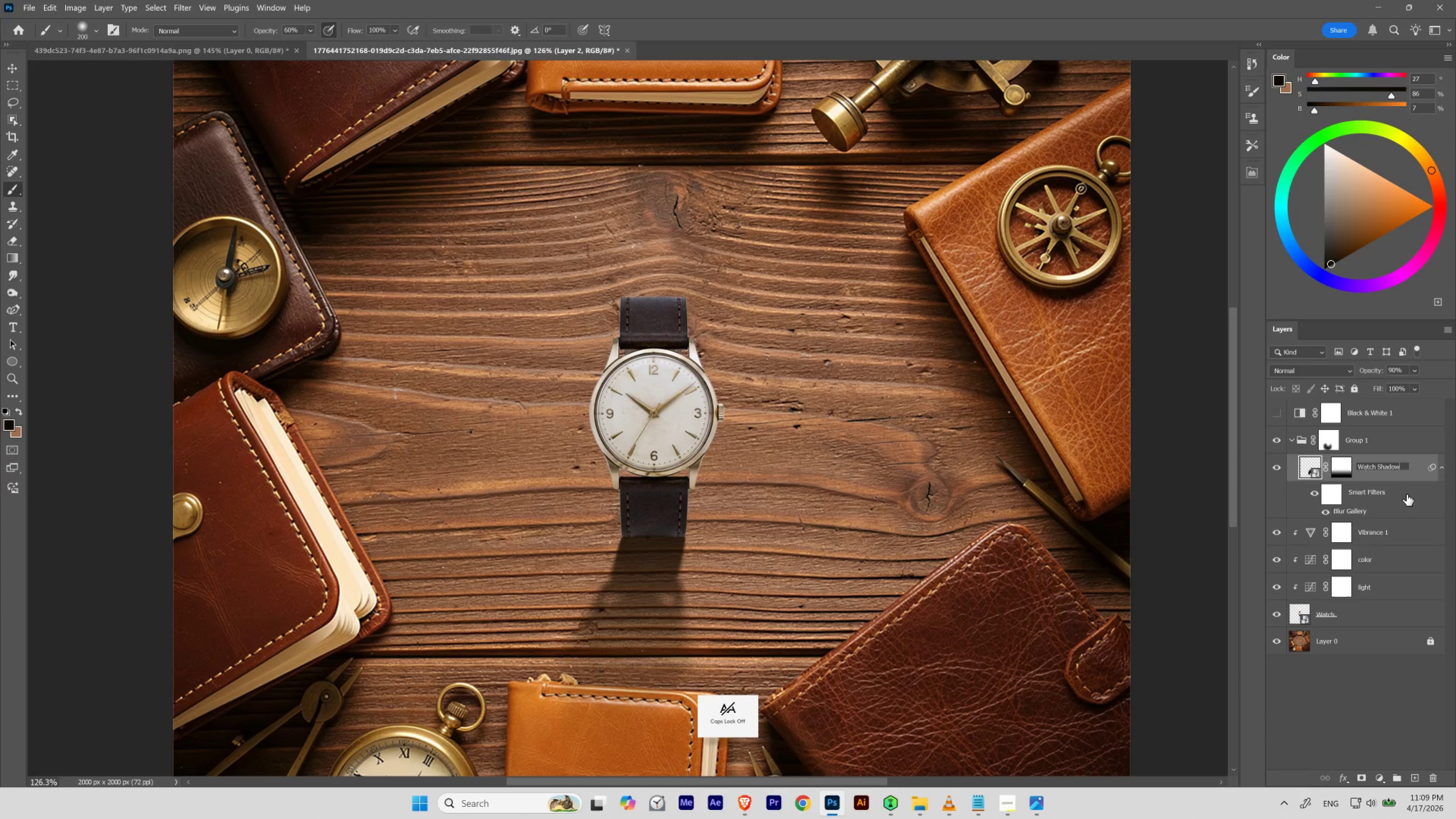 
key(Enter)
 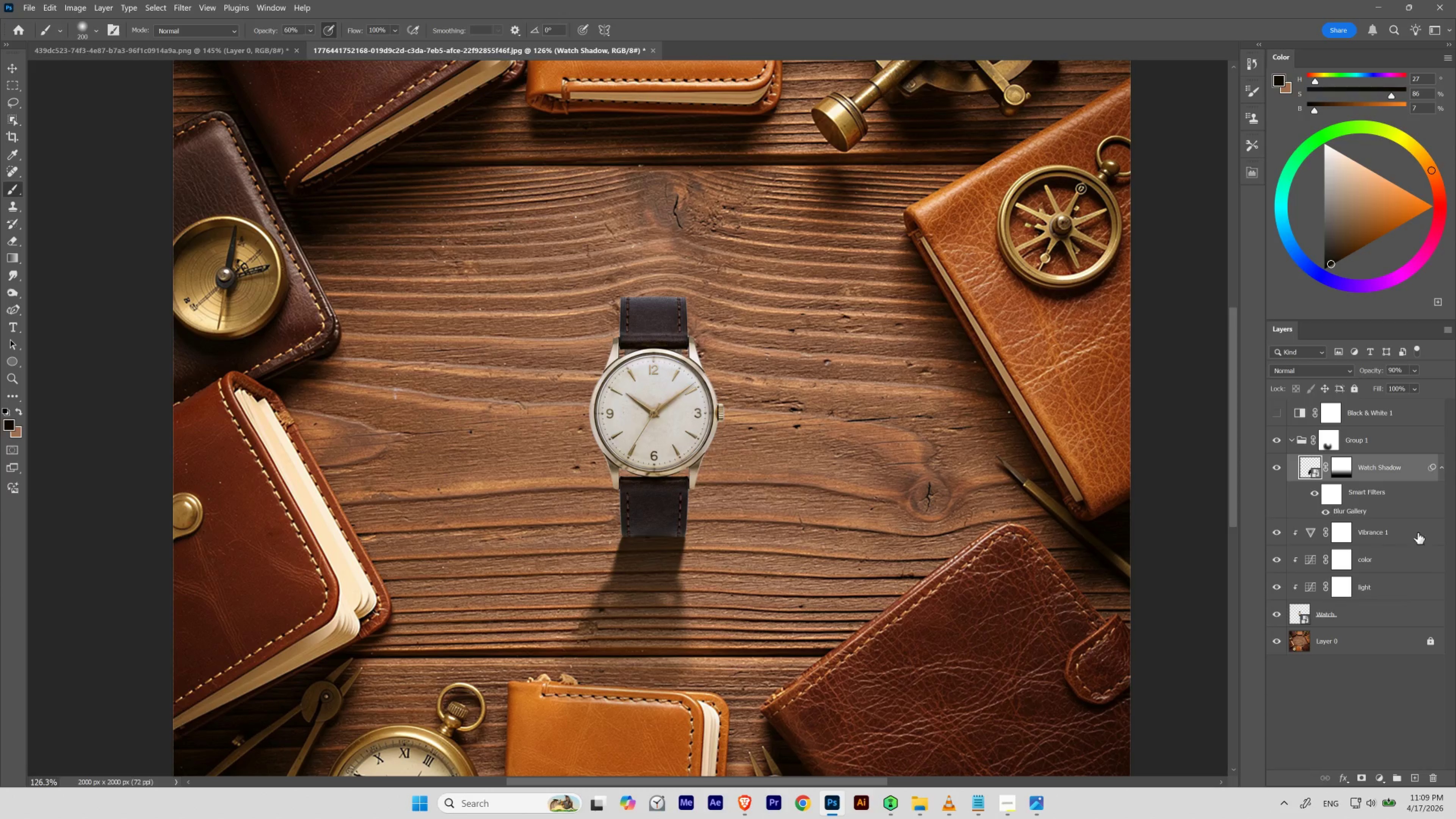 
wait(5.16)
 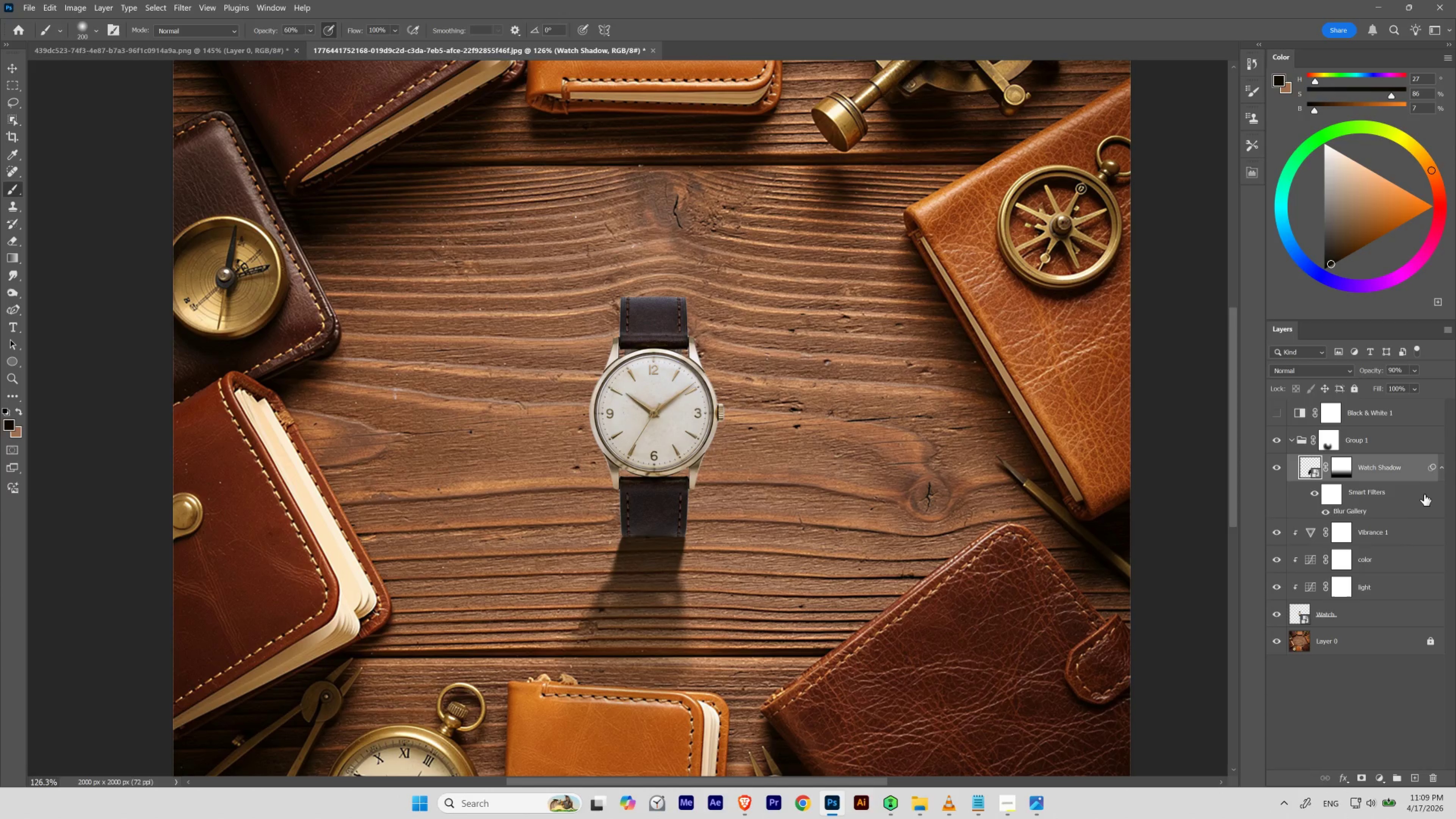 
left_click([1357, 442])
 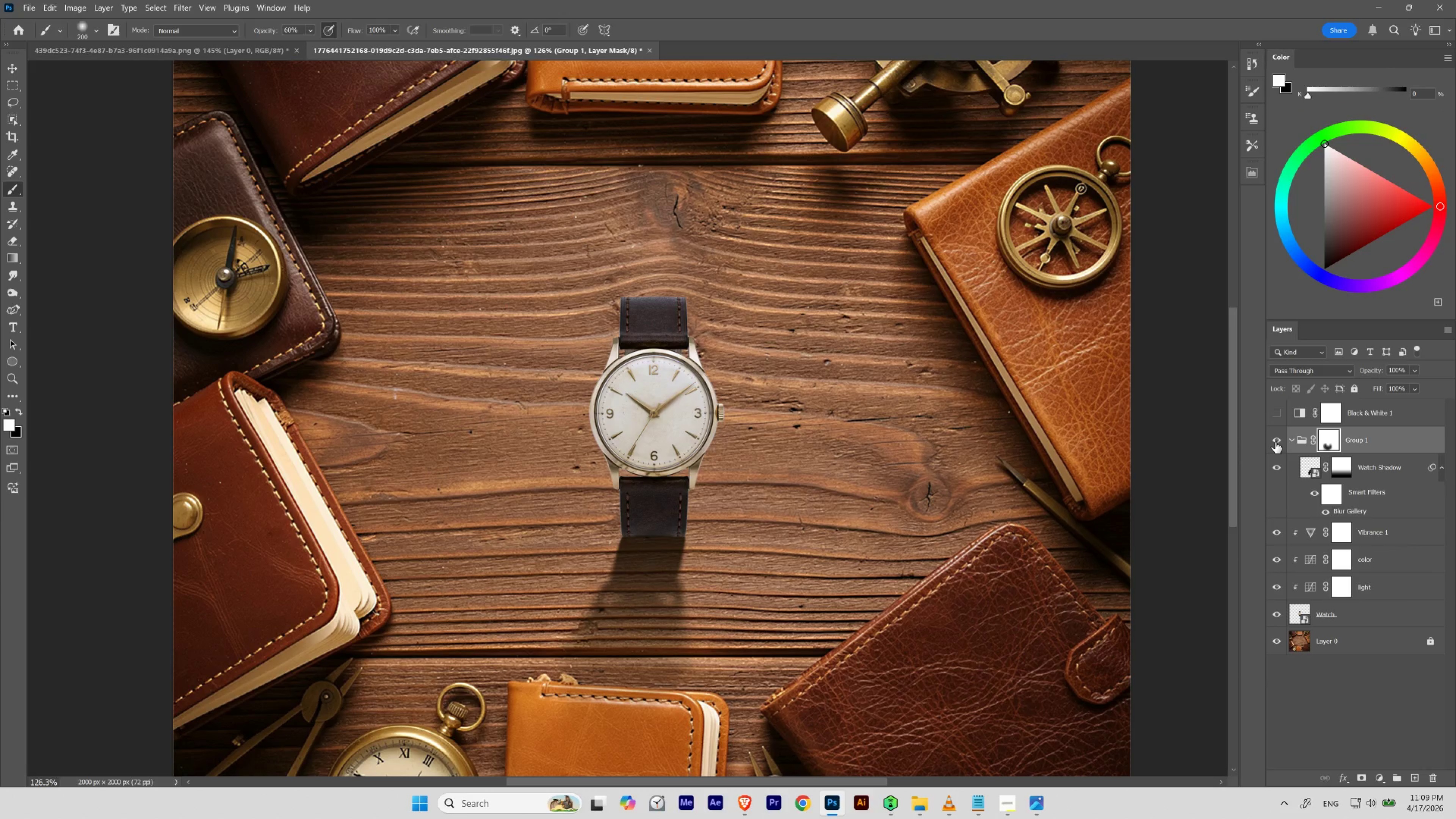 
left_click([1275, 442])
 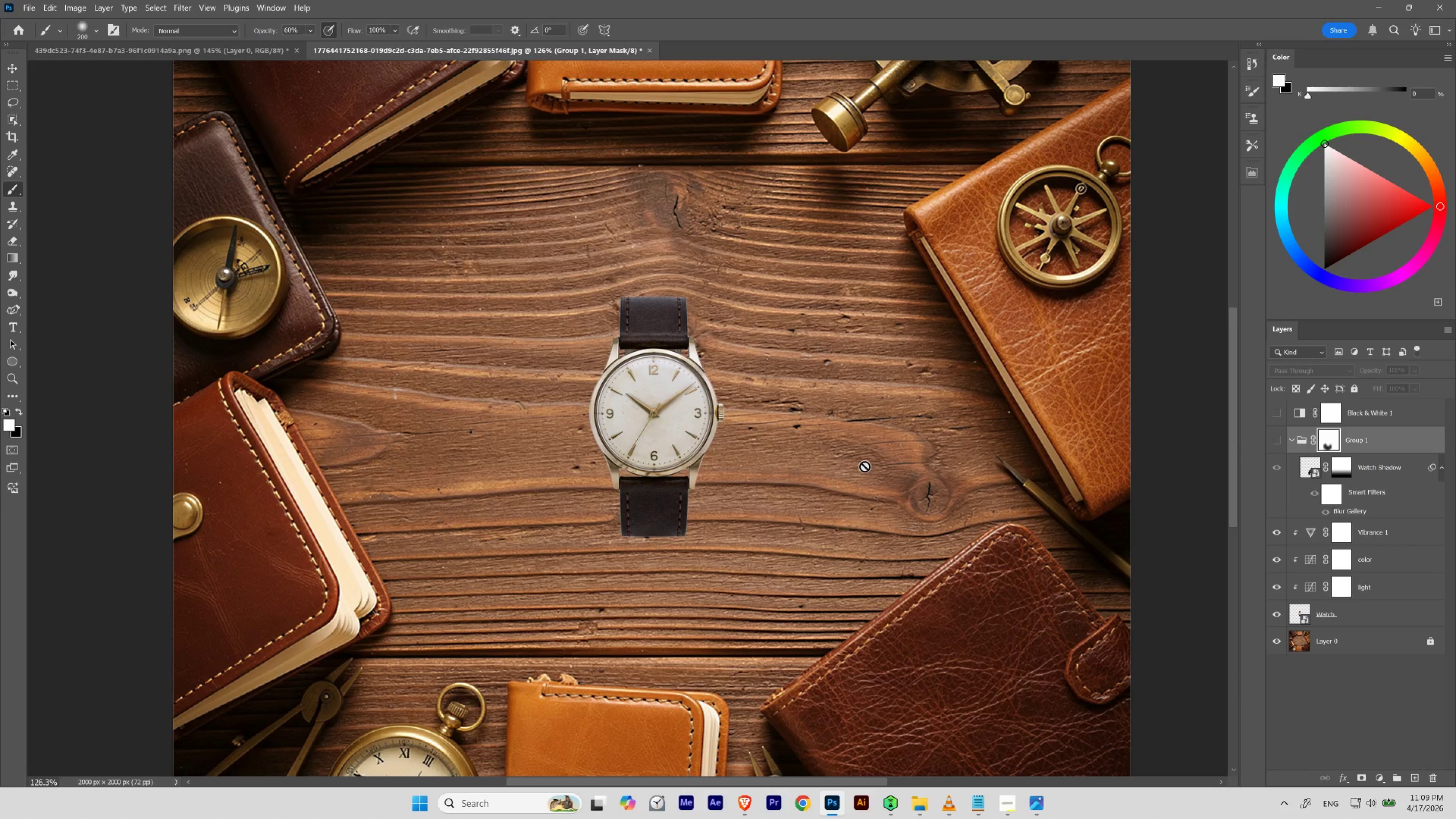 
key(Control+0)
 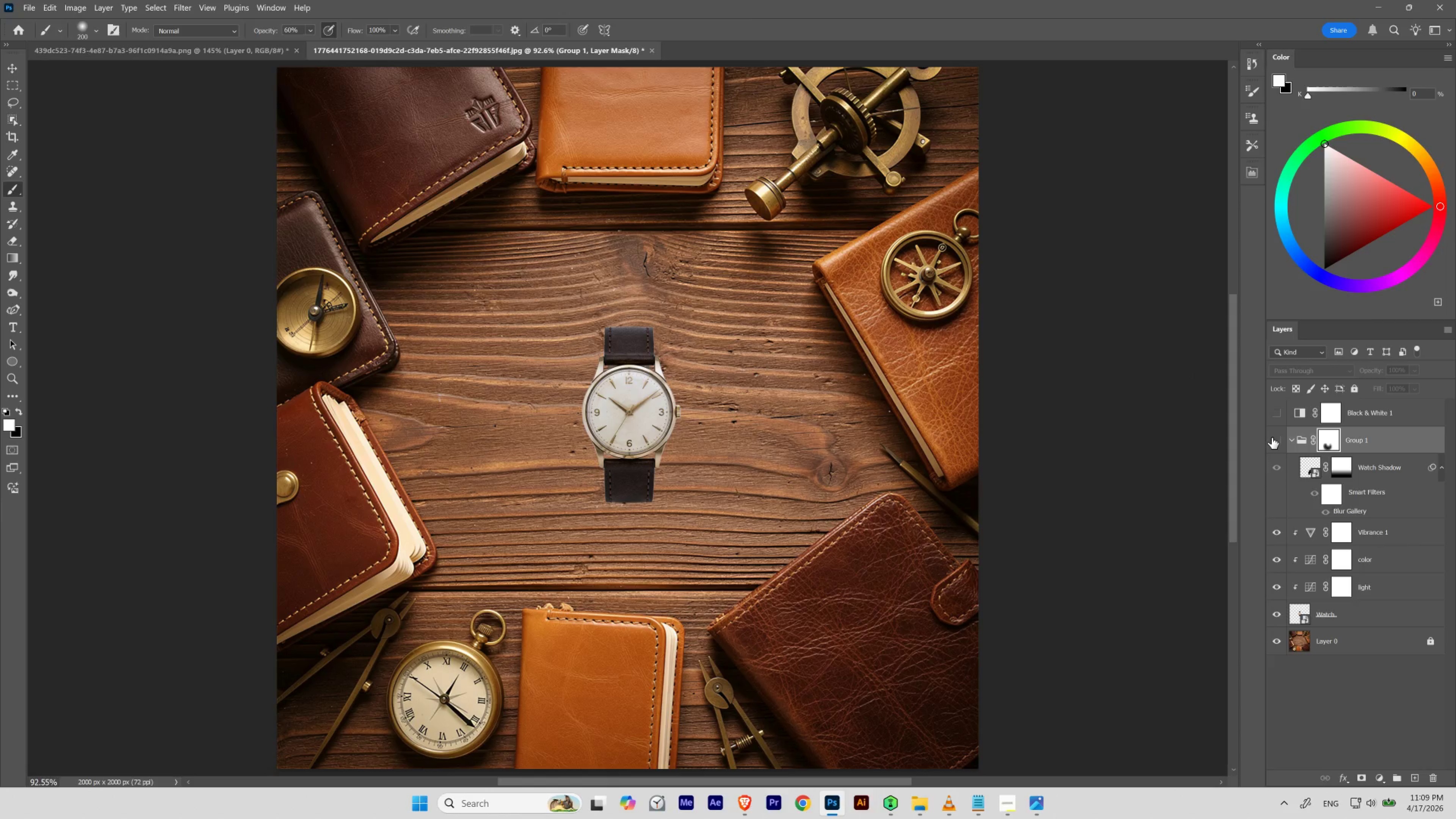 
left_click([1276, 437])
 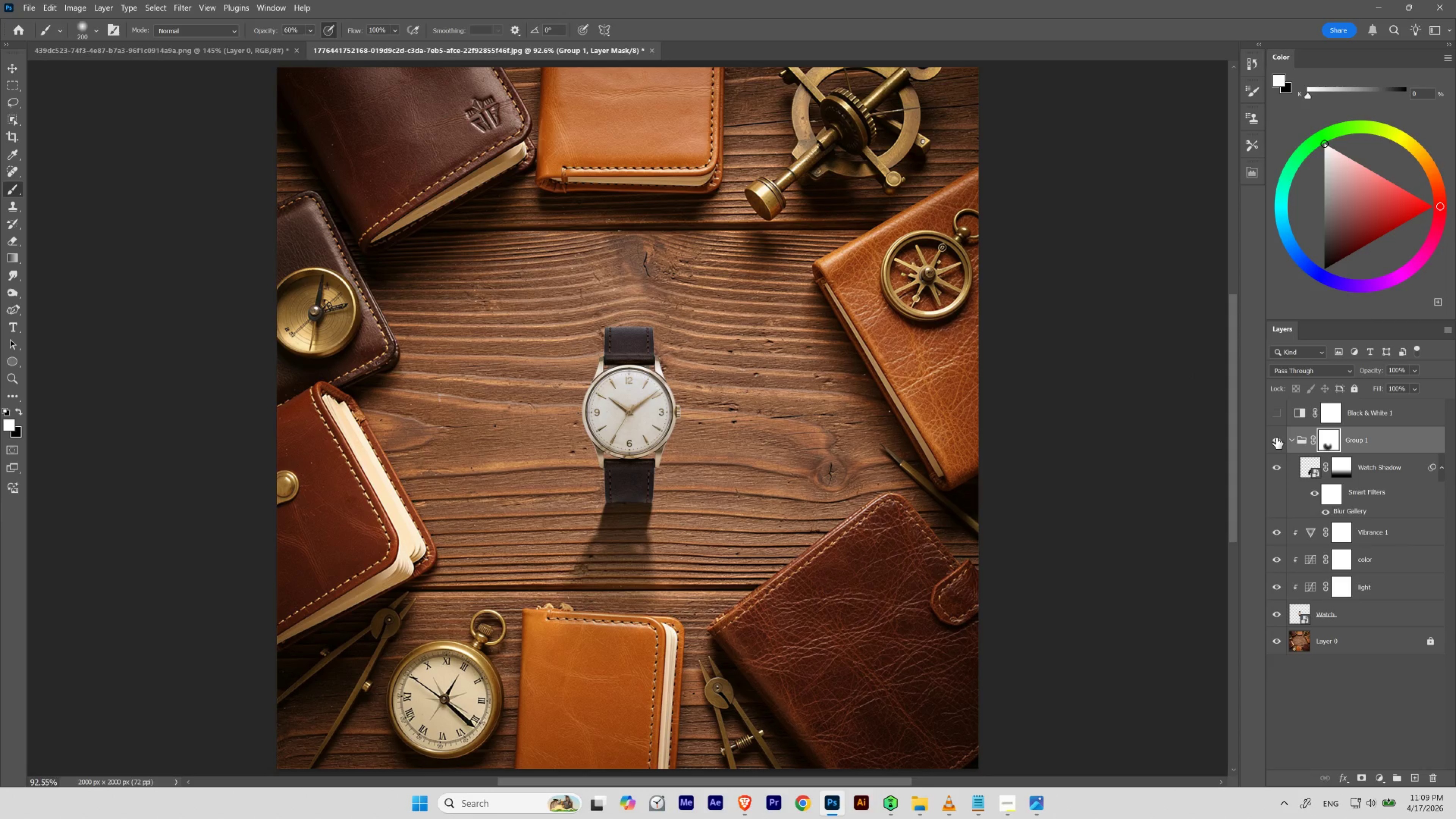 
left_click([1276, 437])
 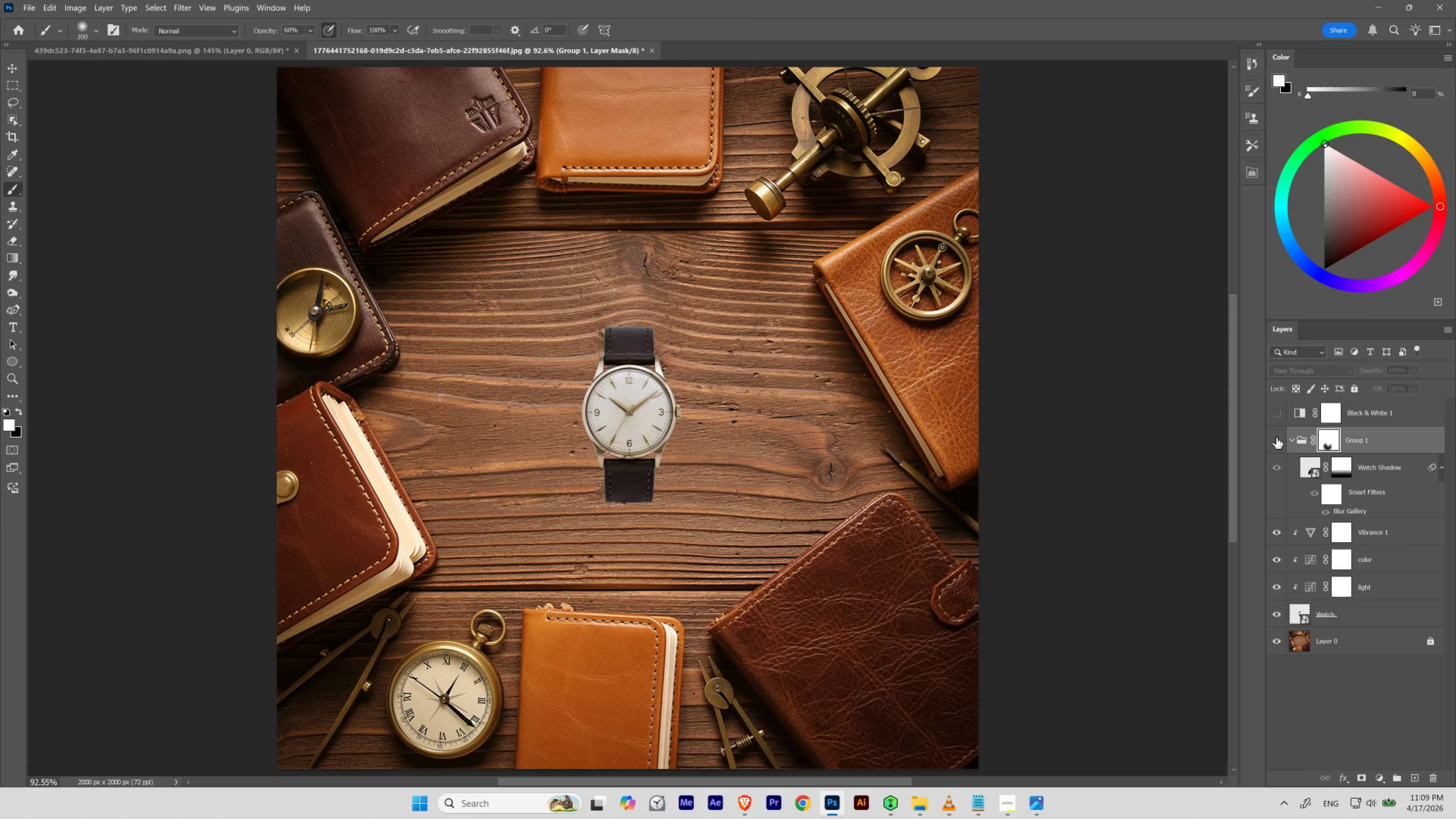 
left_click([1276, 437])
 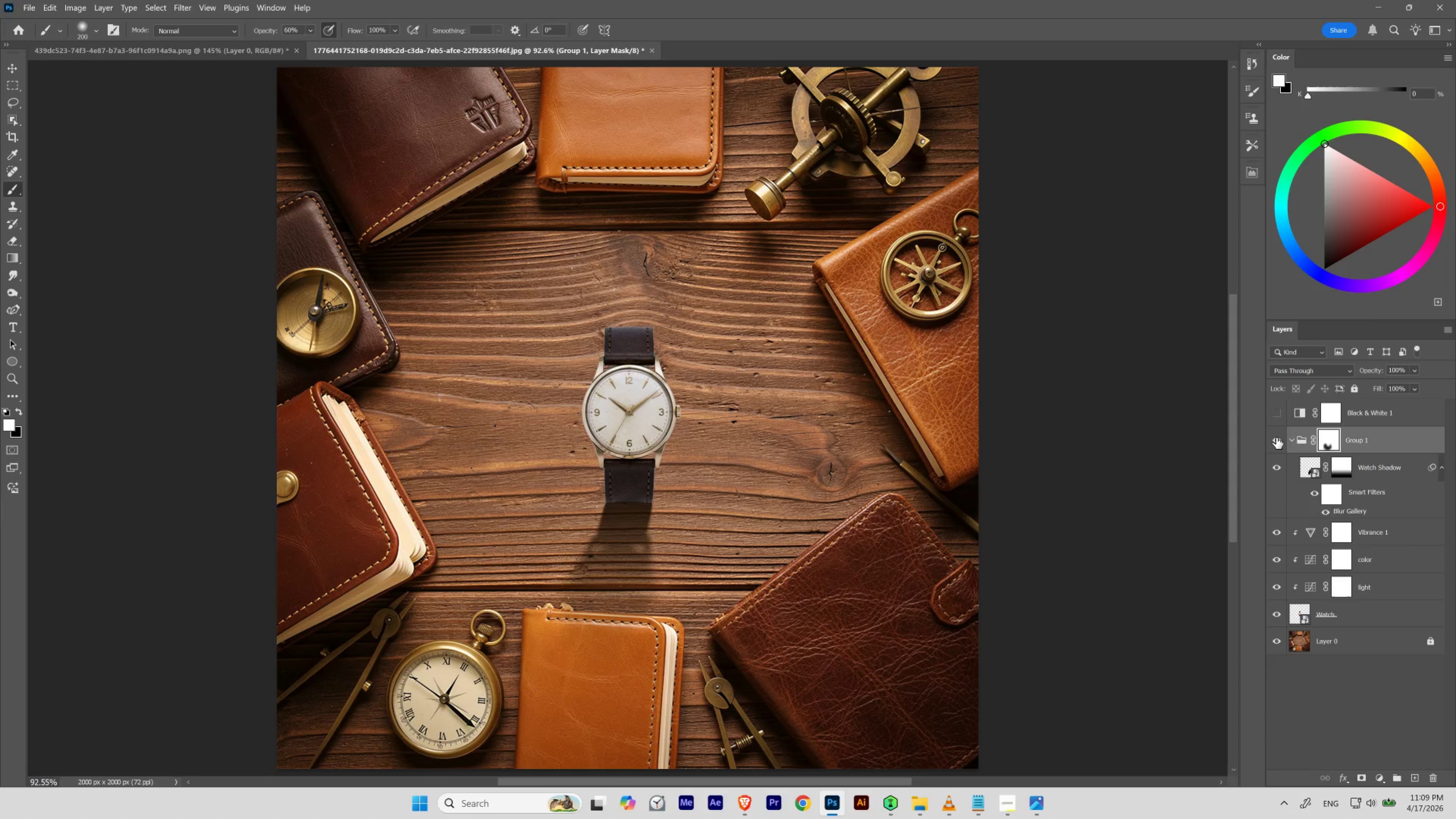 
left_click([1276, 437])
 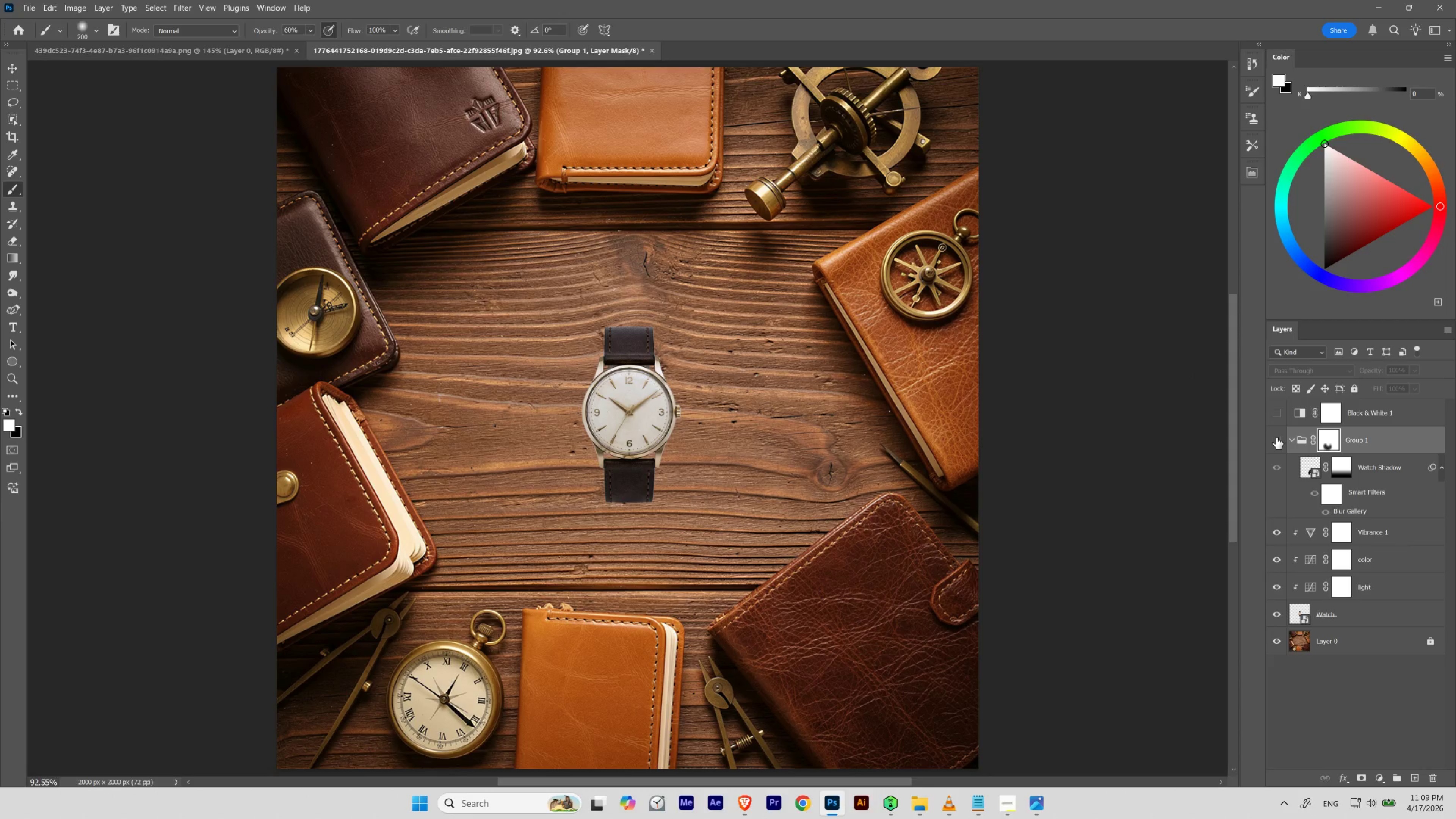 
left_click([1276, 437])
 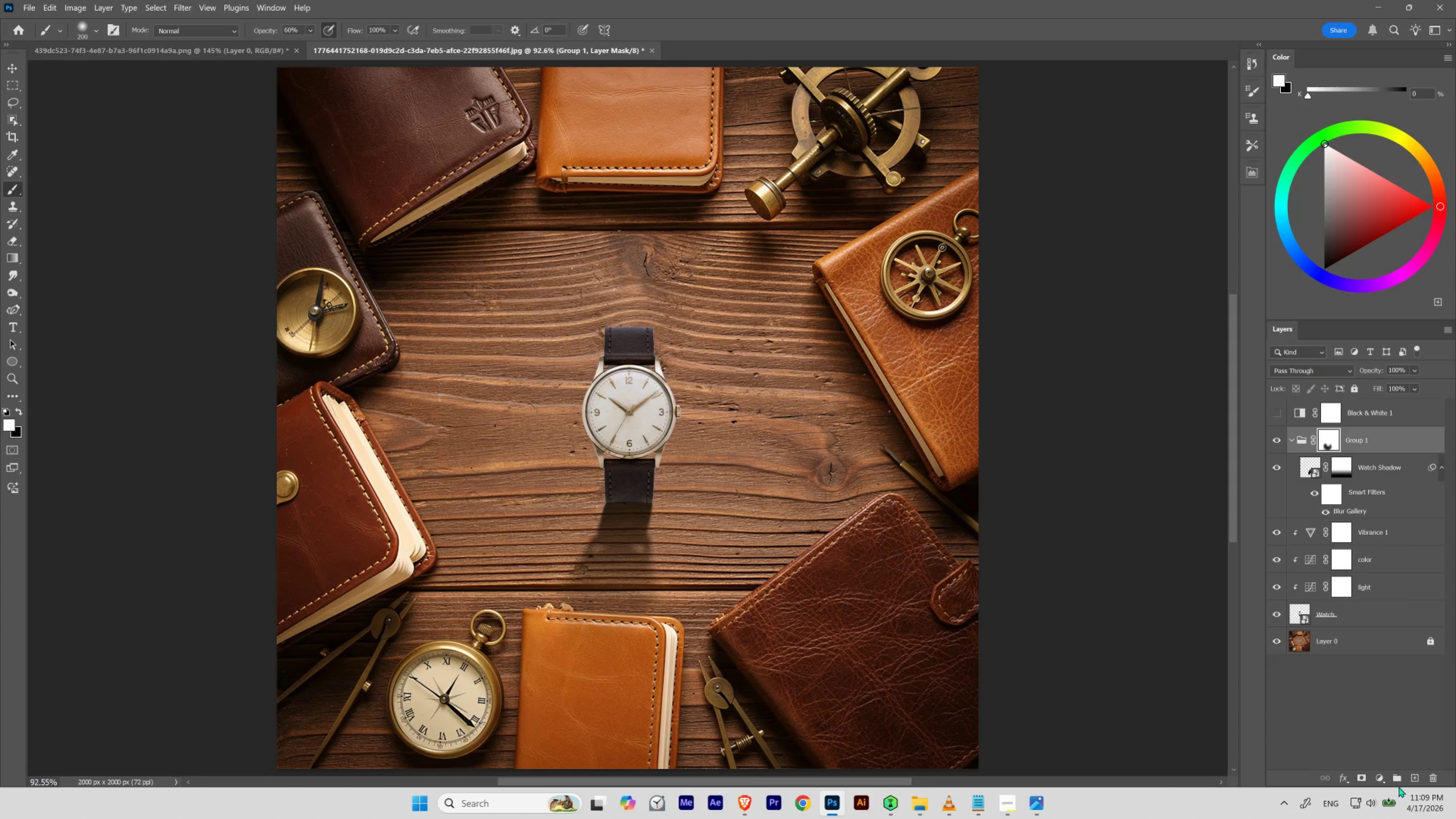 
wait(7.0)
 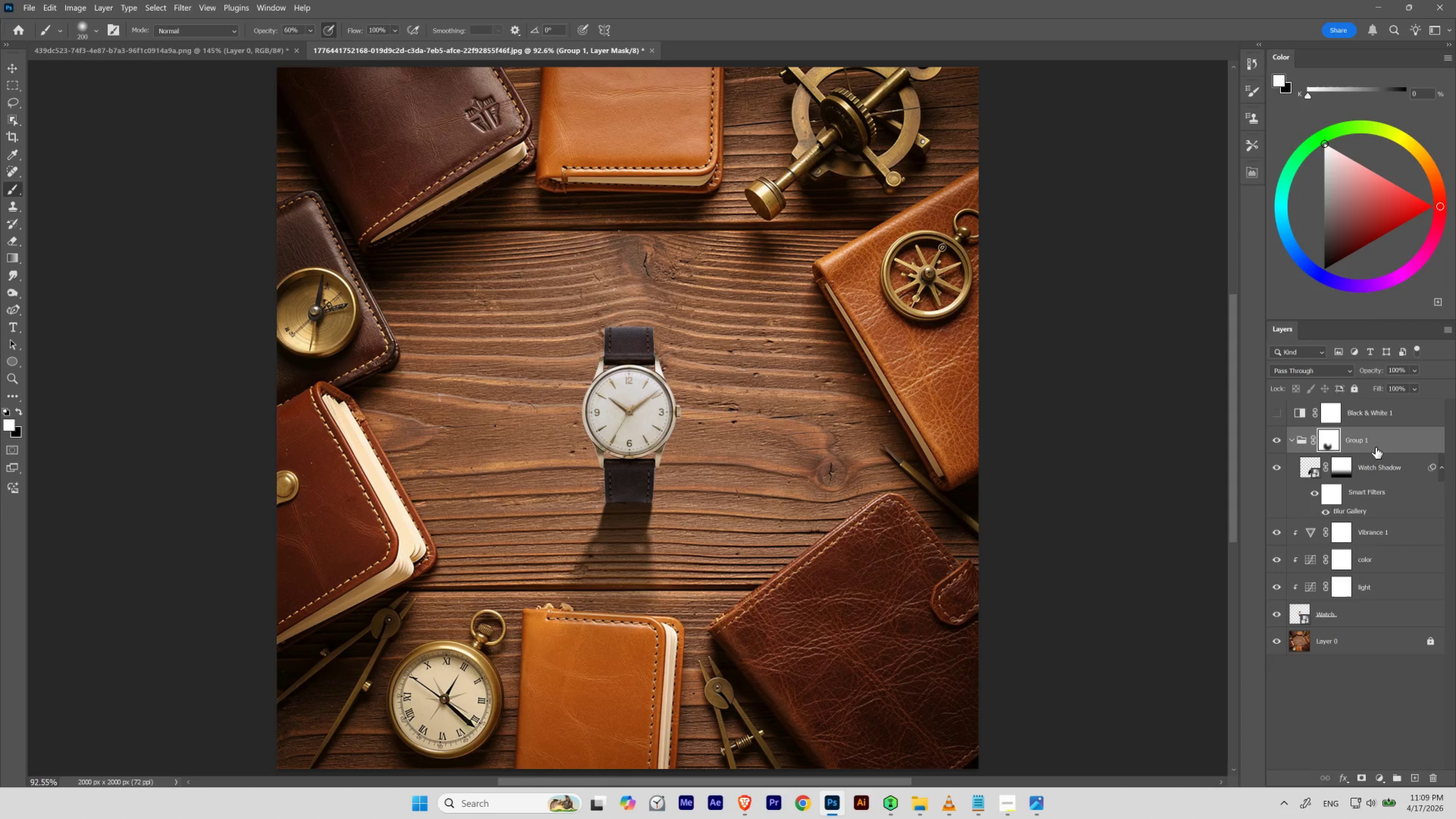 
left_click([1415, 778])
 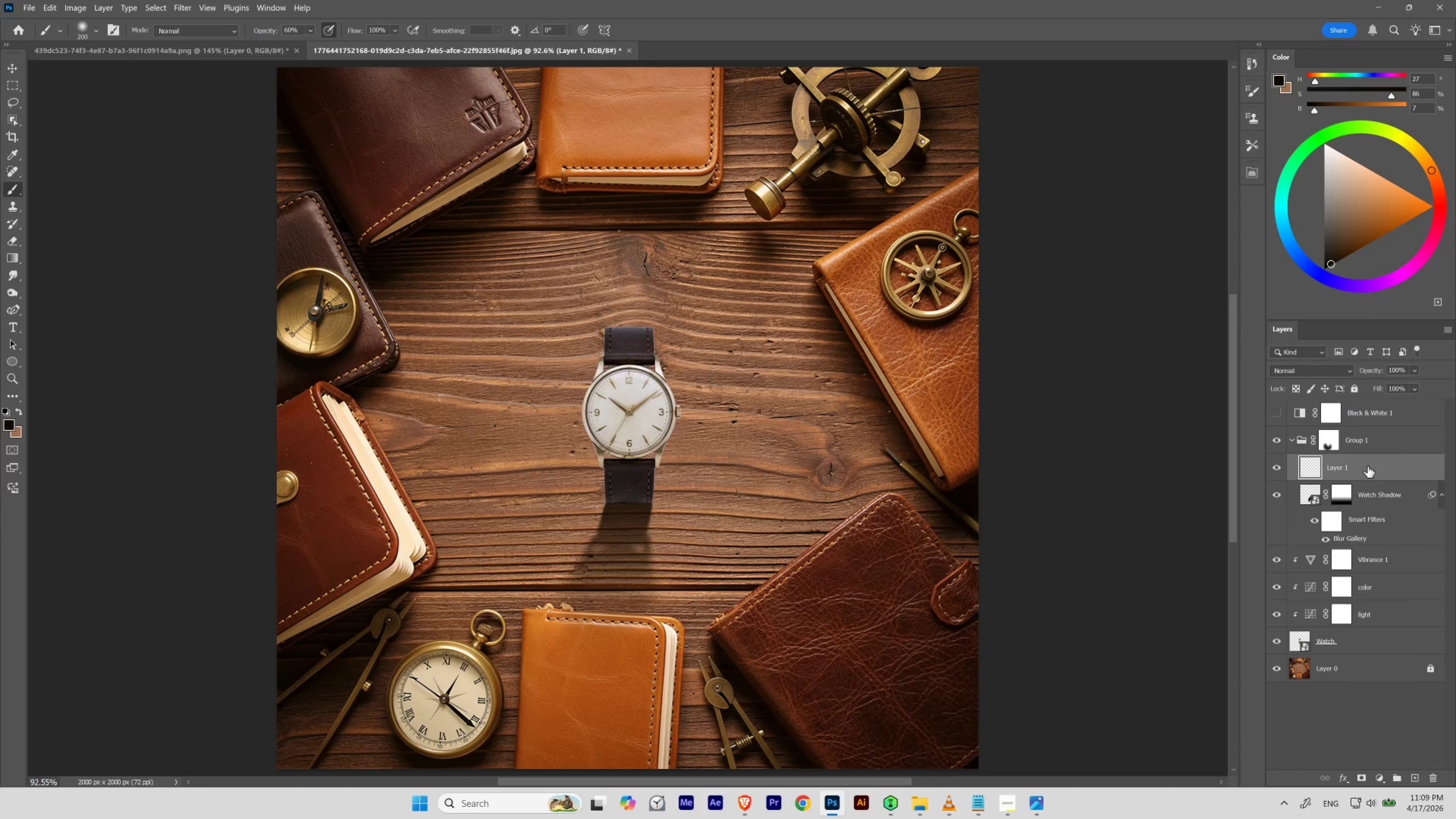 
left_click_drag(start_coordinate=[1367, 466], to_coordinate=[1346, 662])
 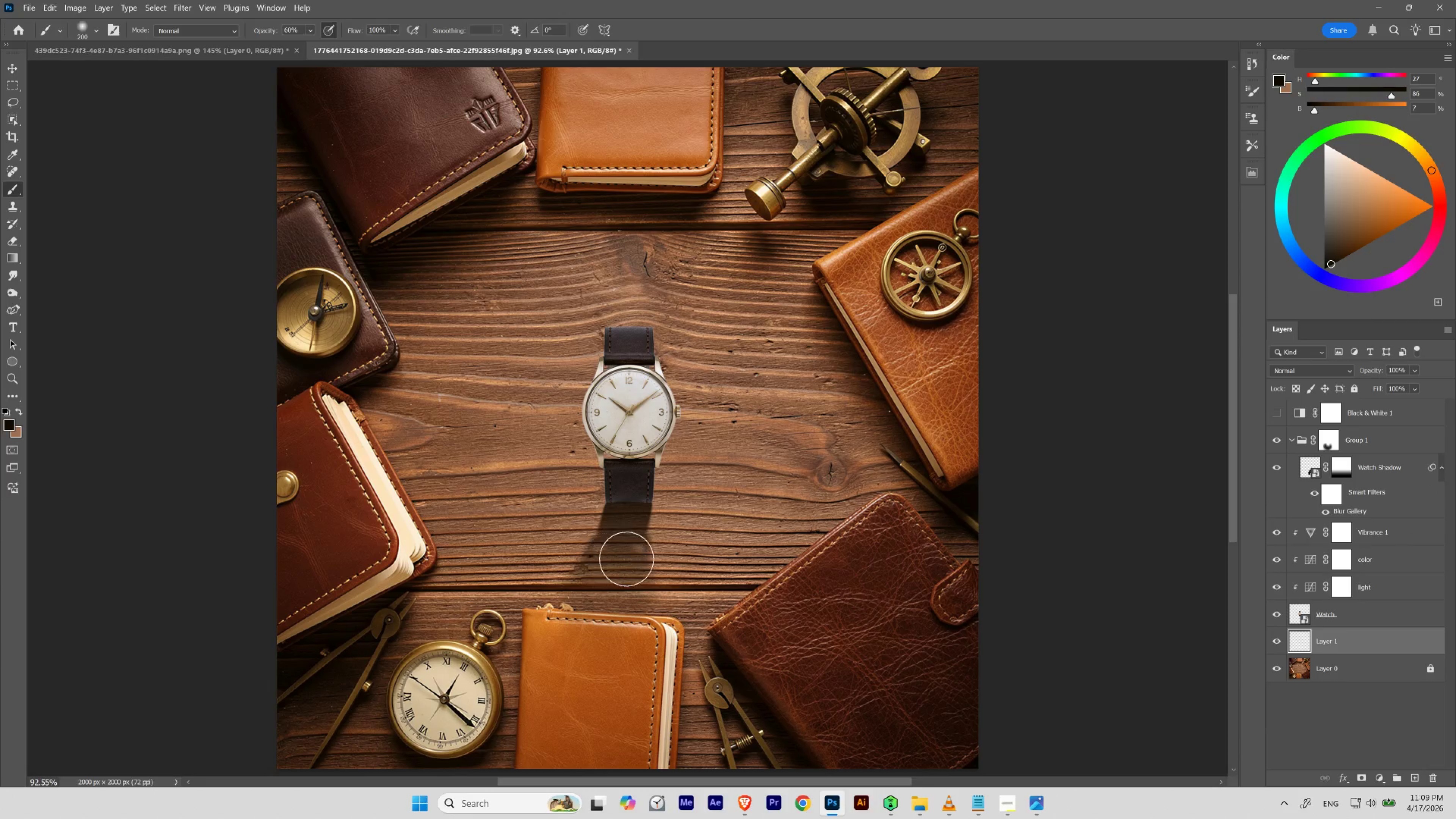 
hold_key(key=Space, duration=1.1)
 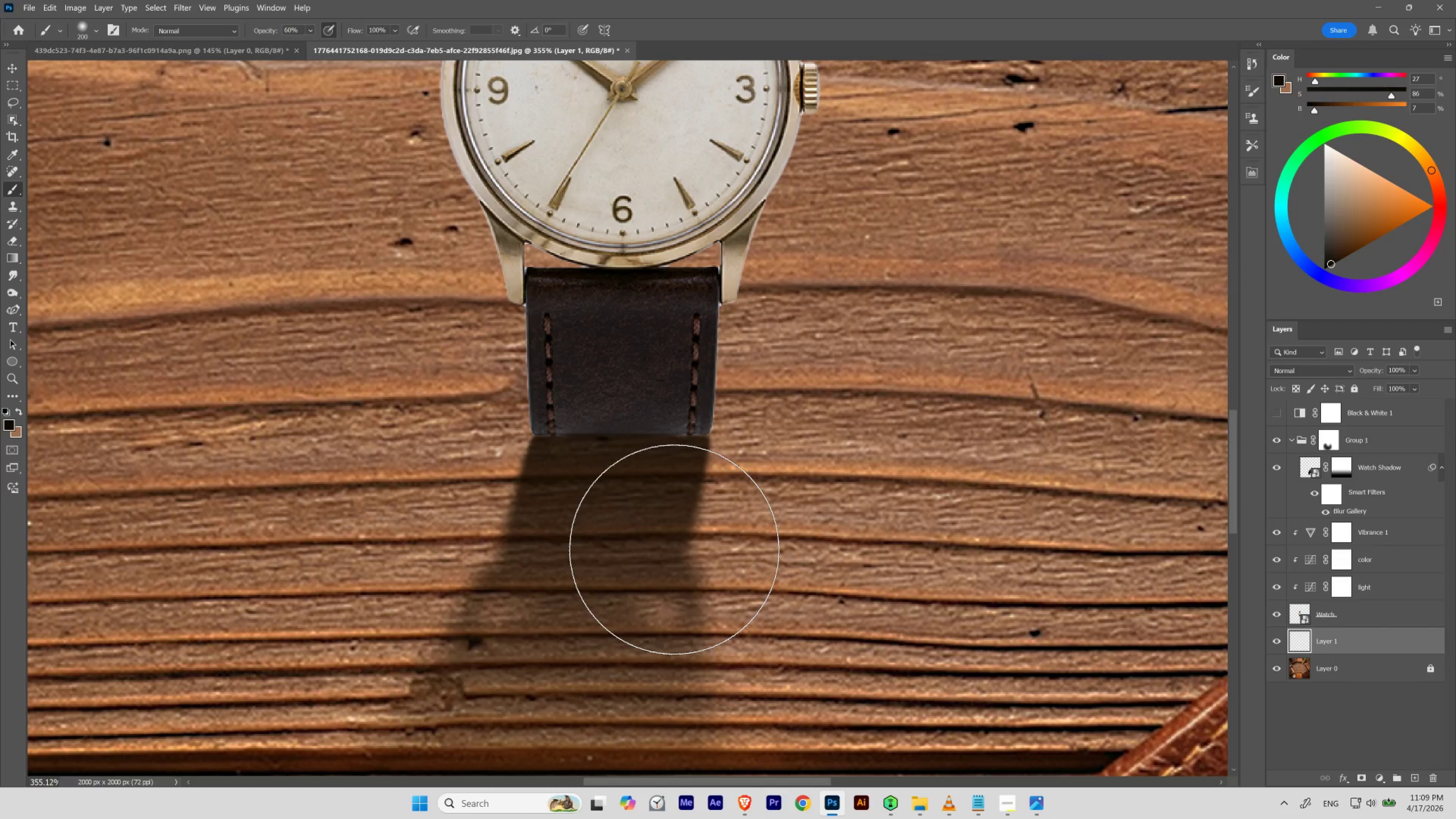 
hold_key(key=ControlLeft, duration=0.96)
left_click_drag(start_coordinate=[632, 526], to_coordinate=[674, 549])
 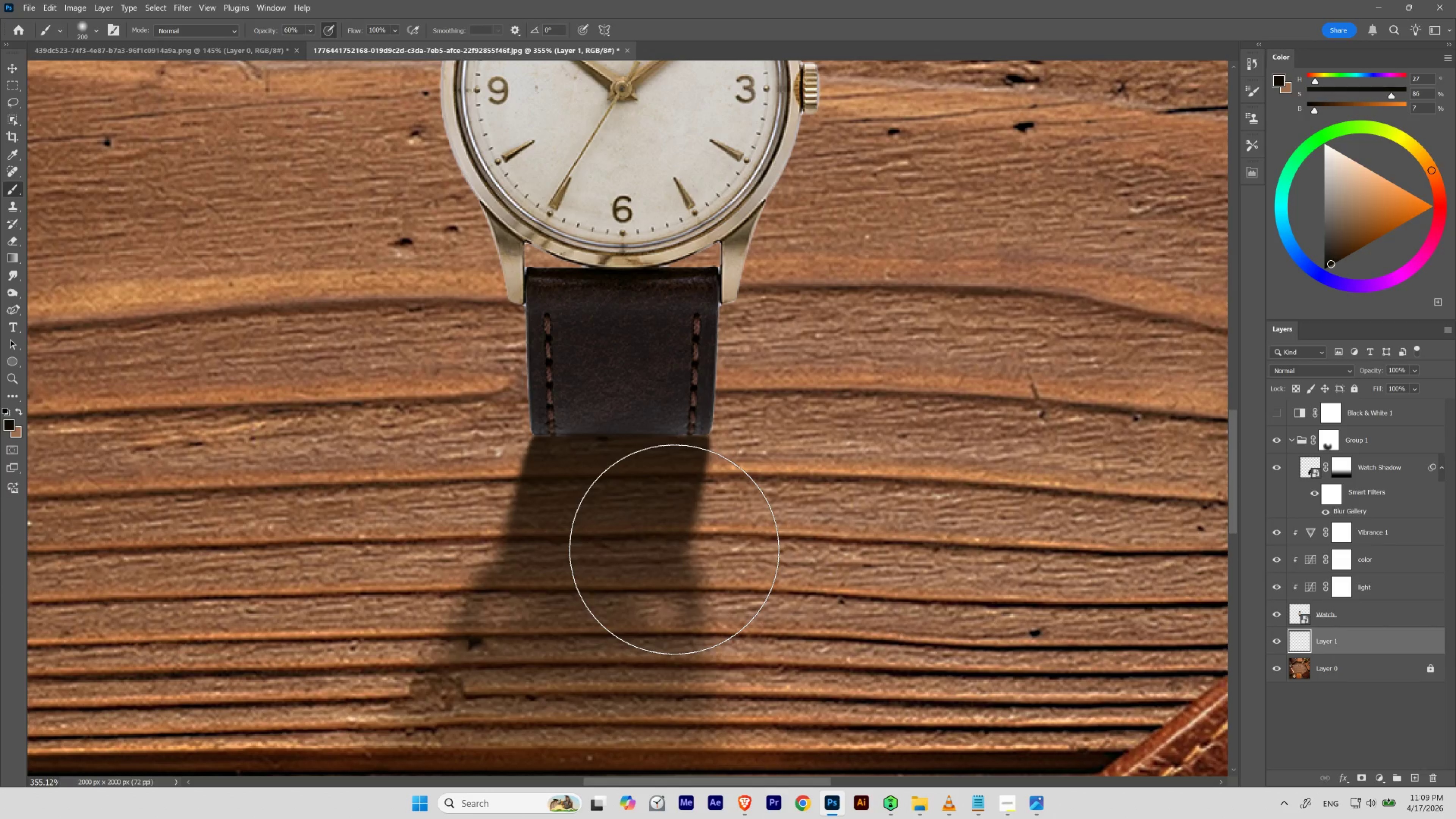 
key(BracketLeft)
 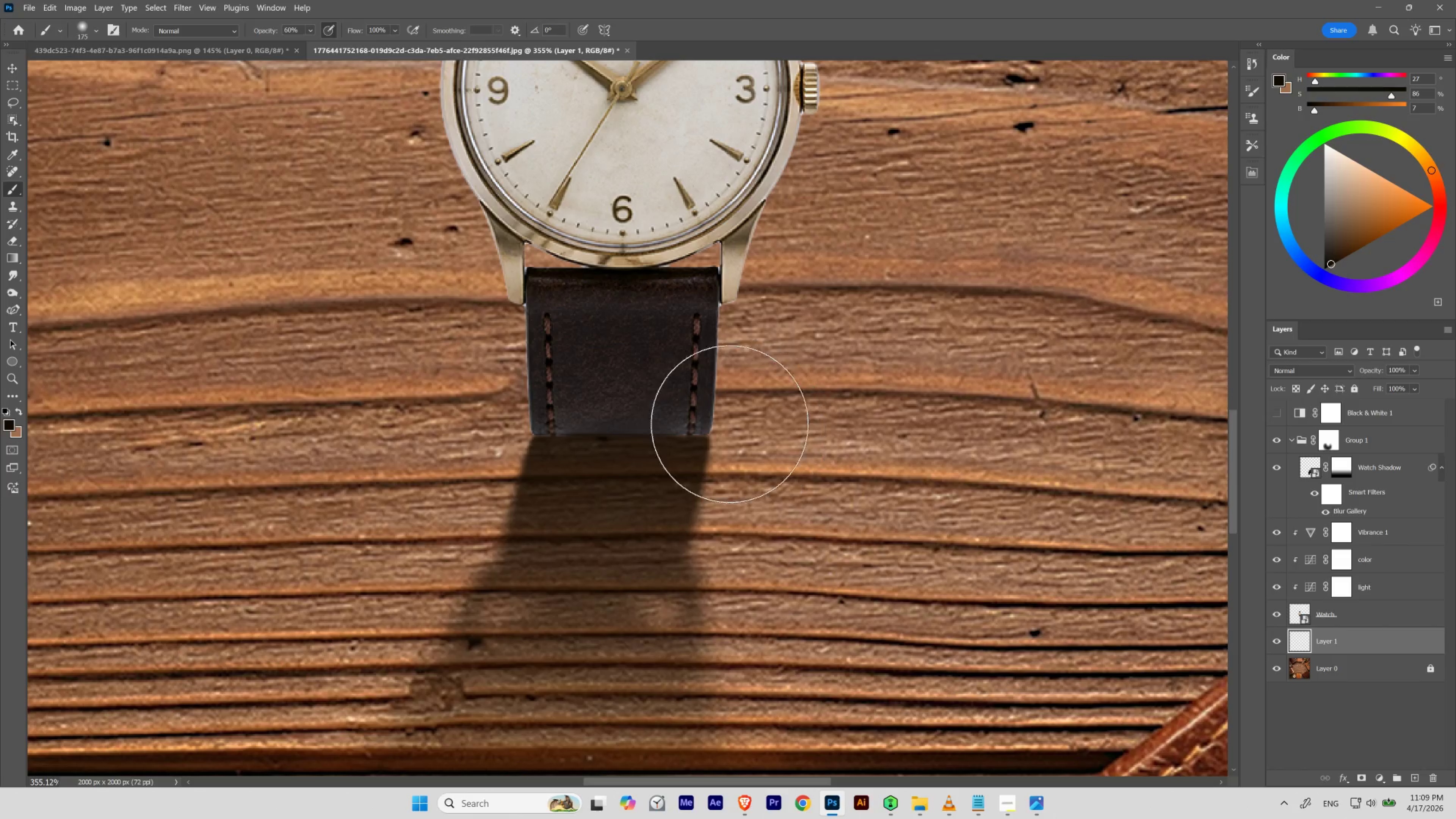 
key(BracketLeft)
 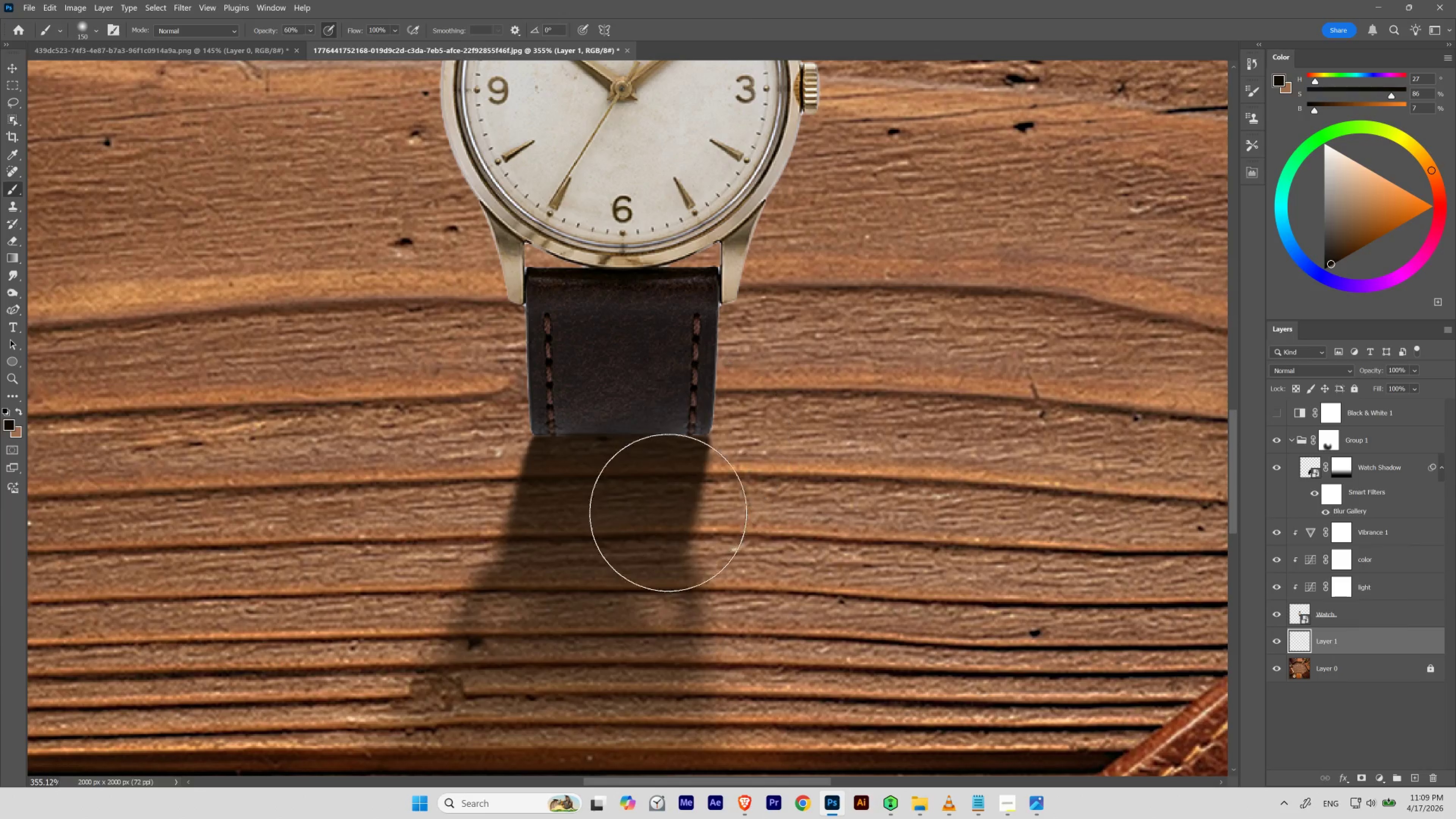 
key(BracketLeft)
 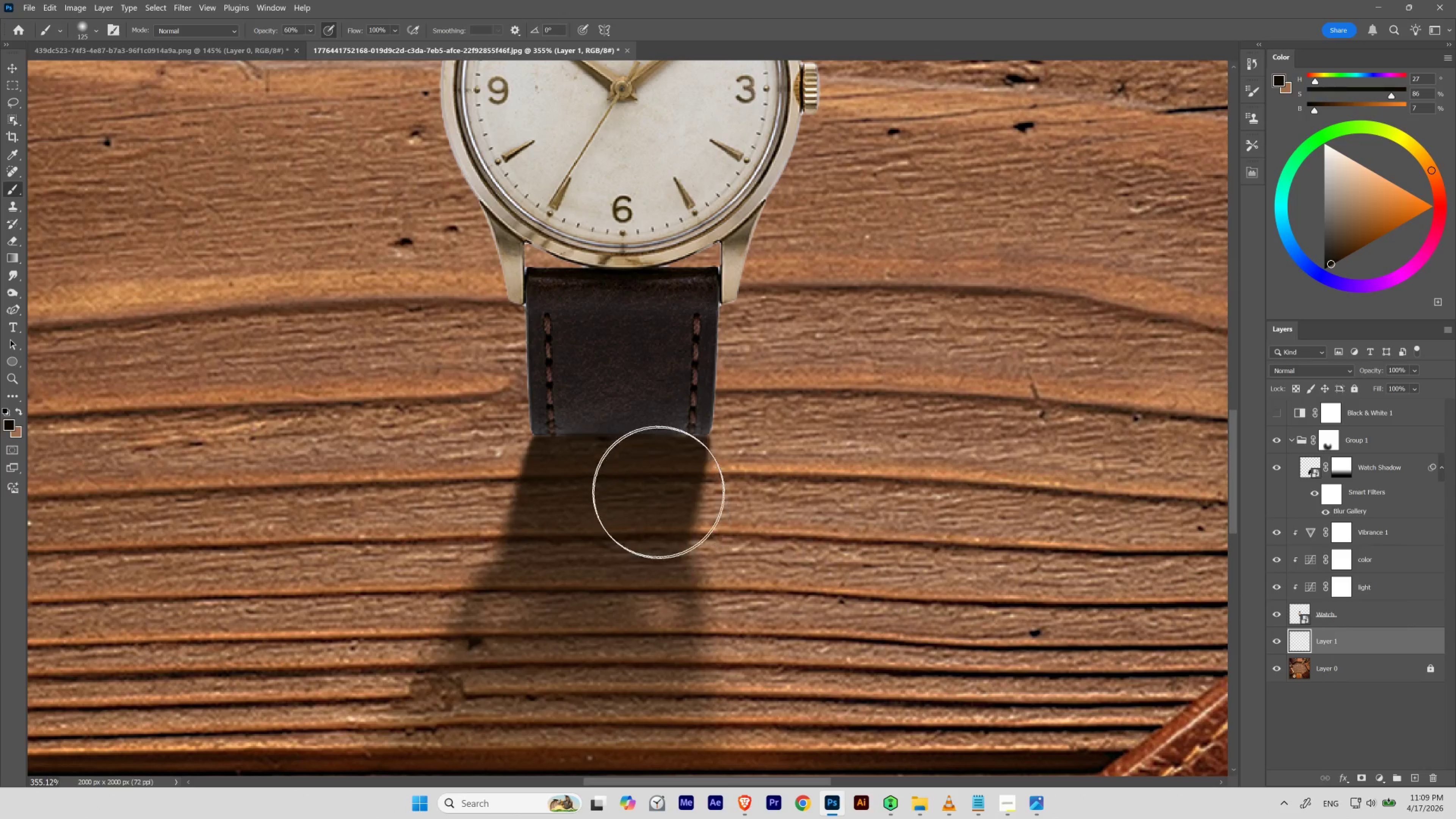 
key(BracketLeft)
 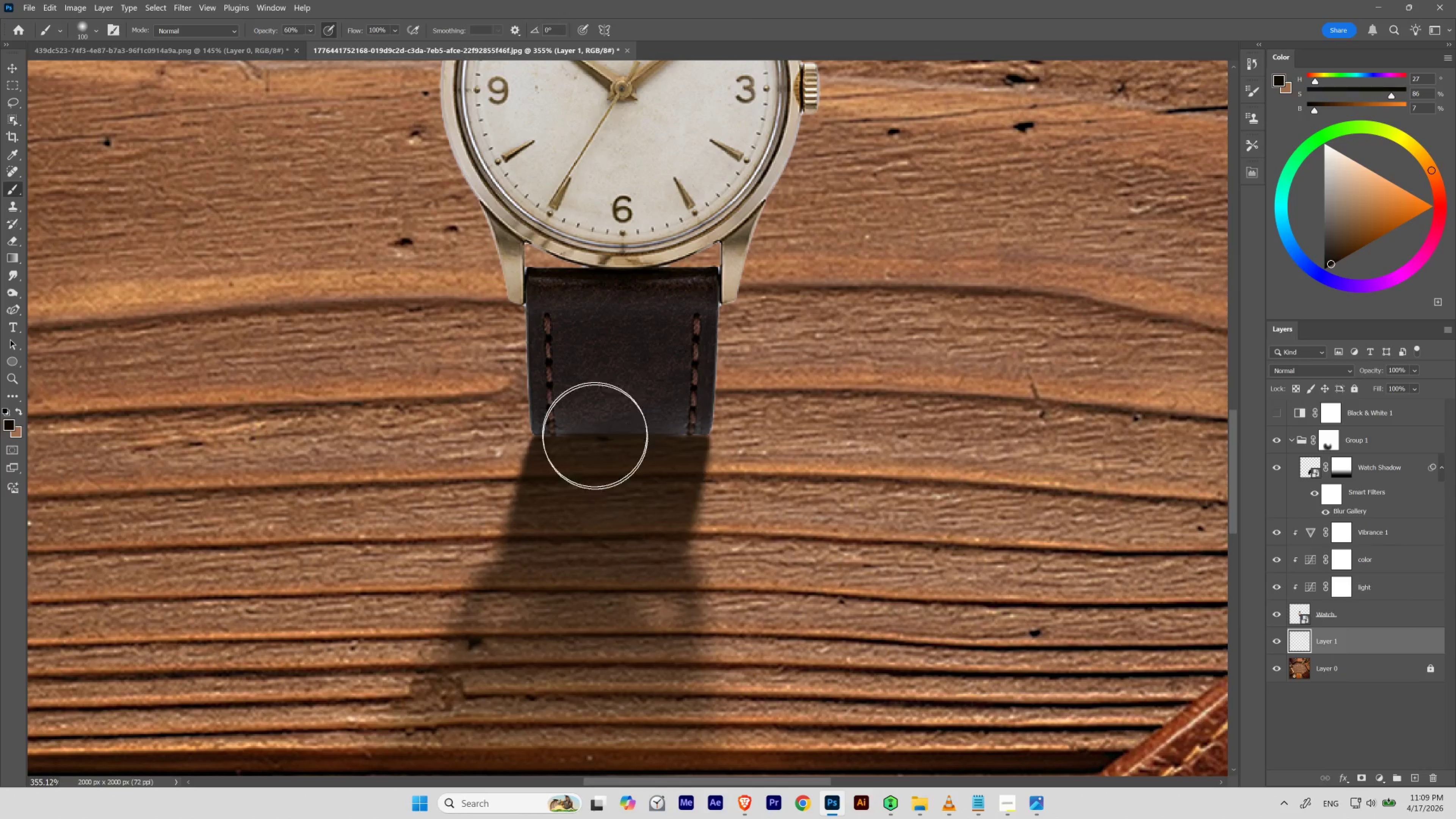 
key(BracketLeft)
 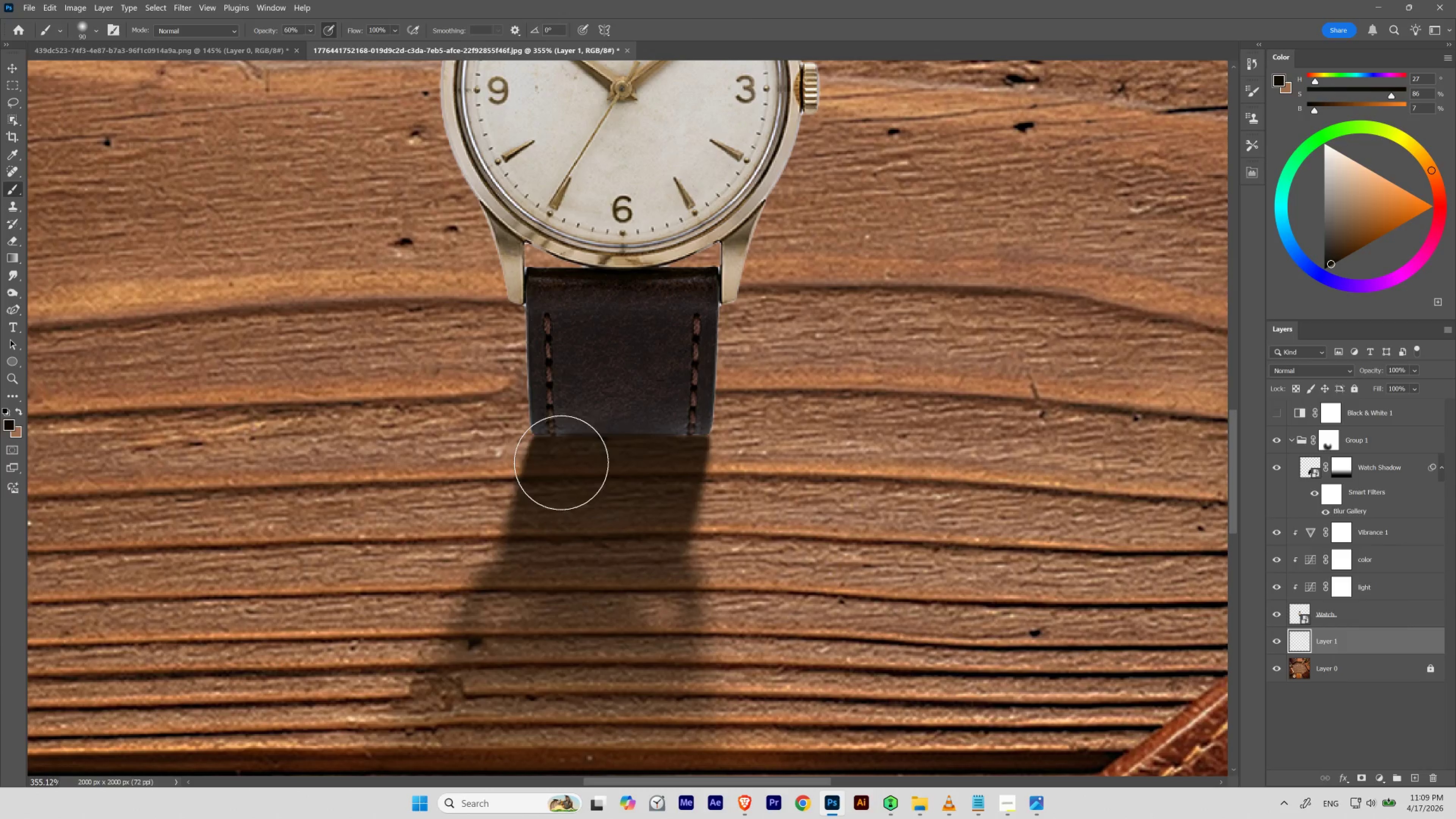 
key(BracketLeft)
 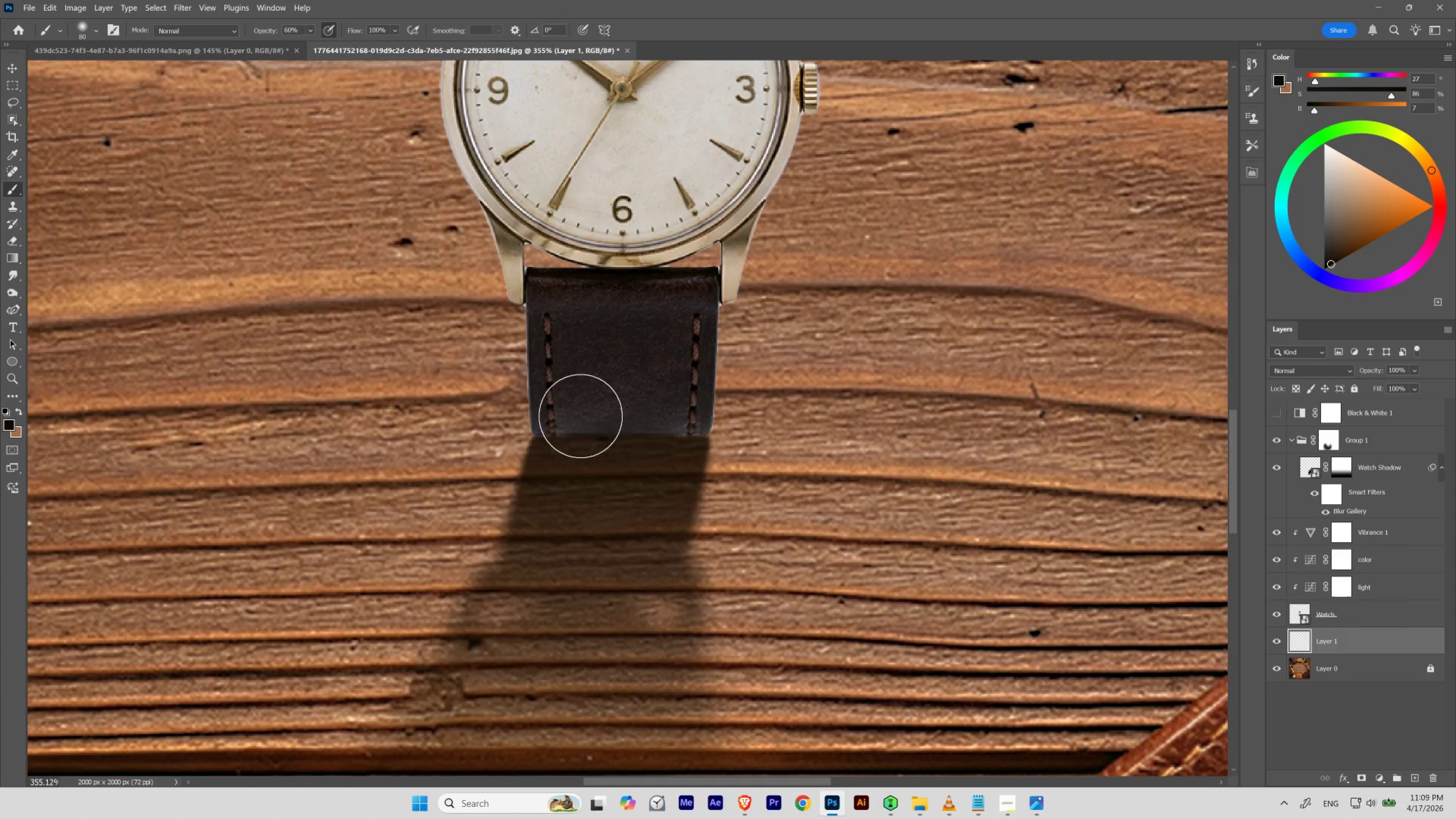 
key(BracketLeft)
 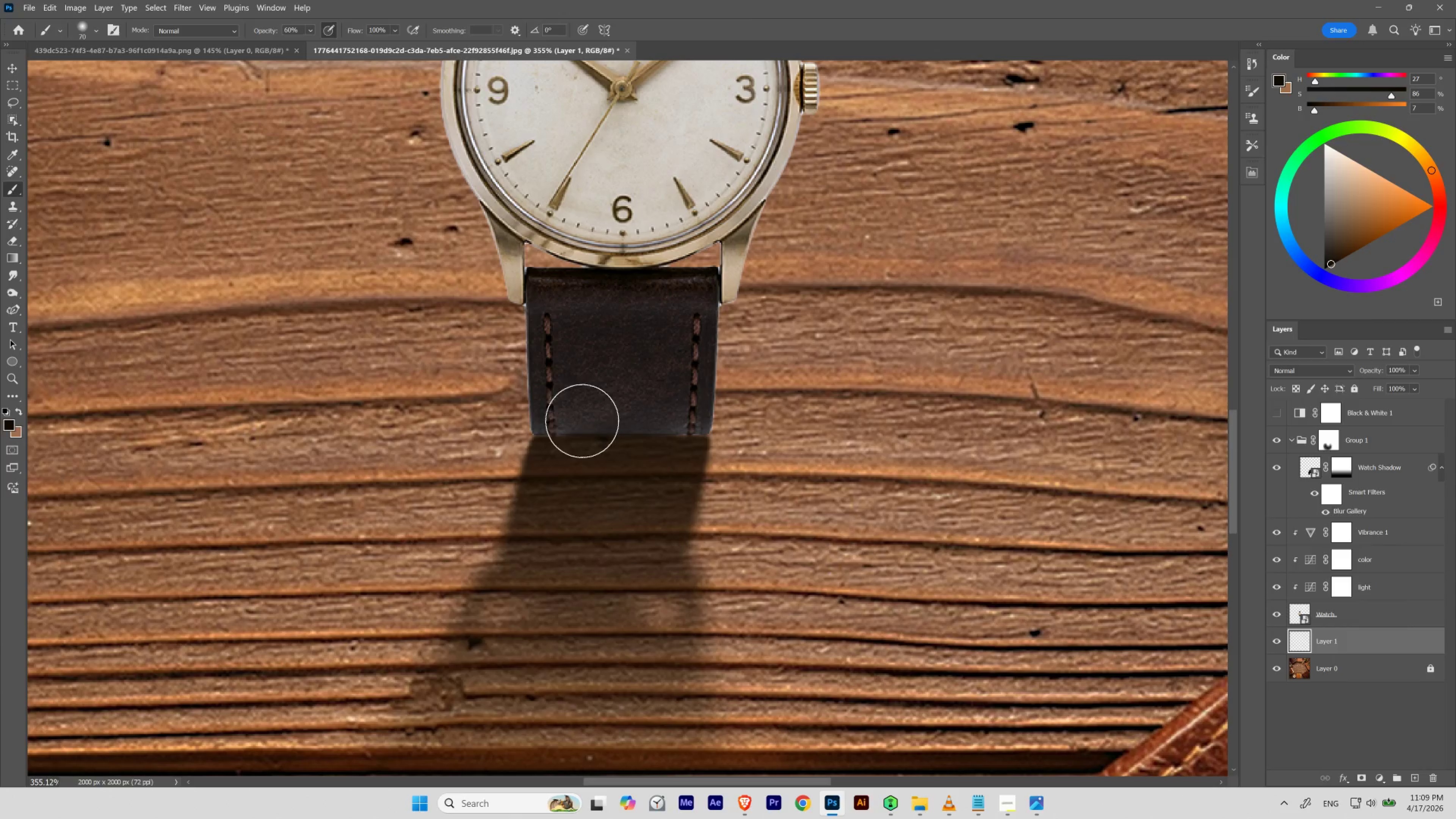 
key(BracketLeft)
 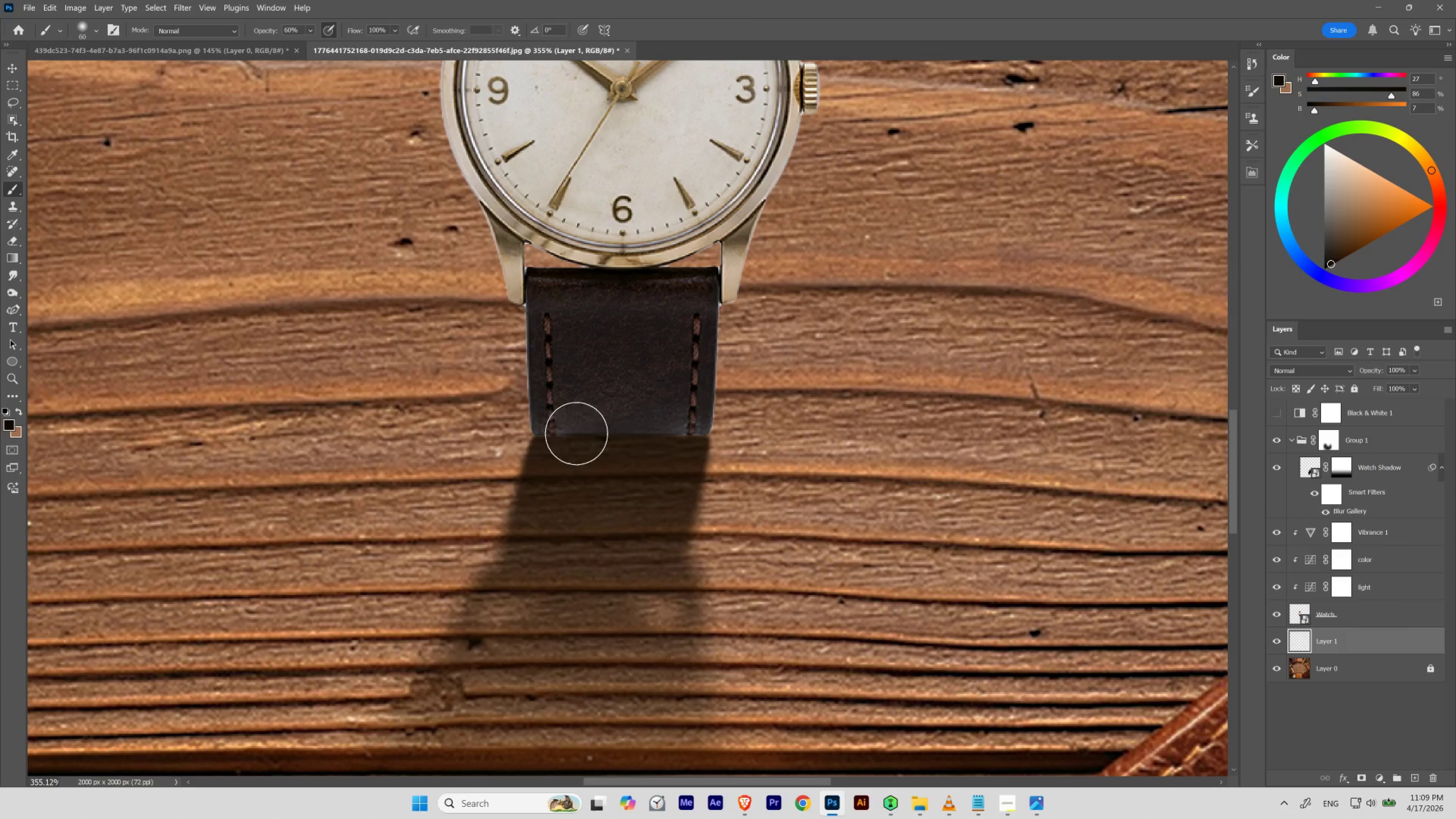 
key(BracketLeft)
 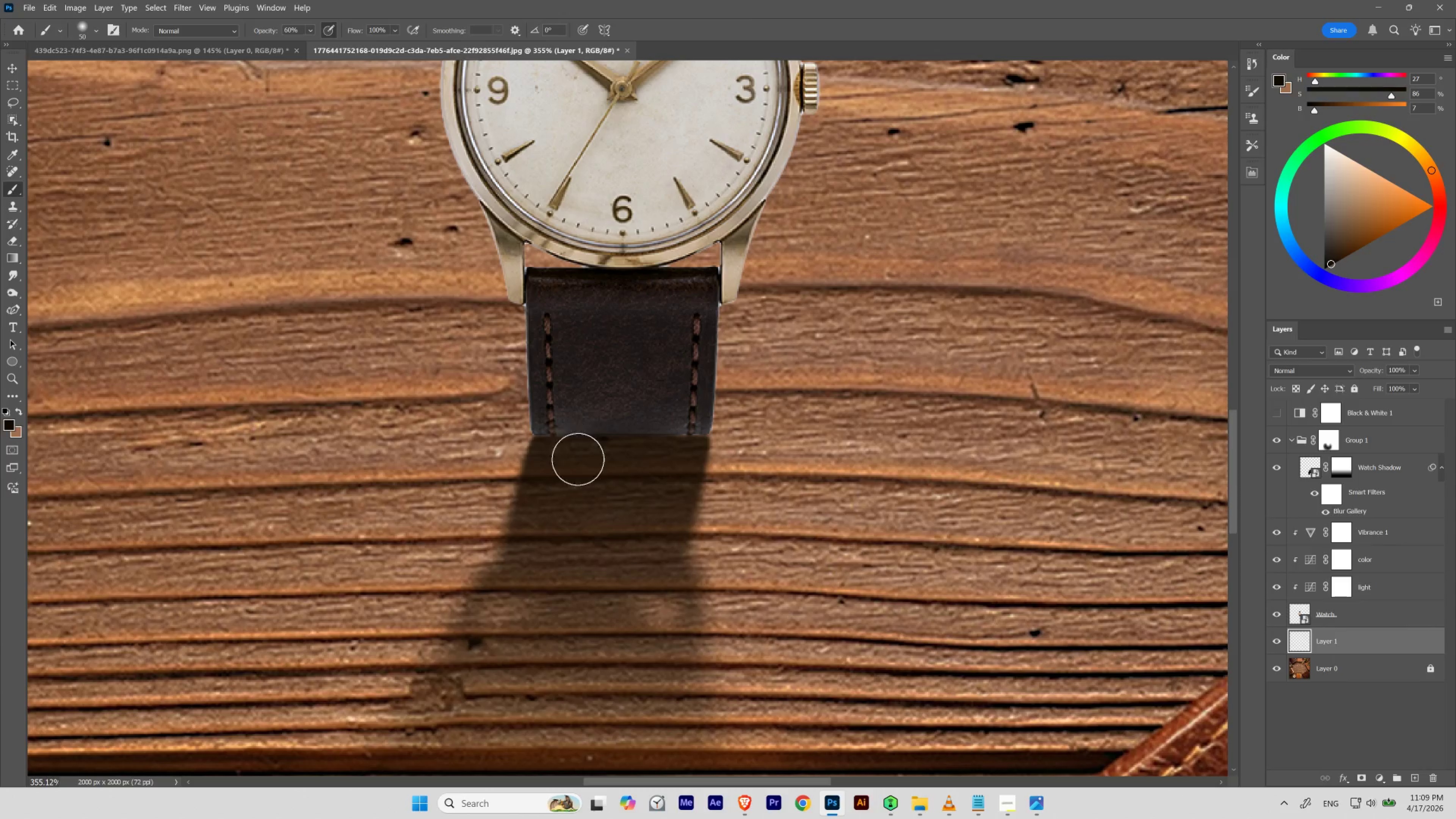 
key(BracketLeft)
 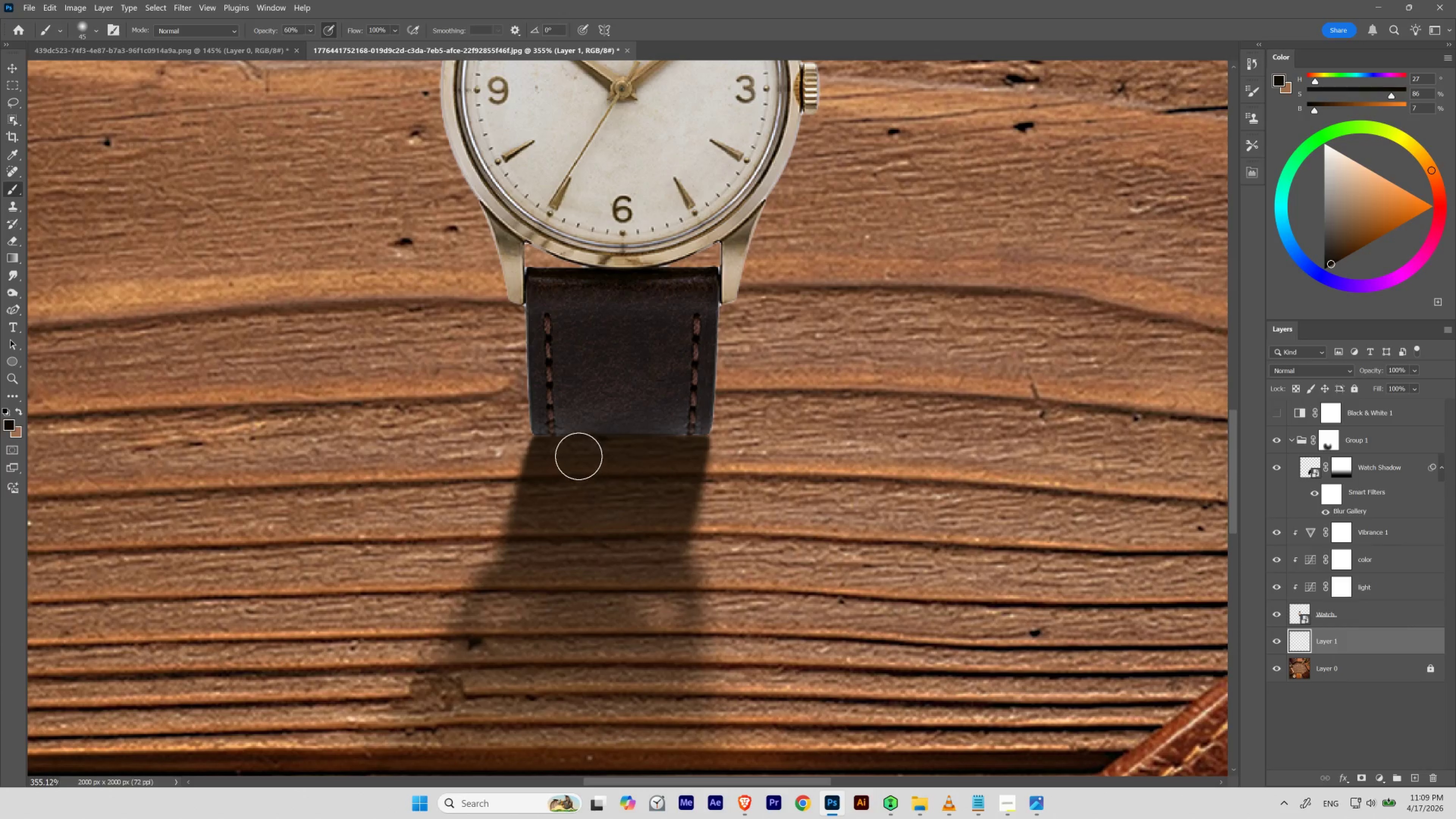 
key(BracketLeft)
 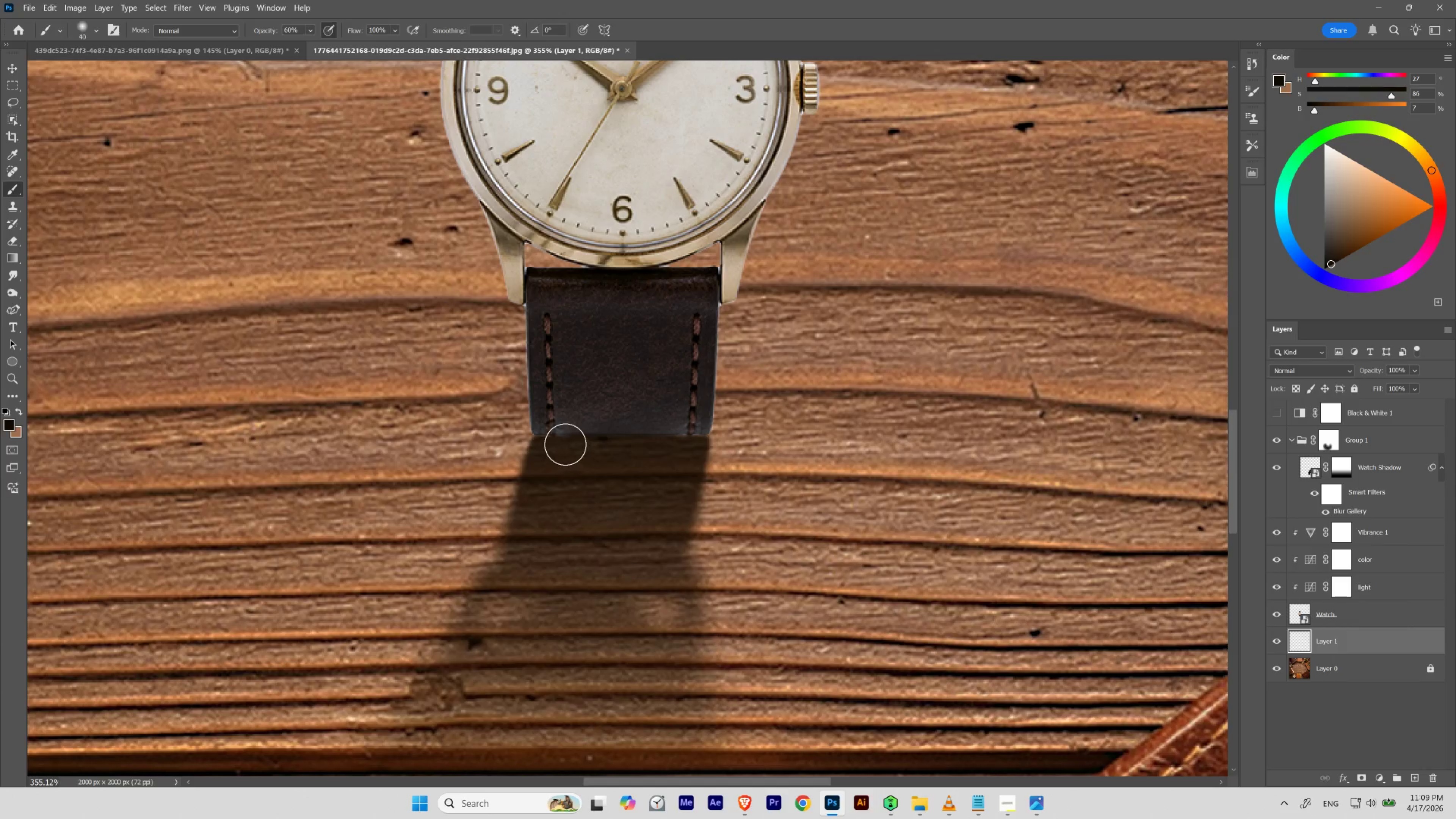 
key(BracketLeft)
 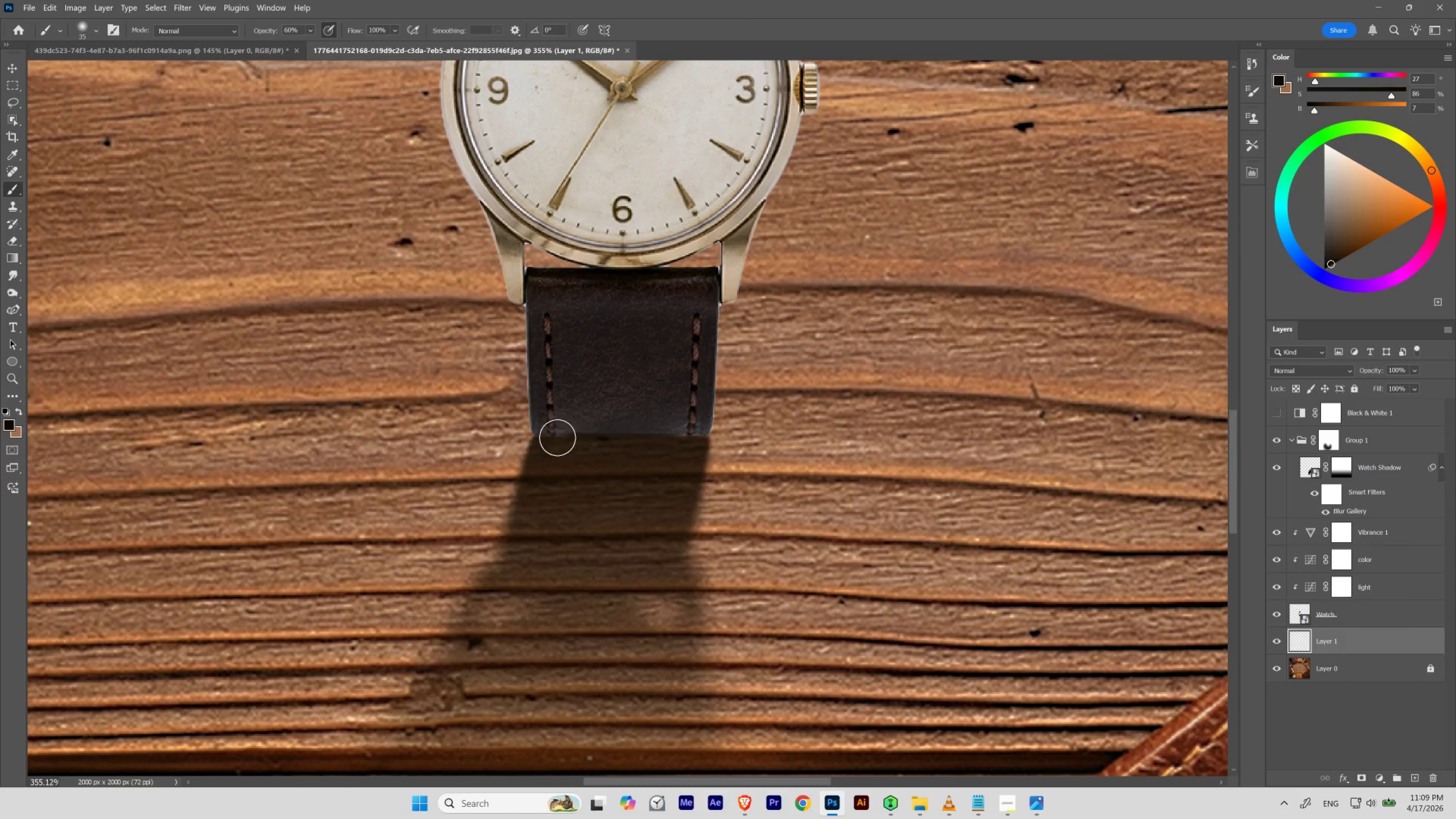 
key(BracketLeft)
 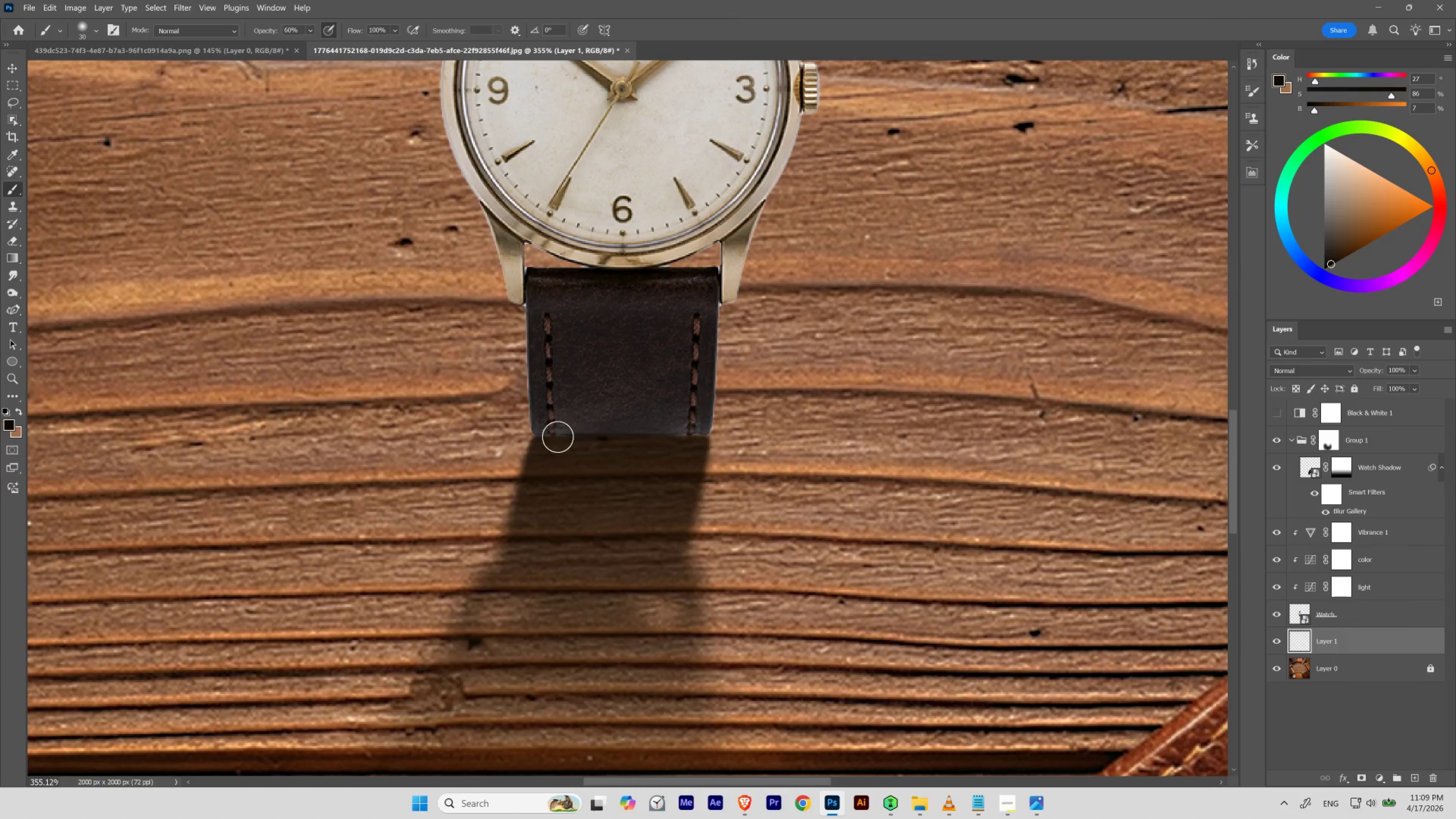 
key(BracketLeft)
 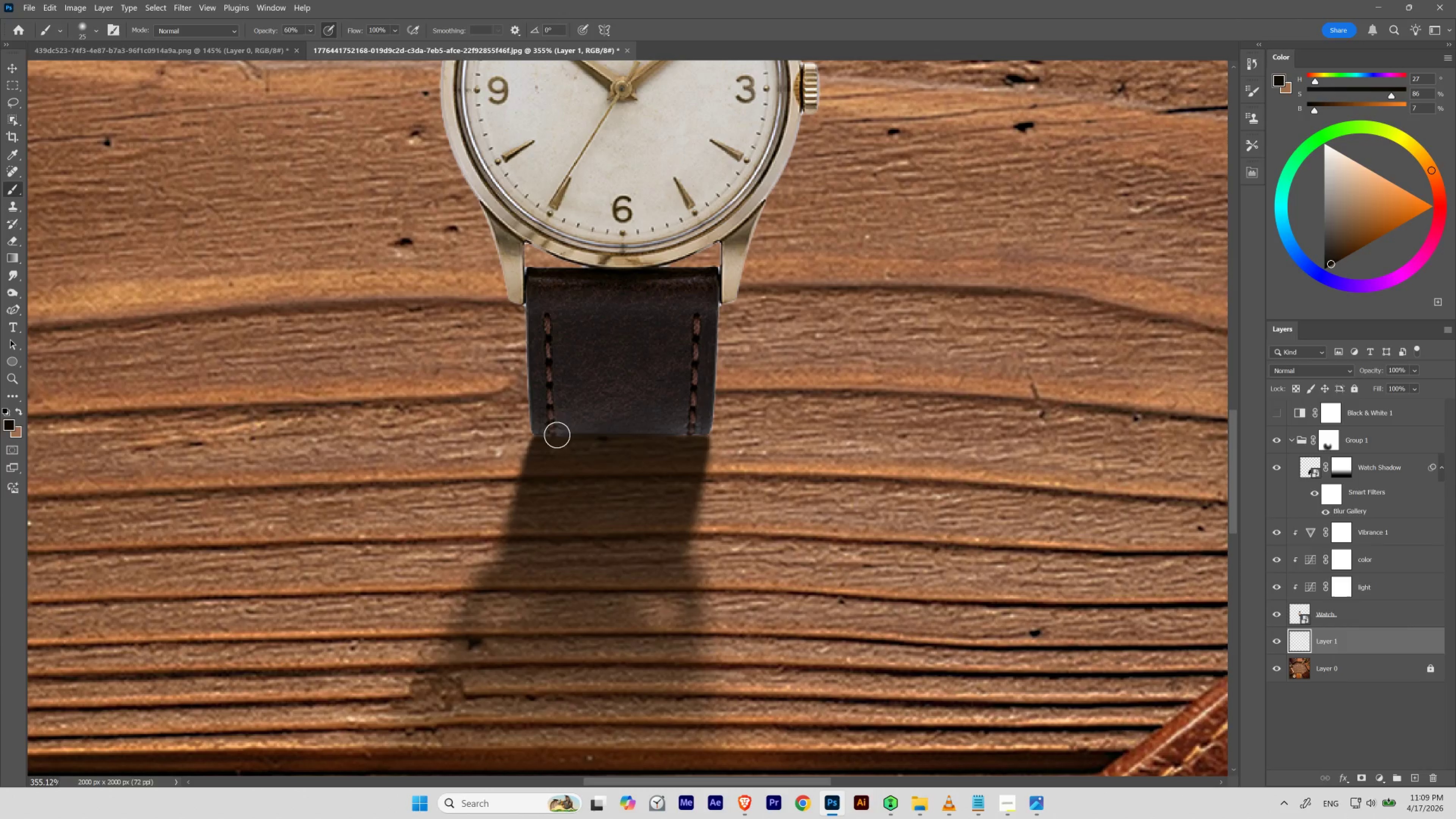 
key(BracketLeft)
 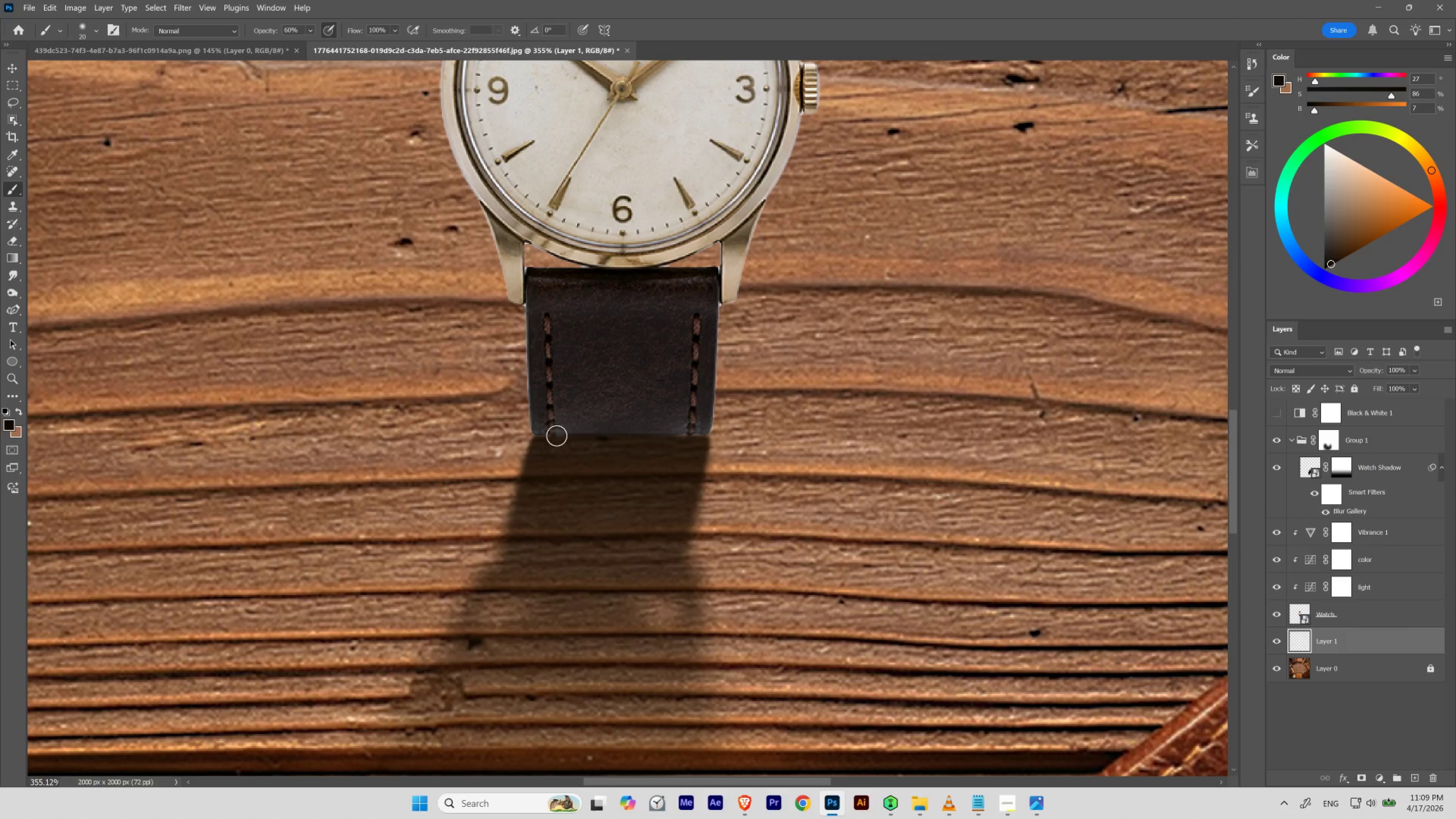 
key(BracketLeft)
 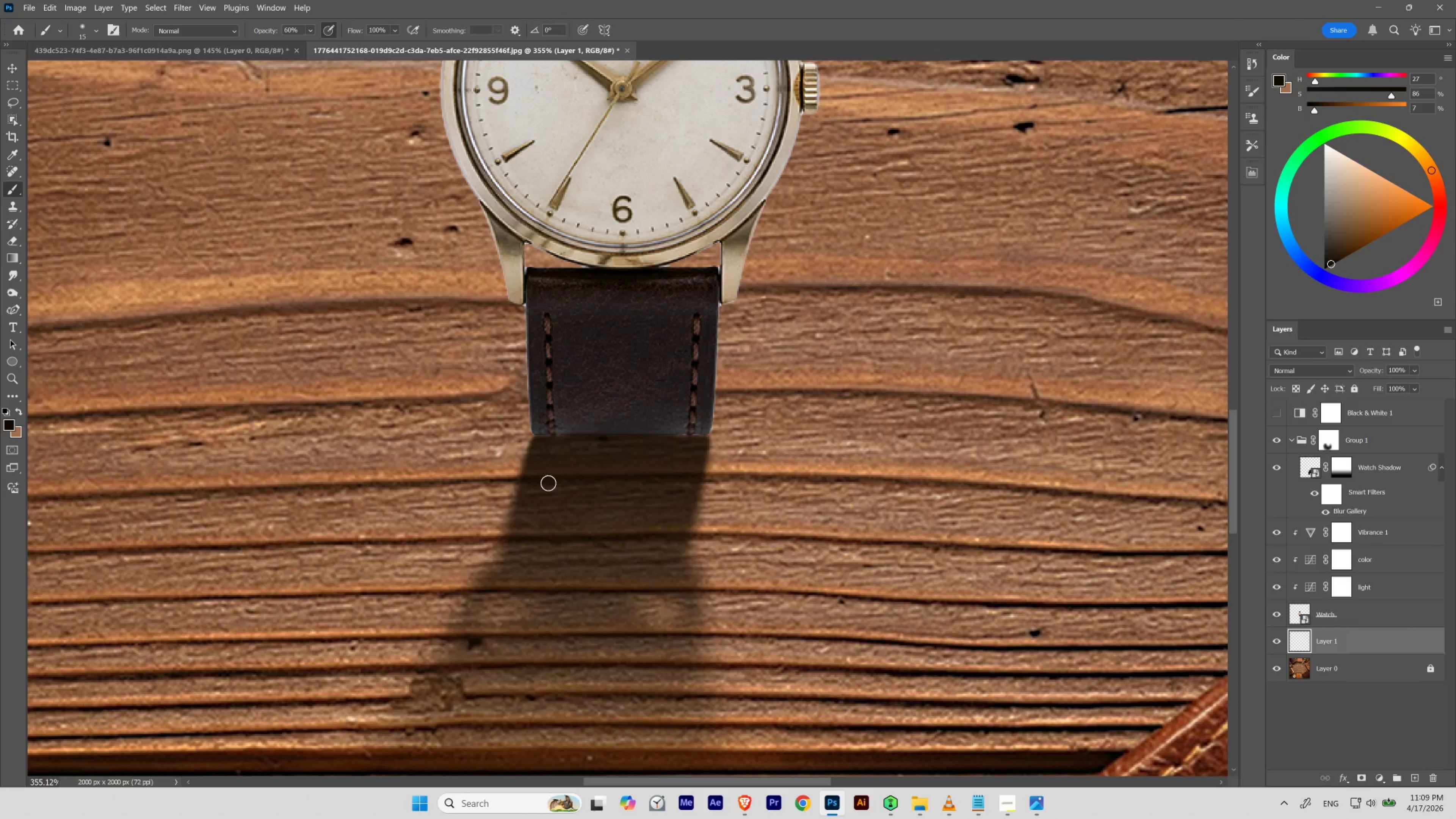 
hold_key(key=ControlLeft, duration=1.02)
 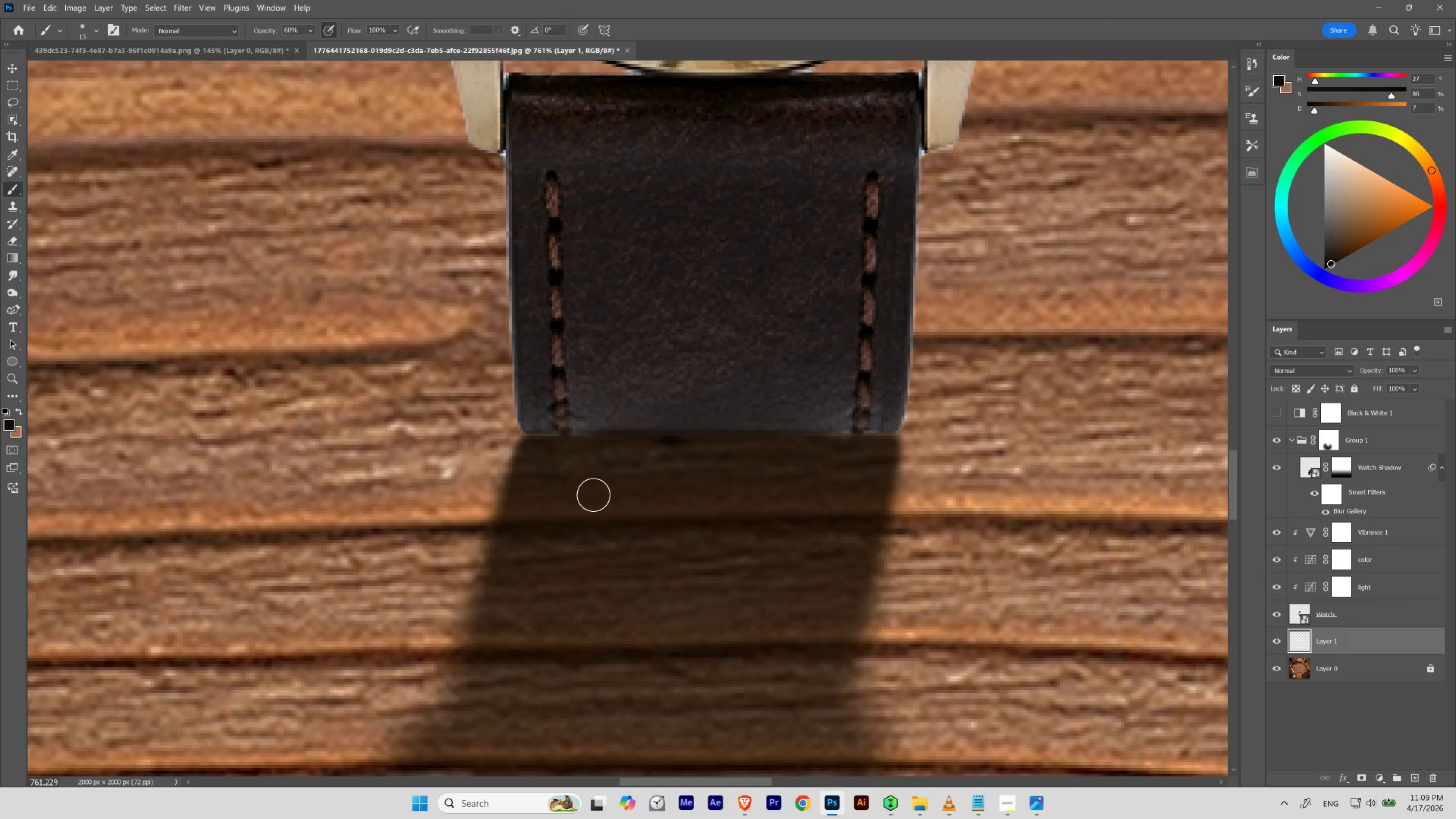 
hold_key(key=Space, duration=1.06)
 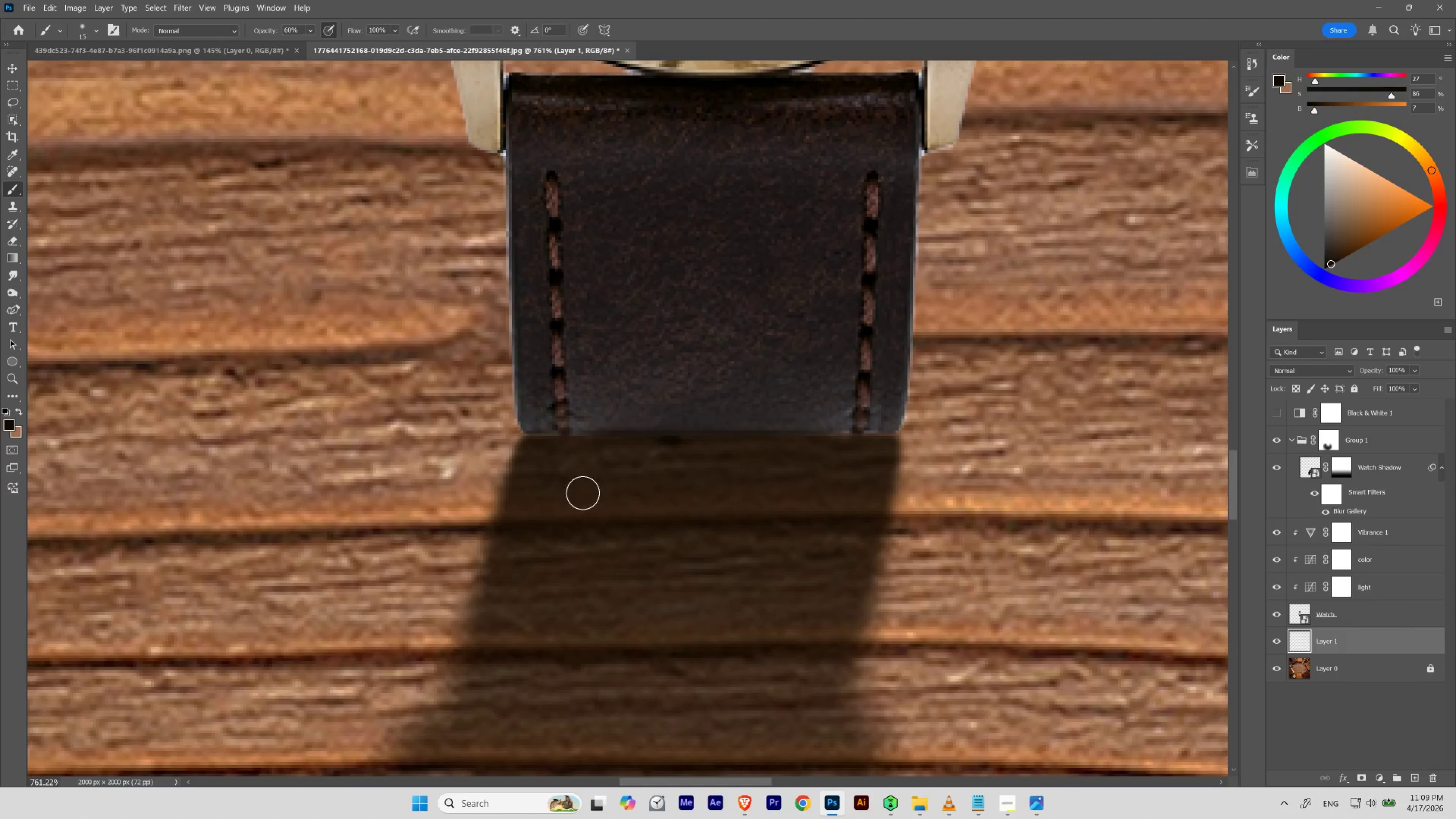 
left_click_drag(start_coordinate=[543, 437], to_coordinate=[573, 455])
 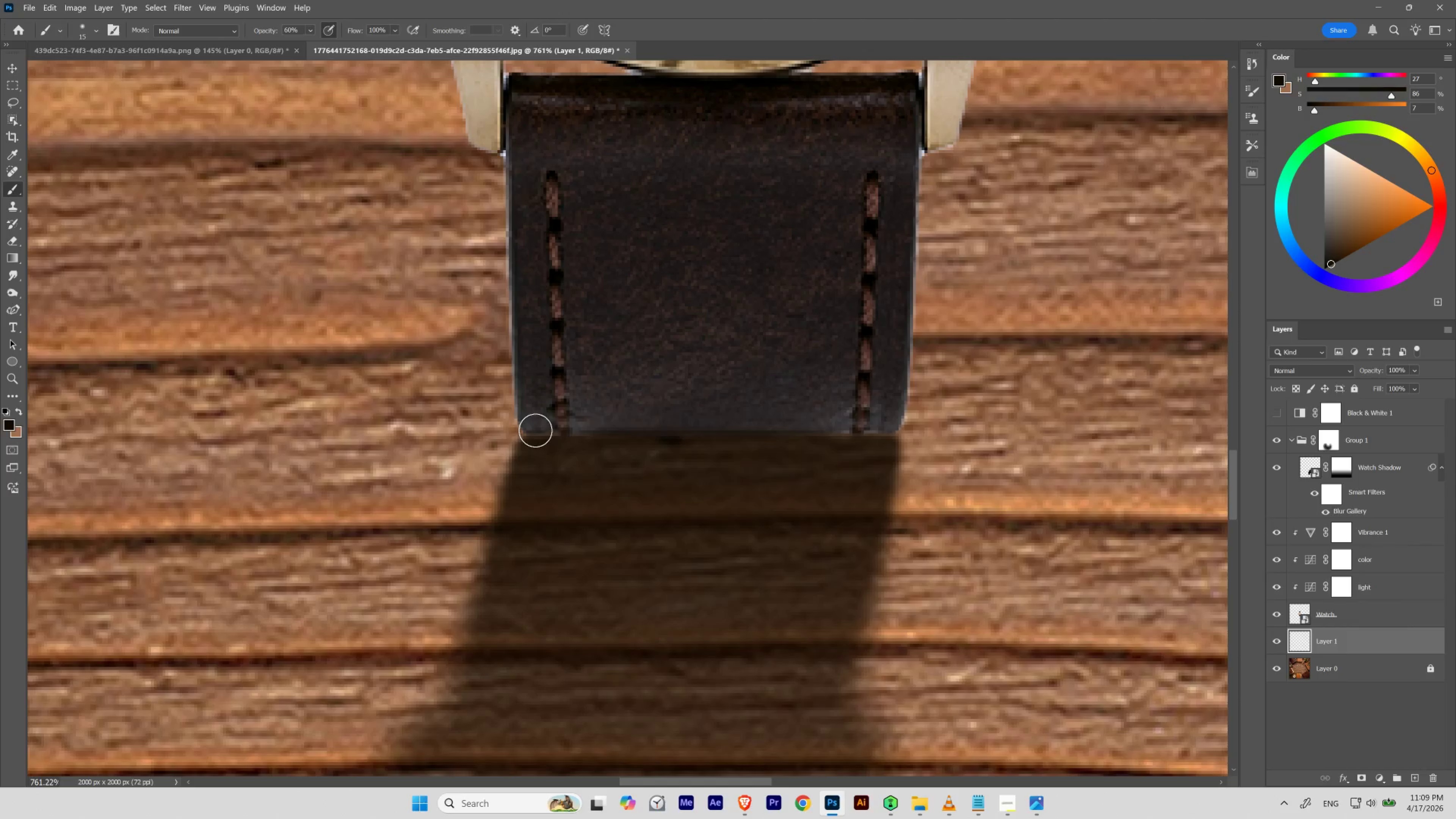 
wait(8.11)
 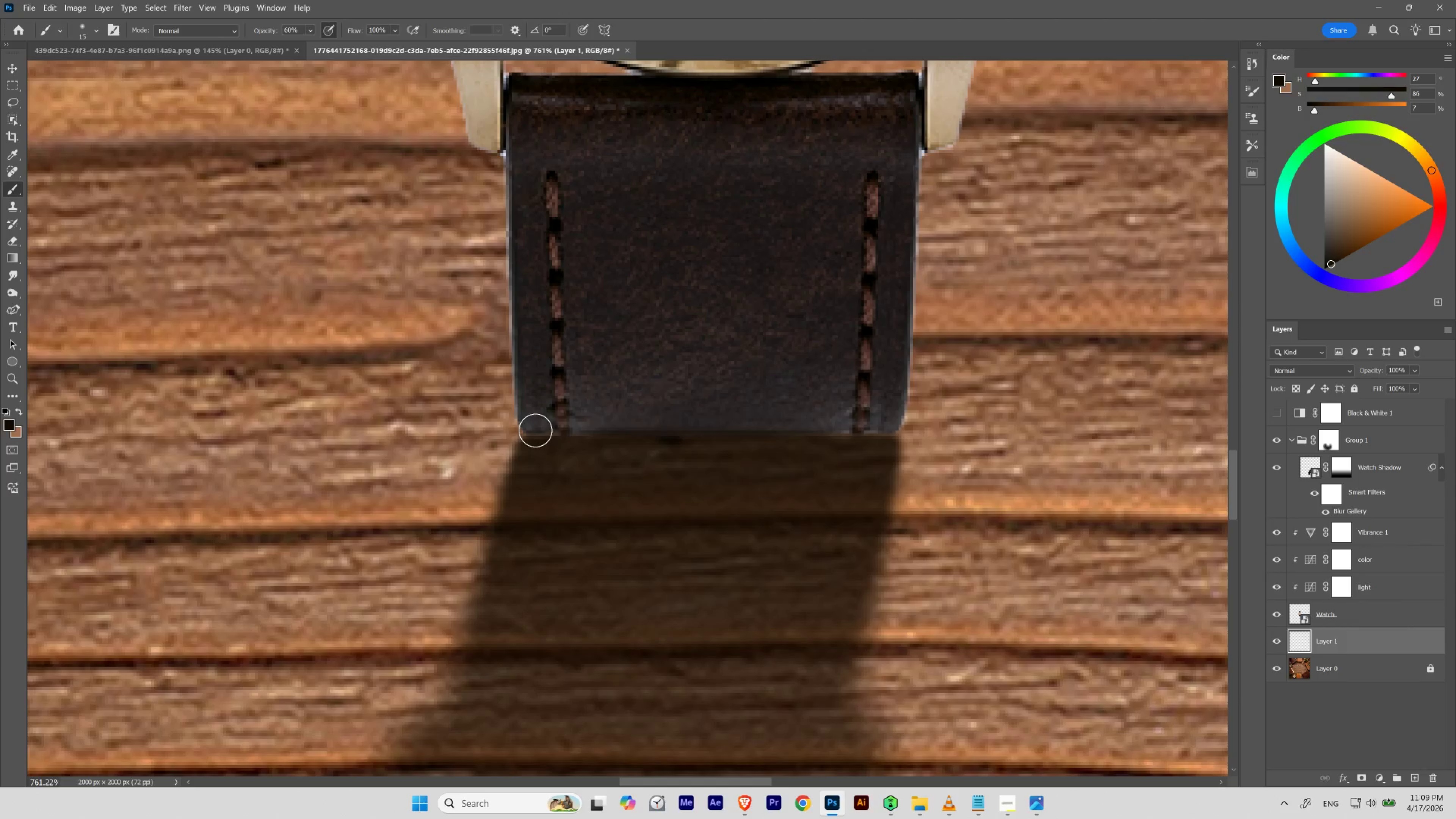 
left_click([539, 432])
 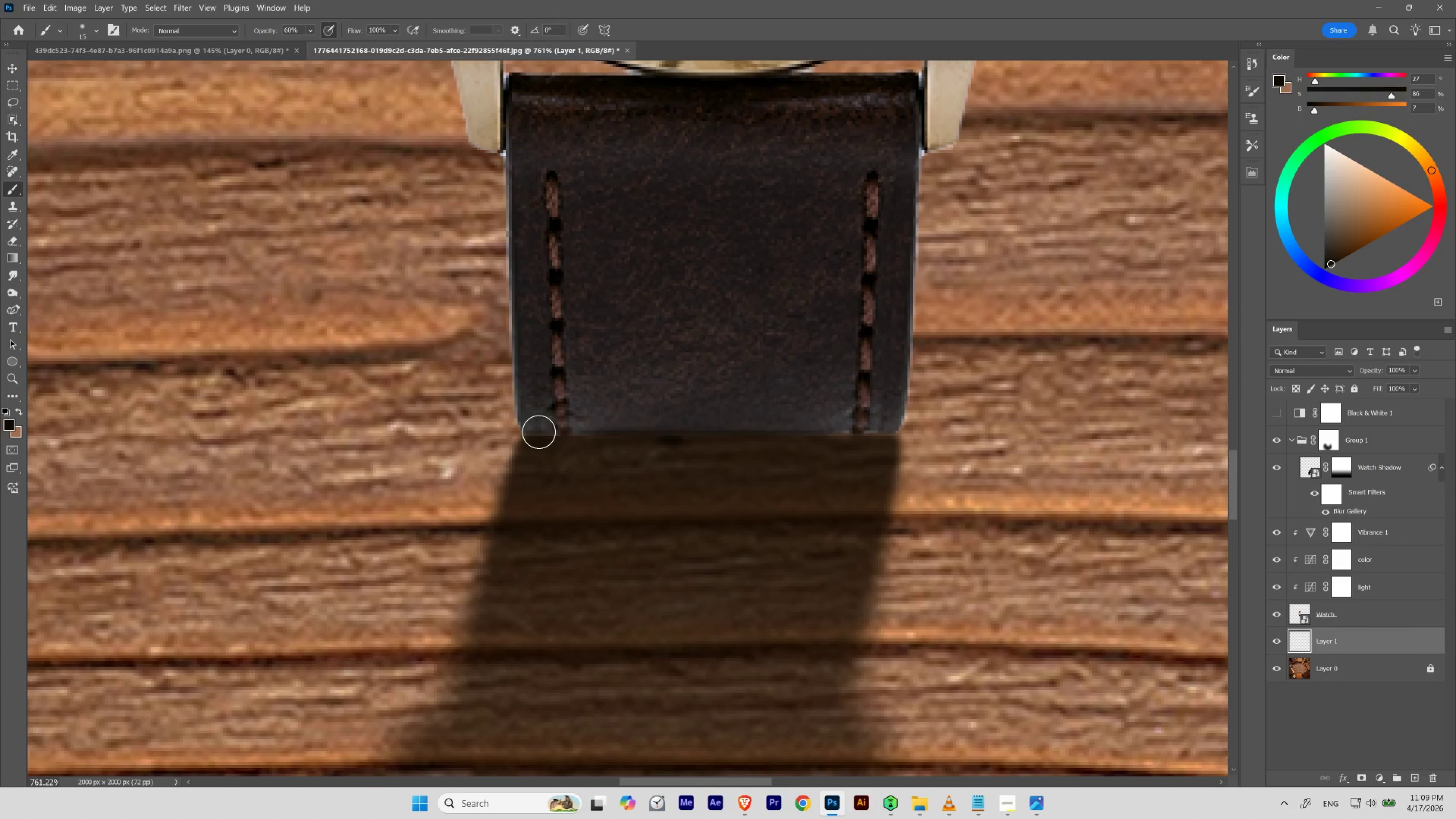 
hold_key(key=ShiftLeft, duration=2.66)
left_click([886, 430])
 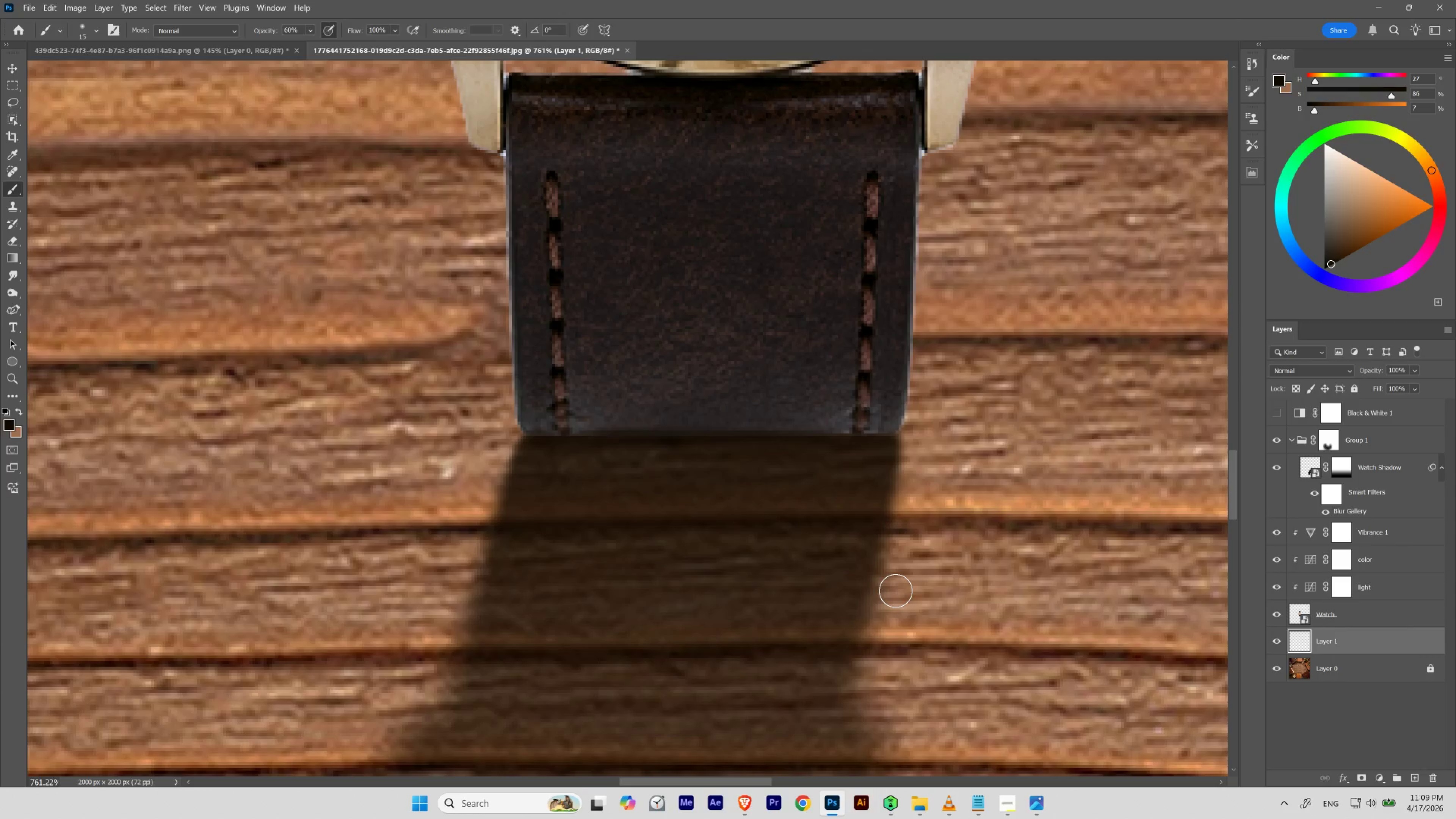 
hold_key(key=Space, duration=0.66)
 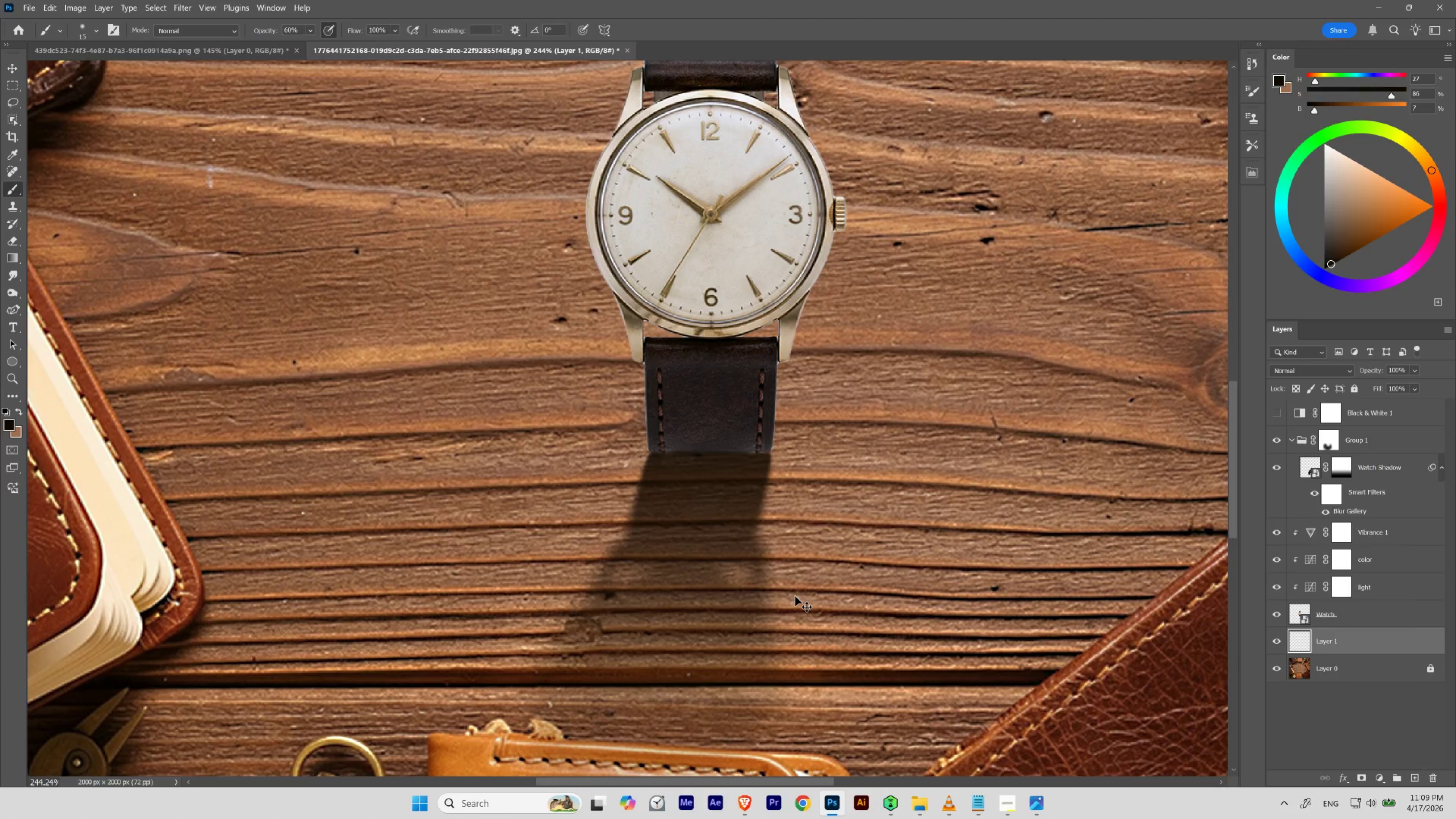 
left_click_drag(start_coordinate=[710, 462], to_coordinate=[672, 478])
 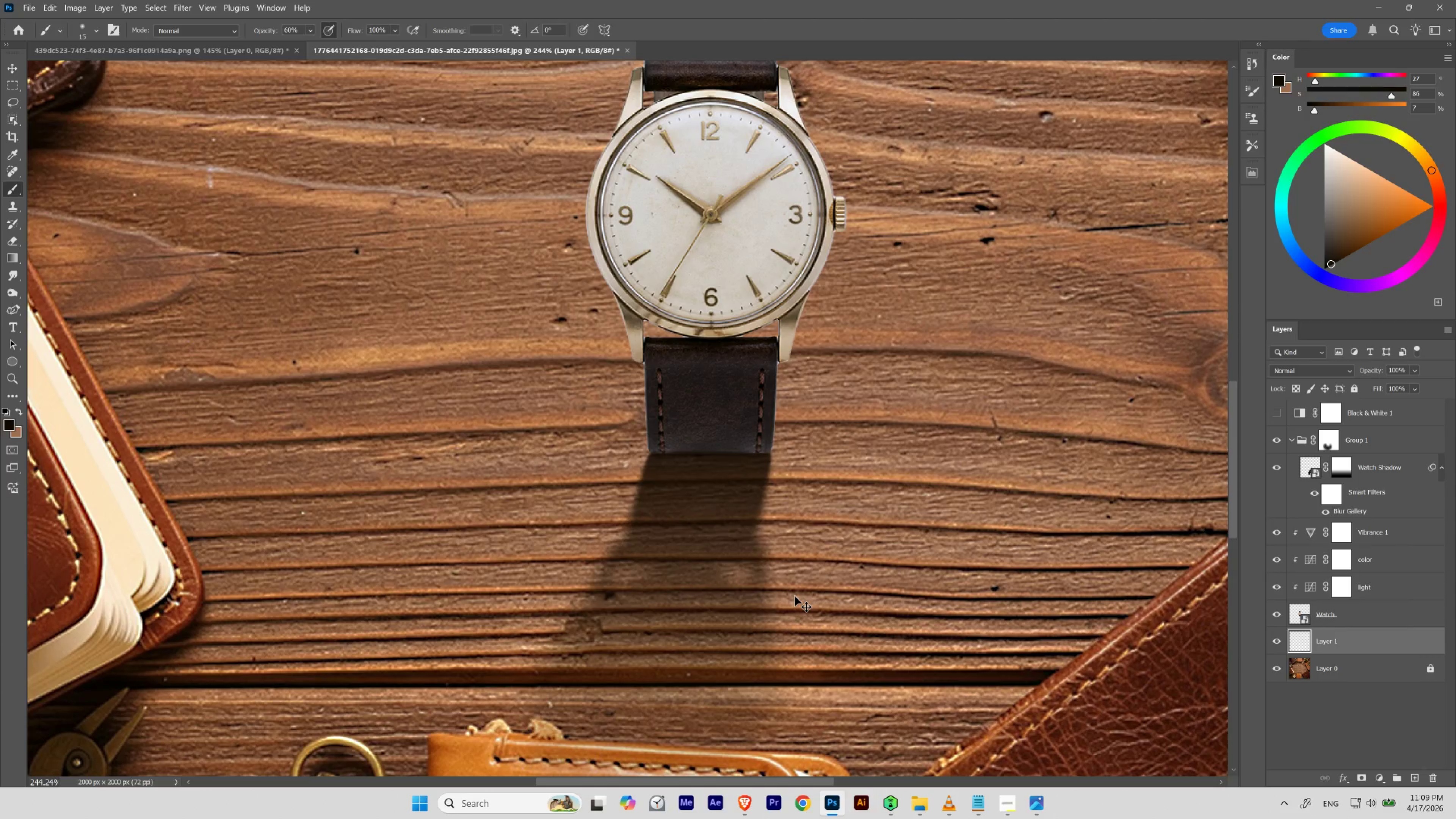 
key(Control+Z)
 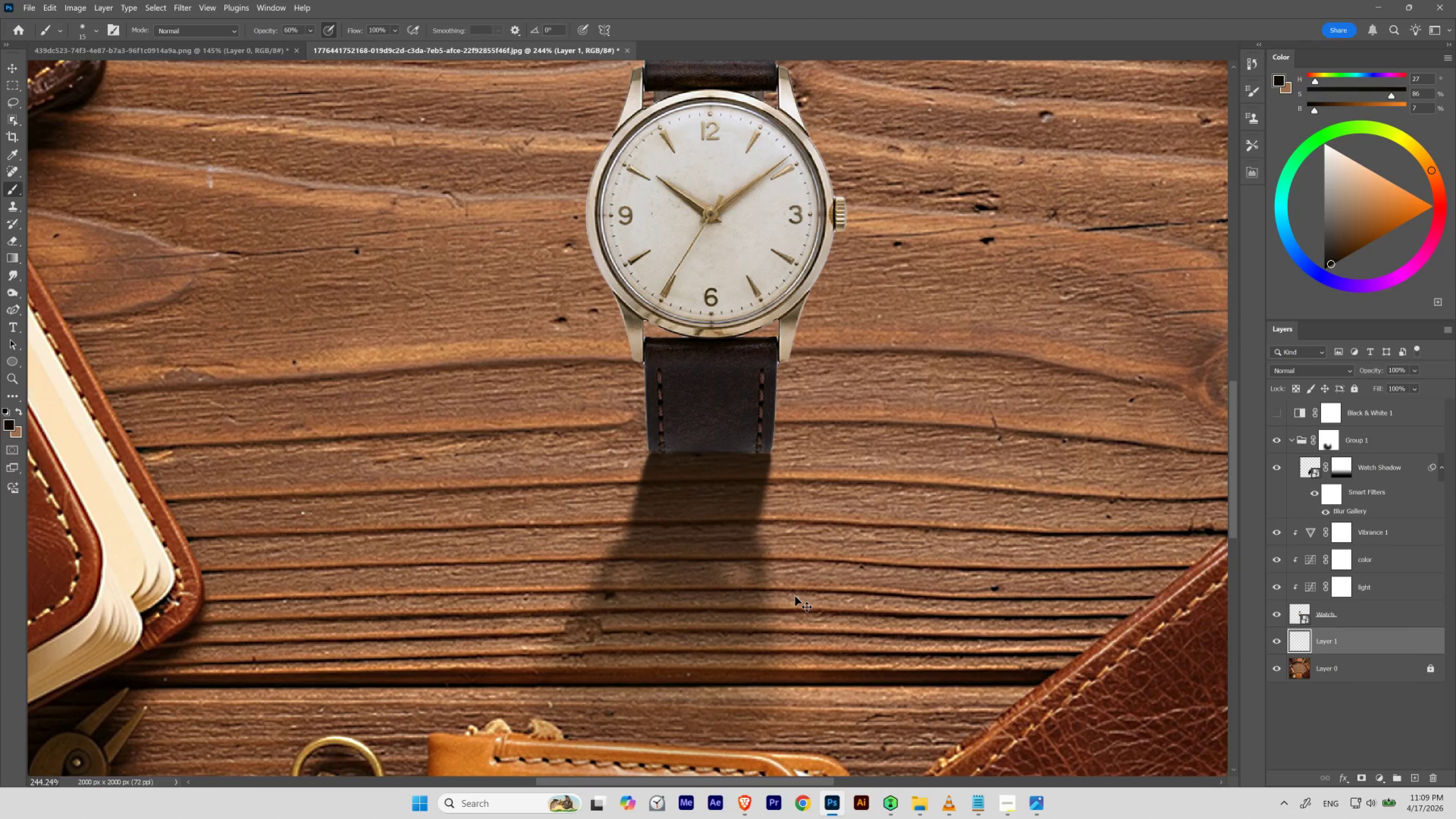 
key(Control+Shift+Z)
 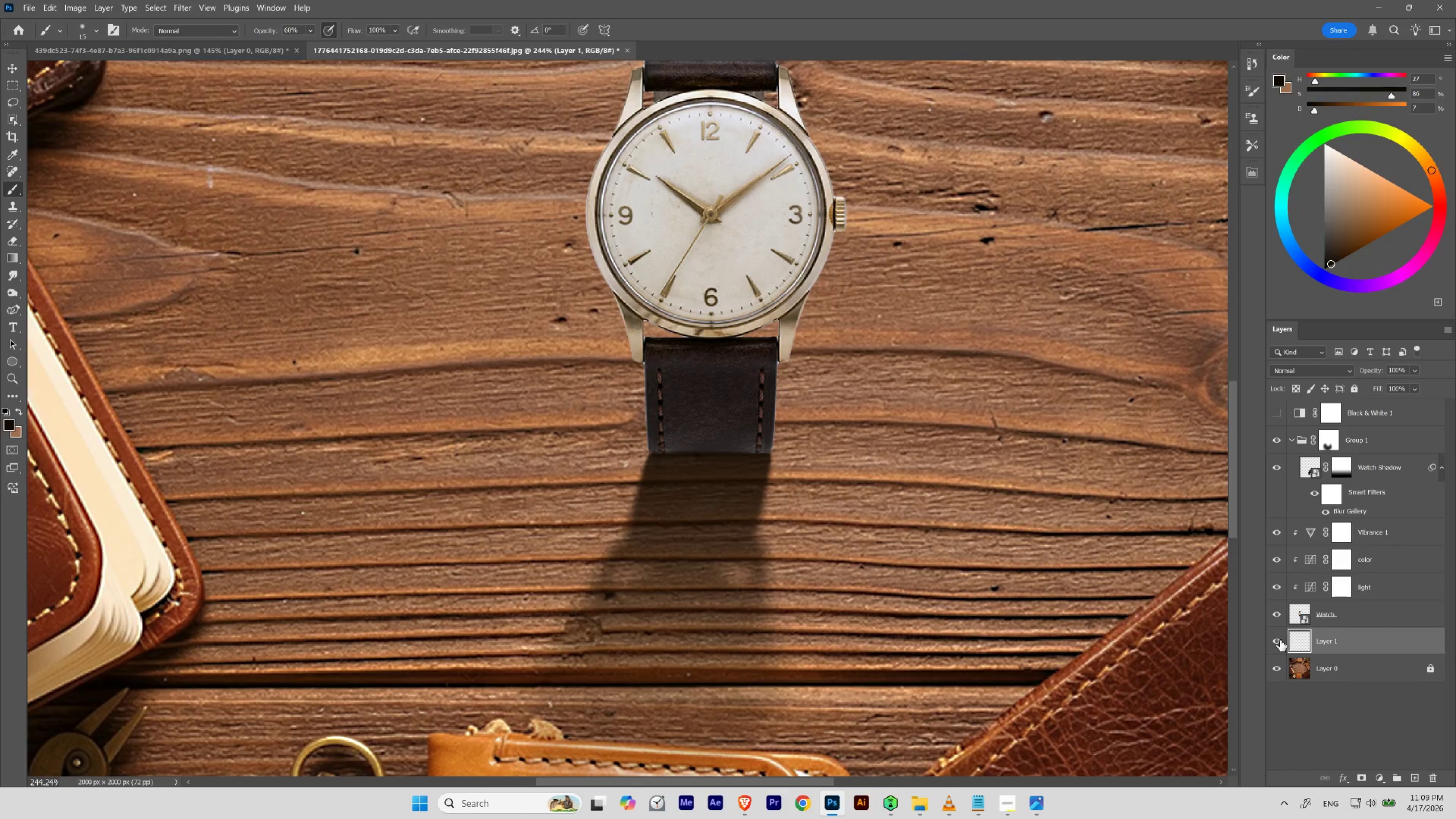 
left_click([1279, 640])
 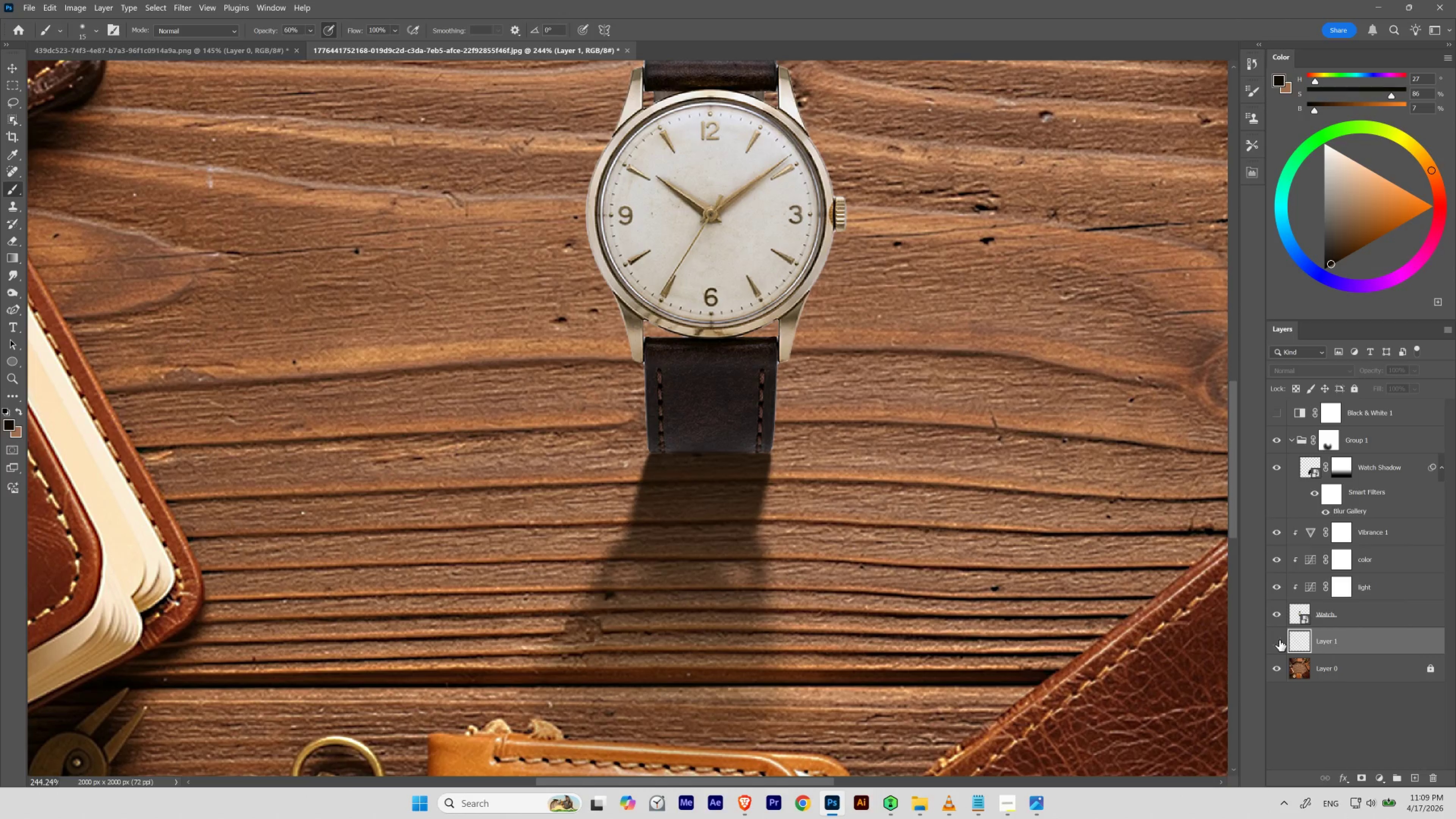 
left_click([1279, 640])
 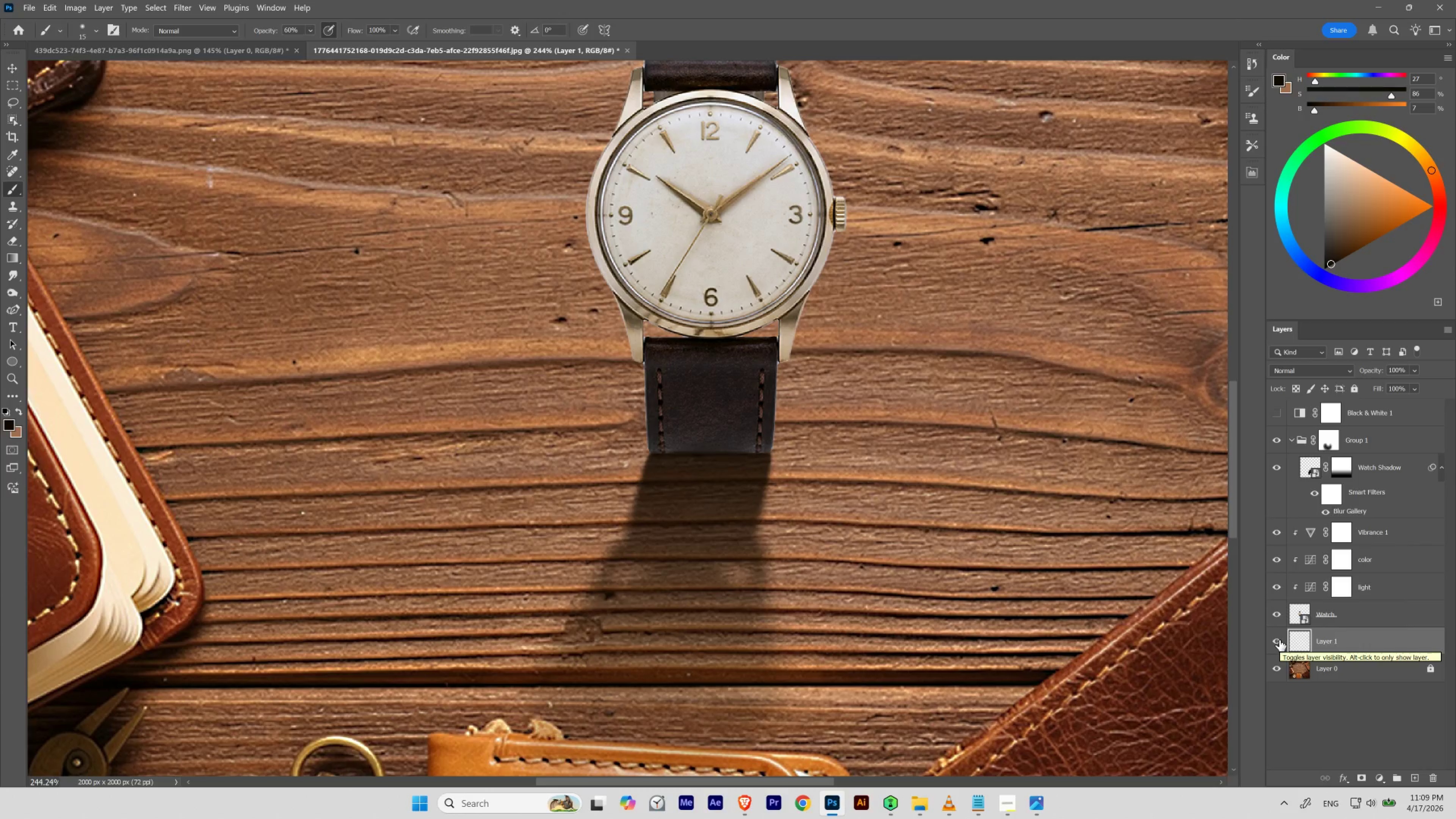 
hold_key(key=Space, duration=0.89)
 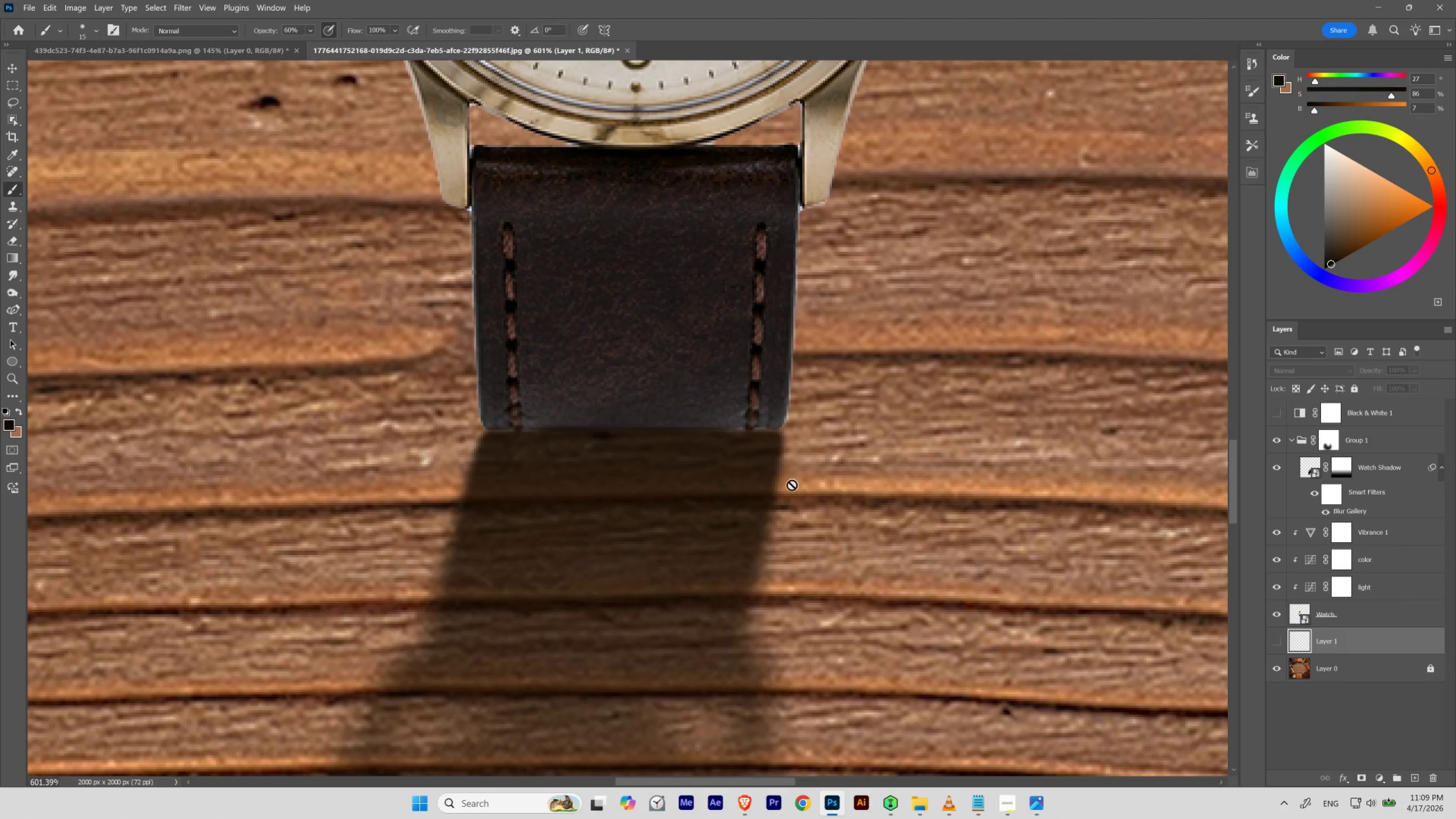 
left_click_drag(start_coordinate=[762, 468], to_coordinate=[791, 484])
 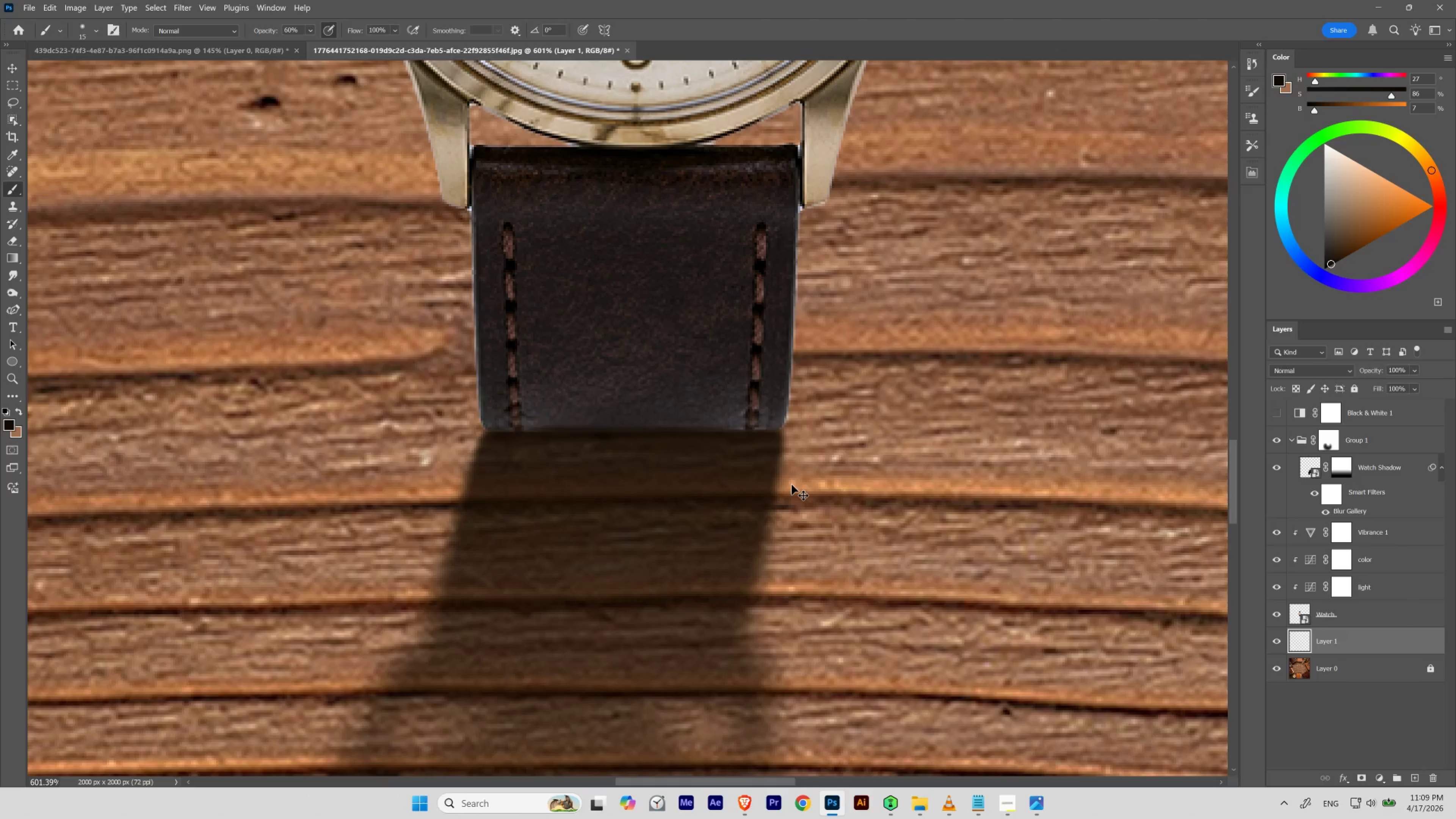 
key(Control+Z)
 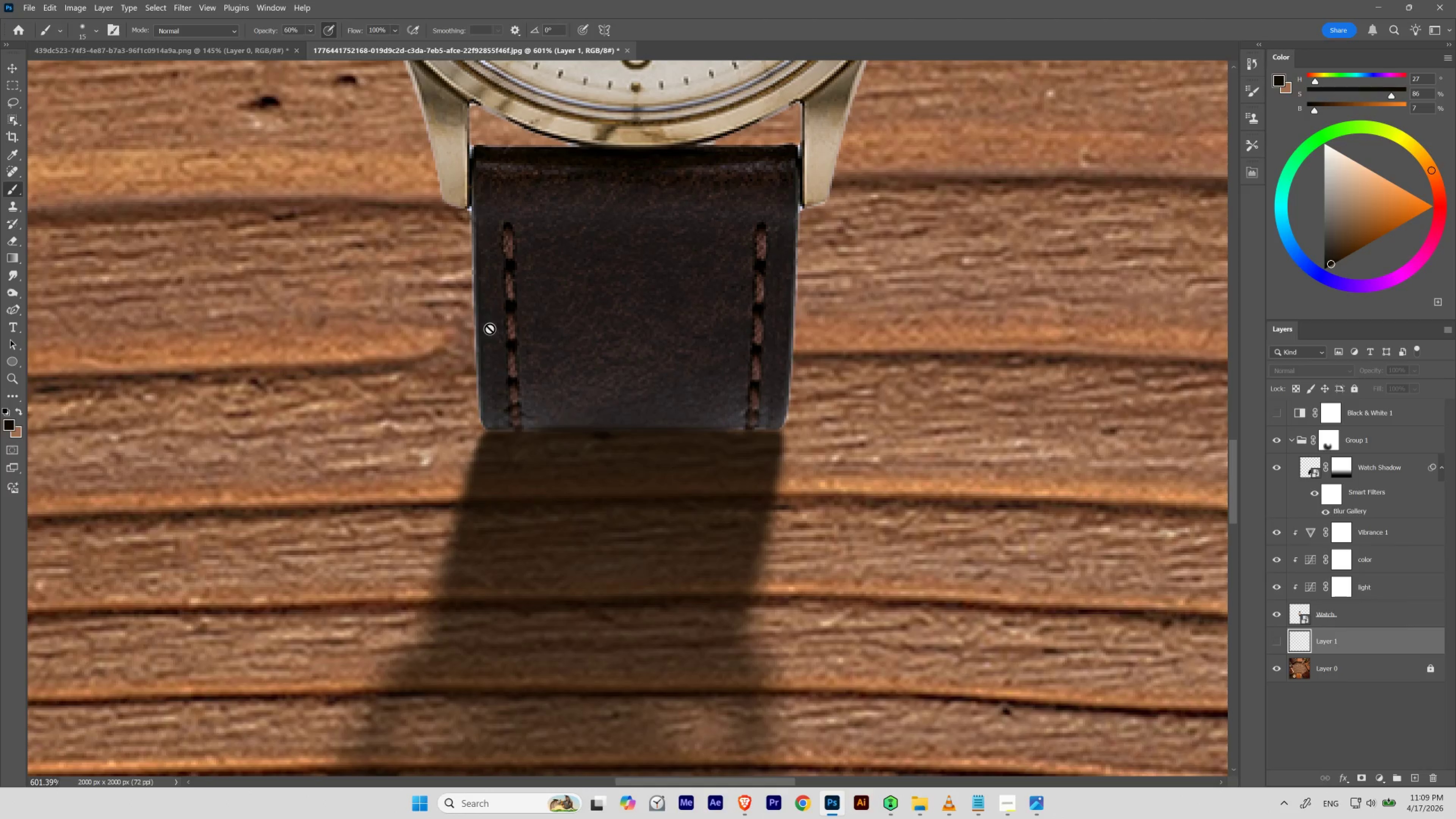 
type(0b)
 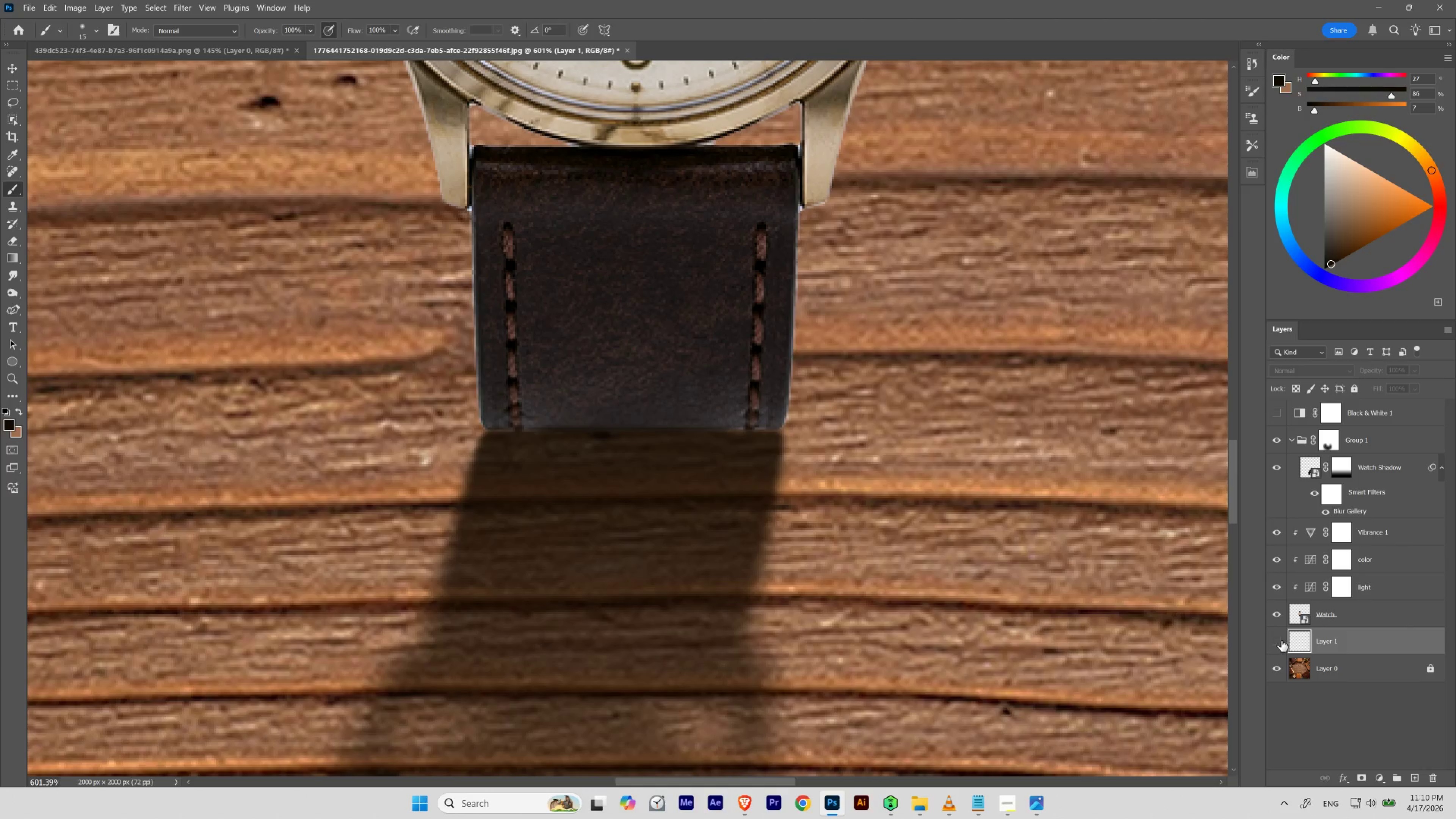 
left_click([1279, 639])
 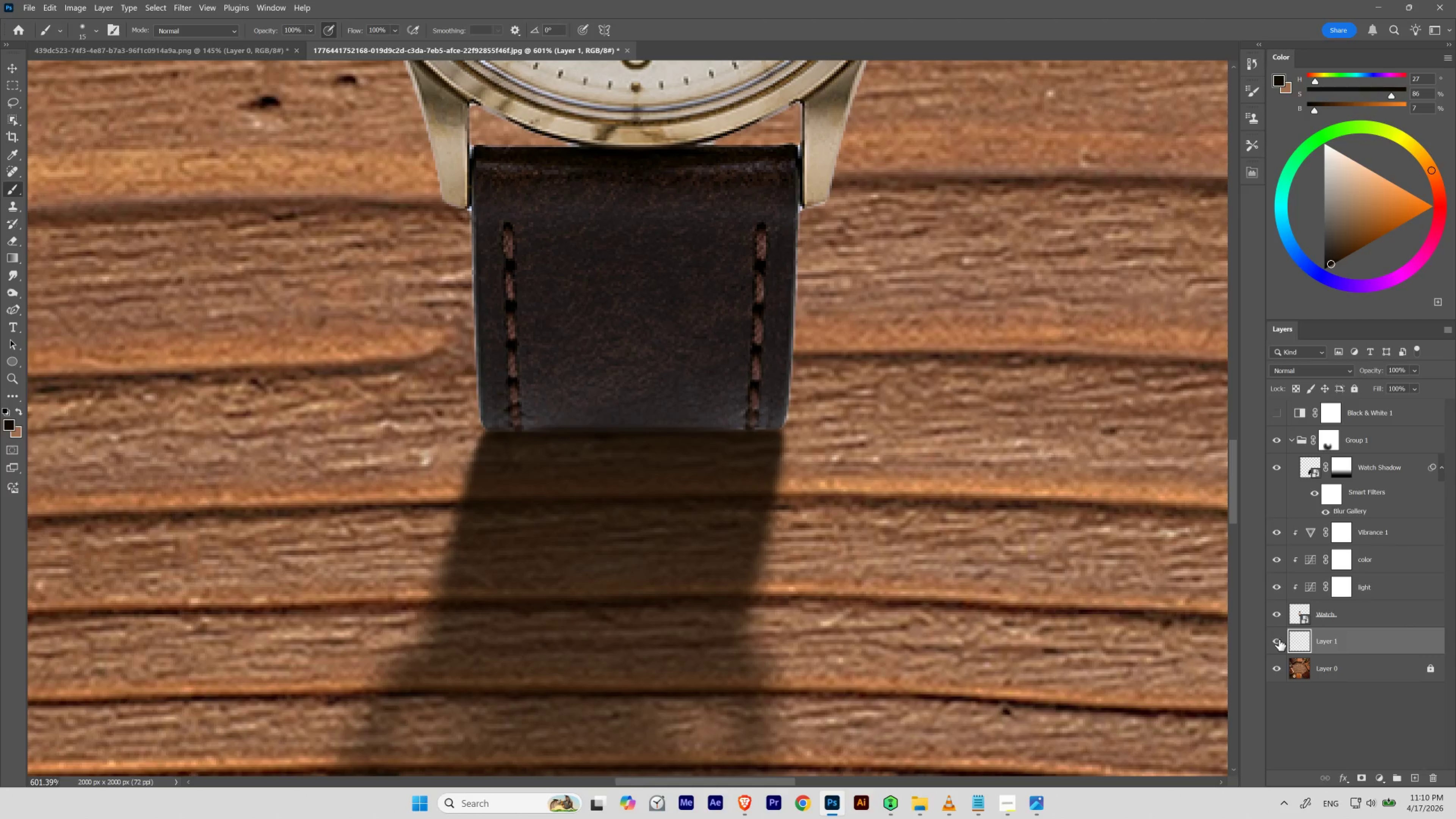 
key(Control+A)
 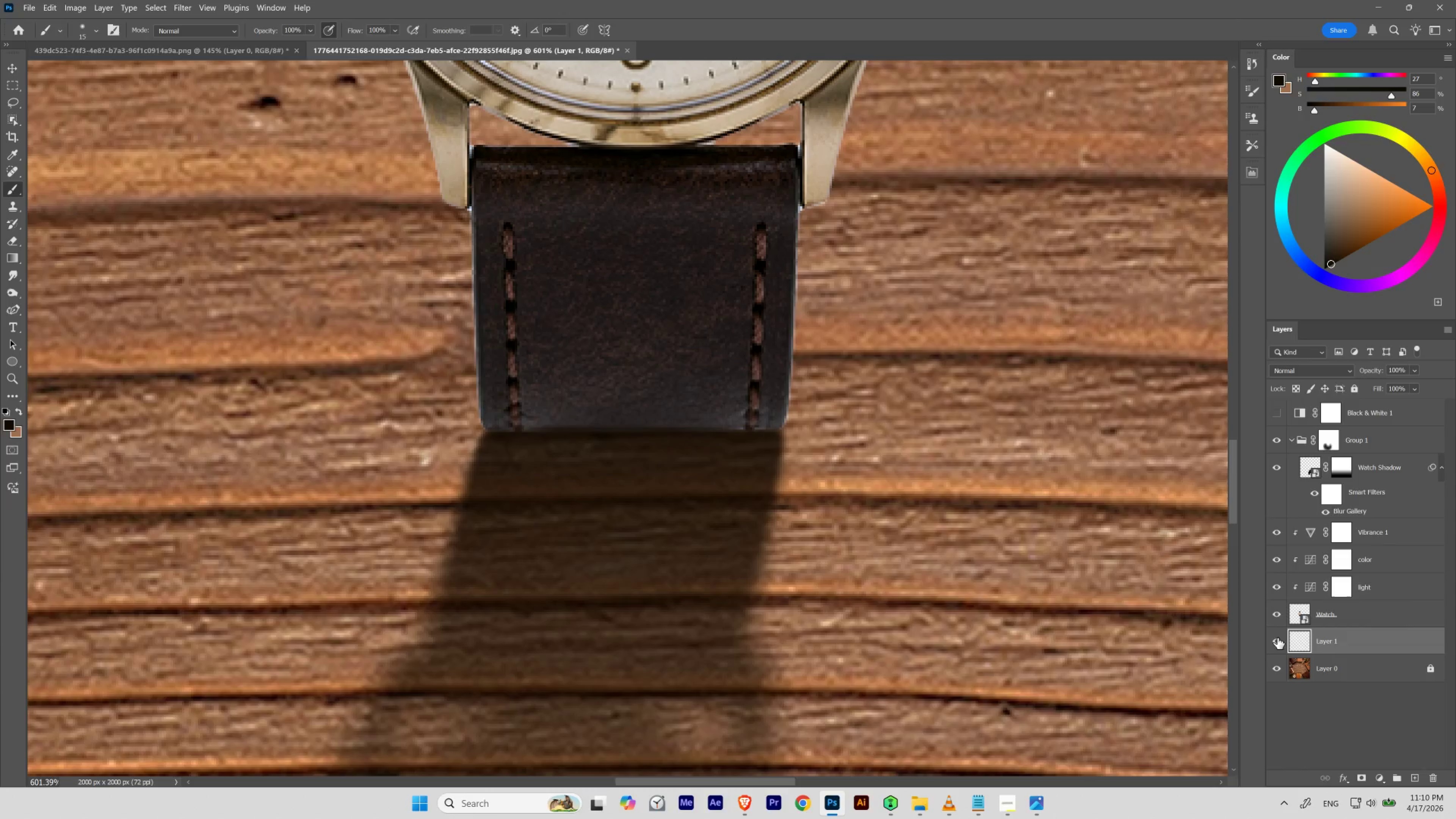 
key(Delete)
 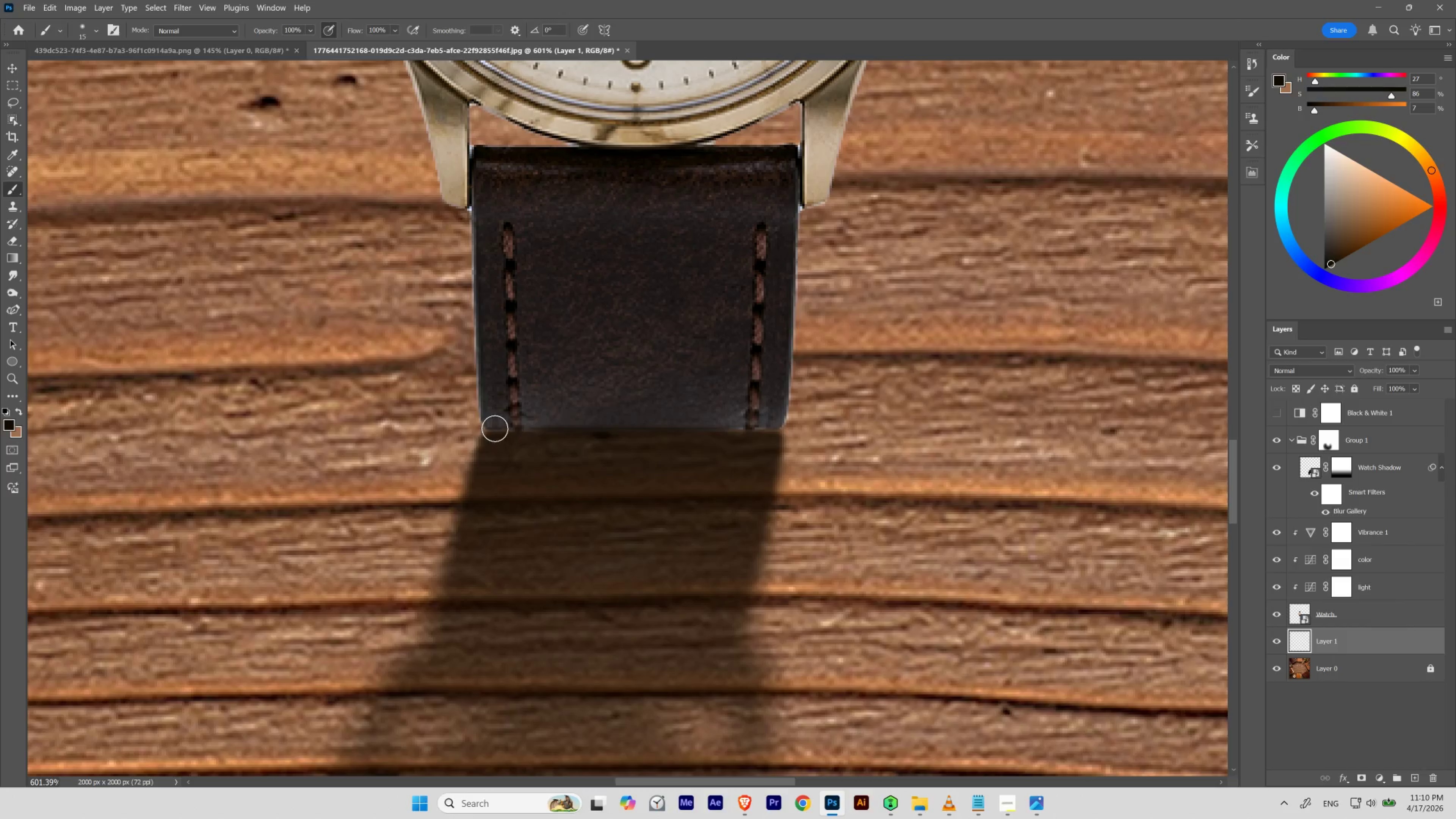 
hold_key(key=ShiftLeft, duration=4.36)
left_click([496, 426])
 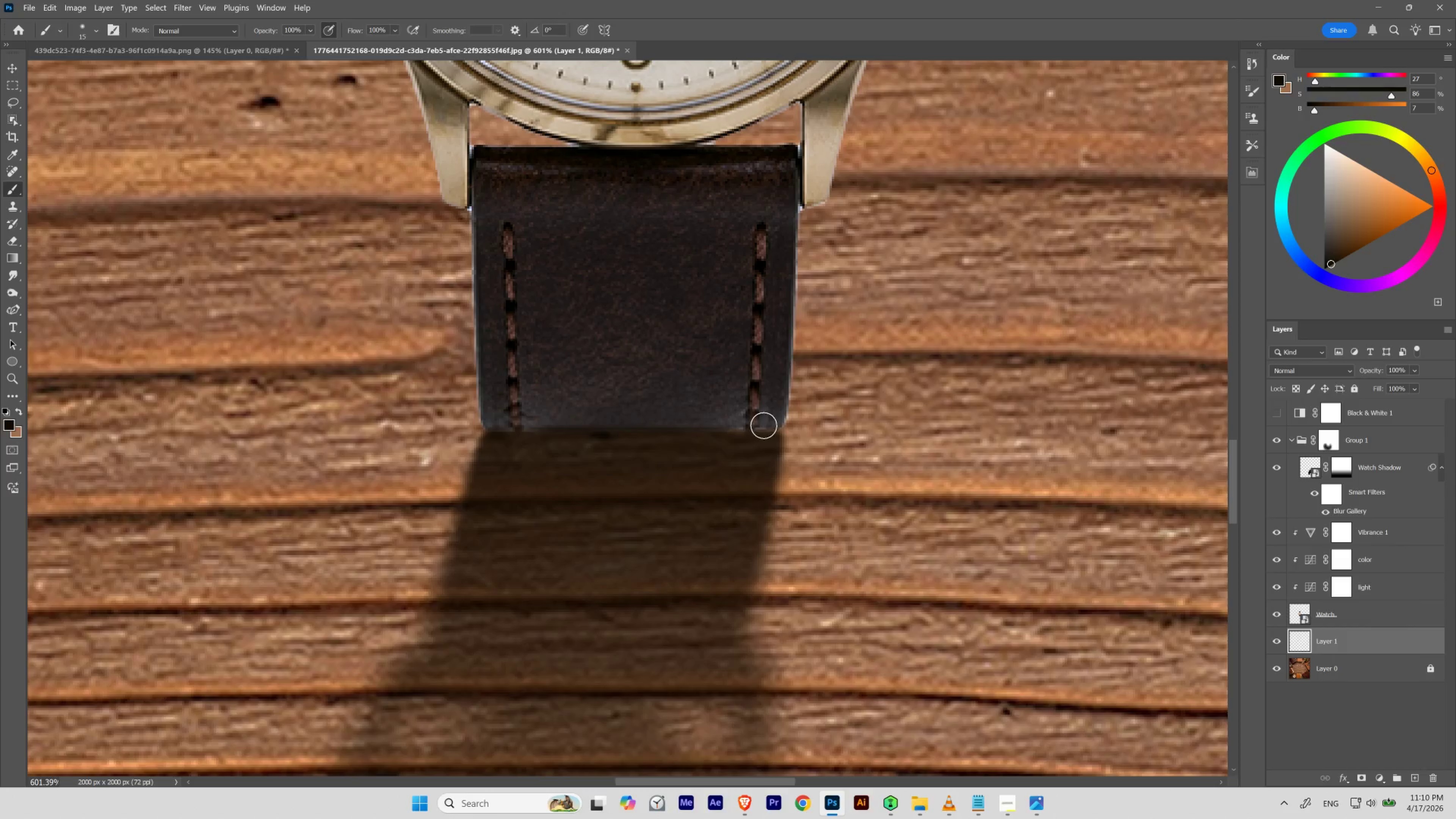 
left_click([765, 425])
 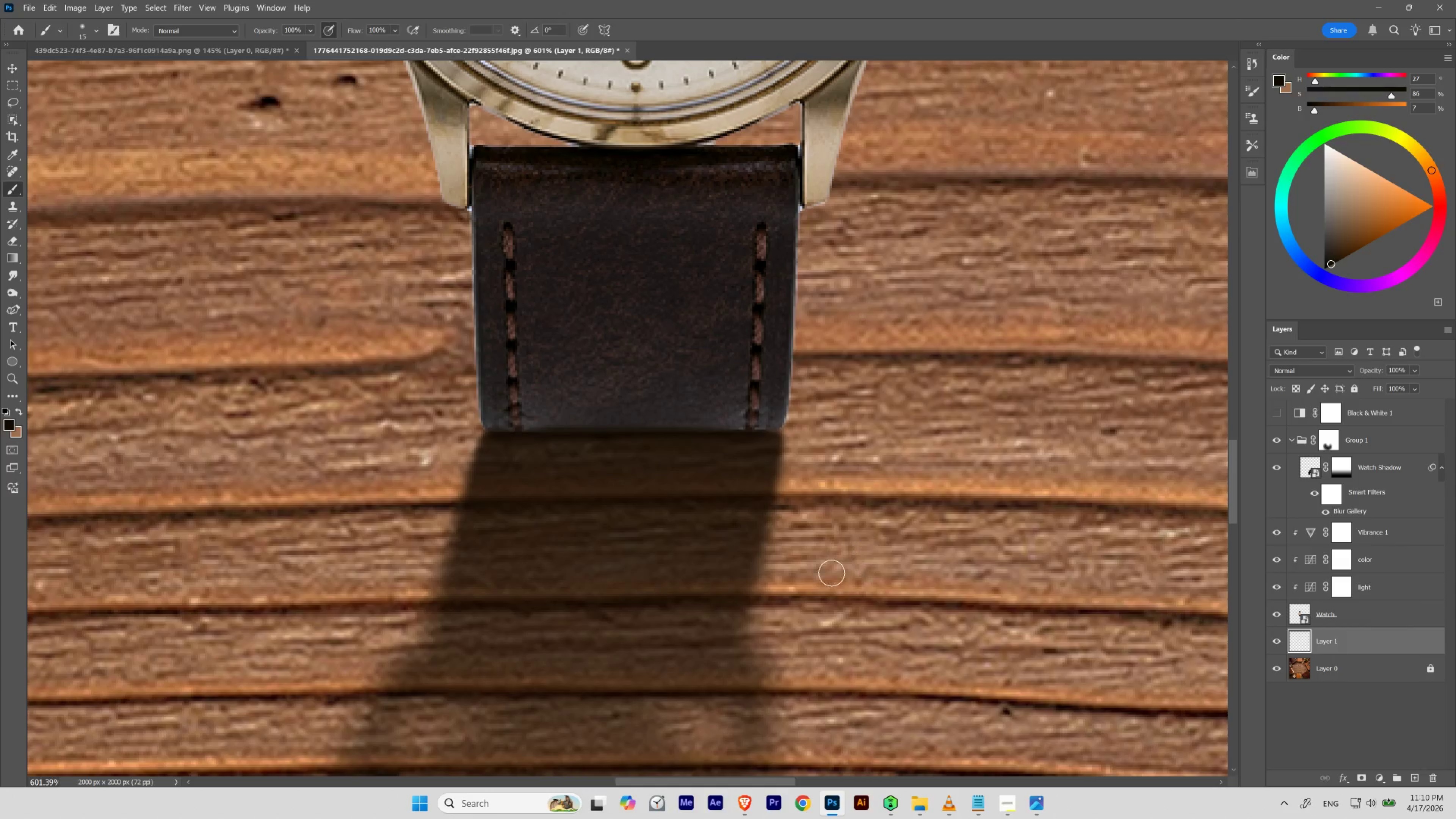 
hold_key(key=Space, duration=2.82)
 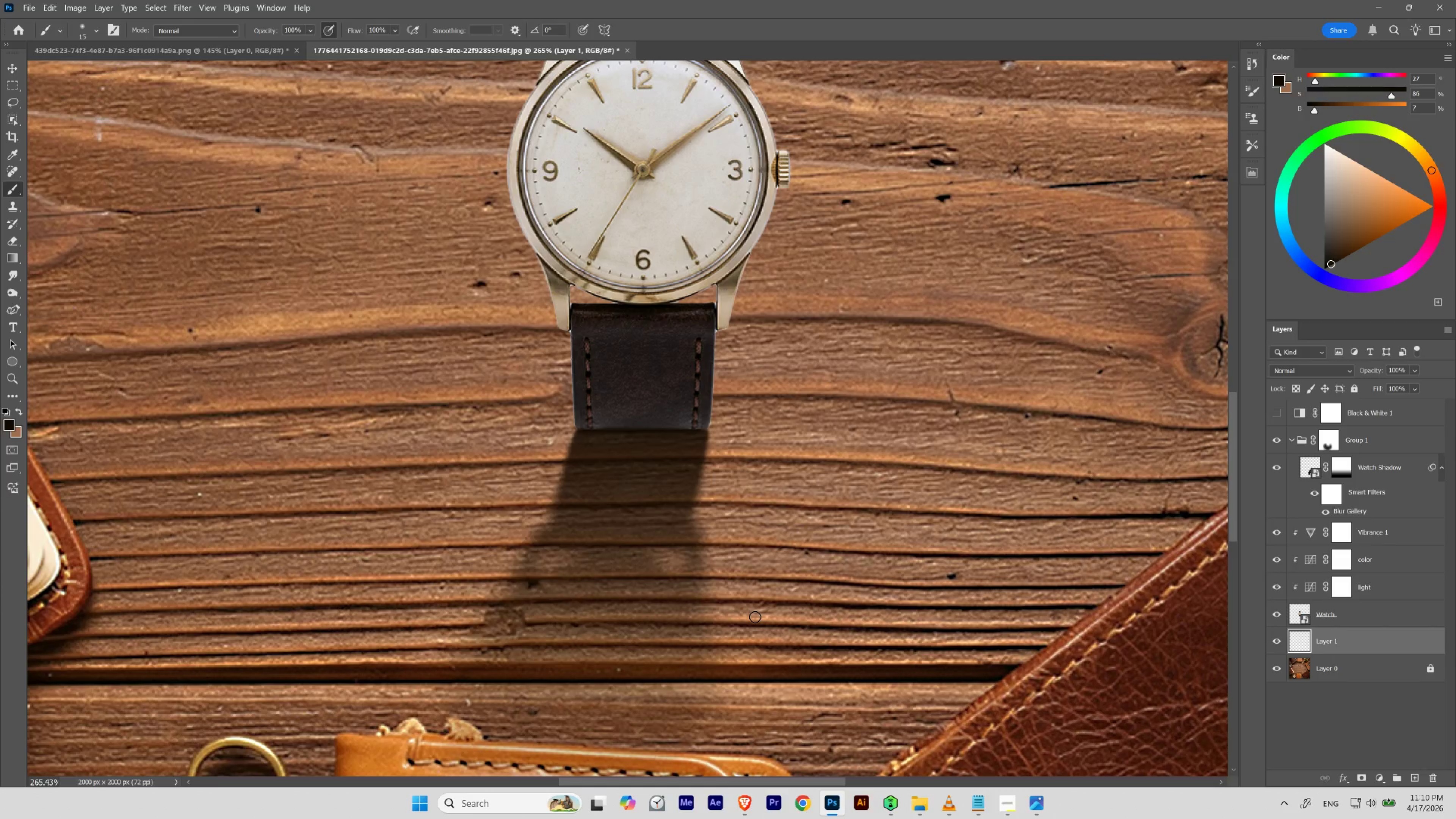 
hold_key(key=ControlLeft, duration=2.78)
left_click_drag(start_coordinate=[649, 428], to_coordinate=[621, 459])
 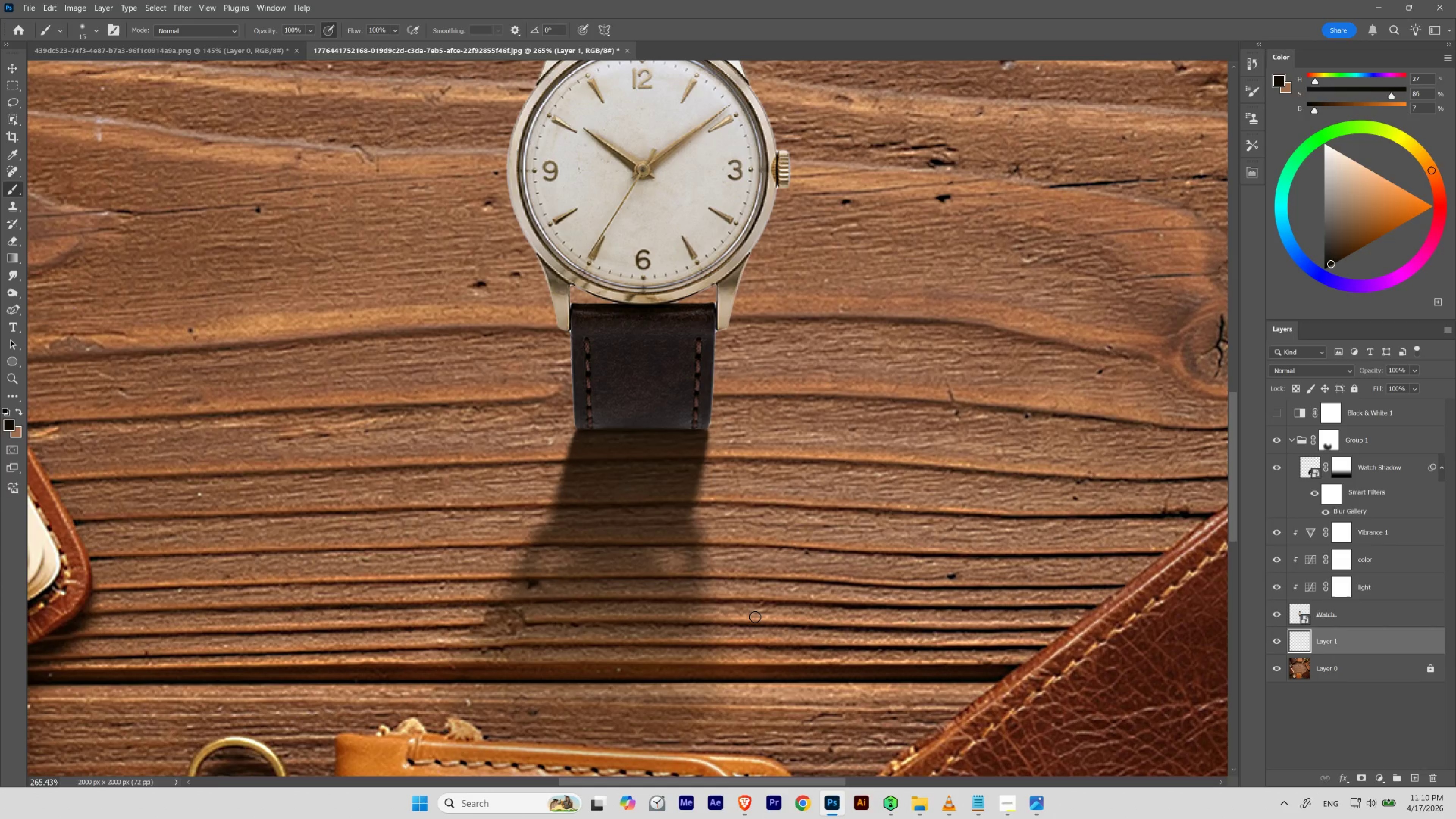 
key(V)
 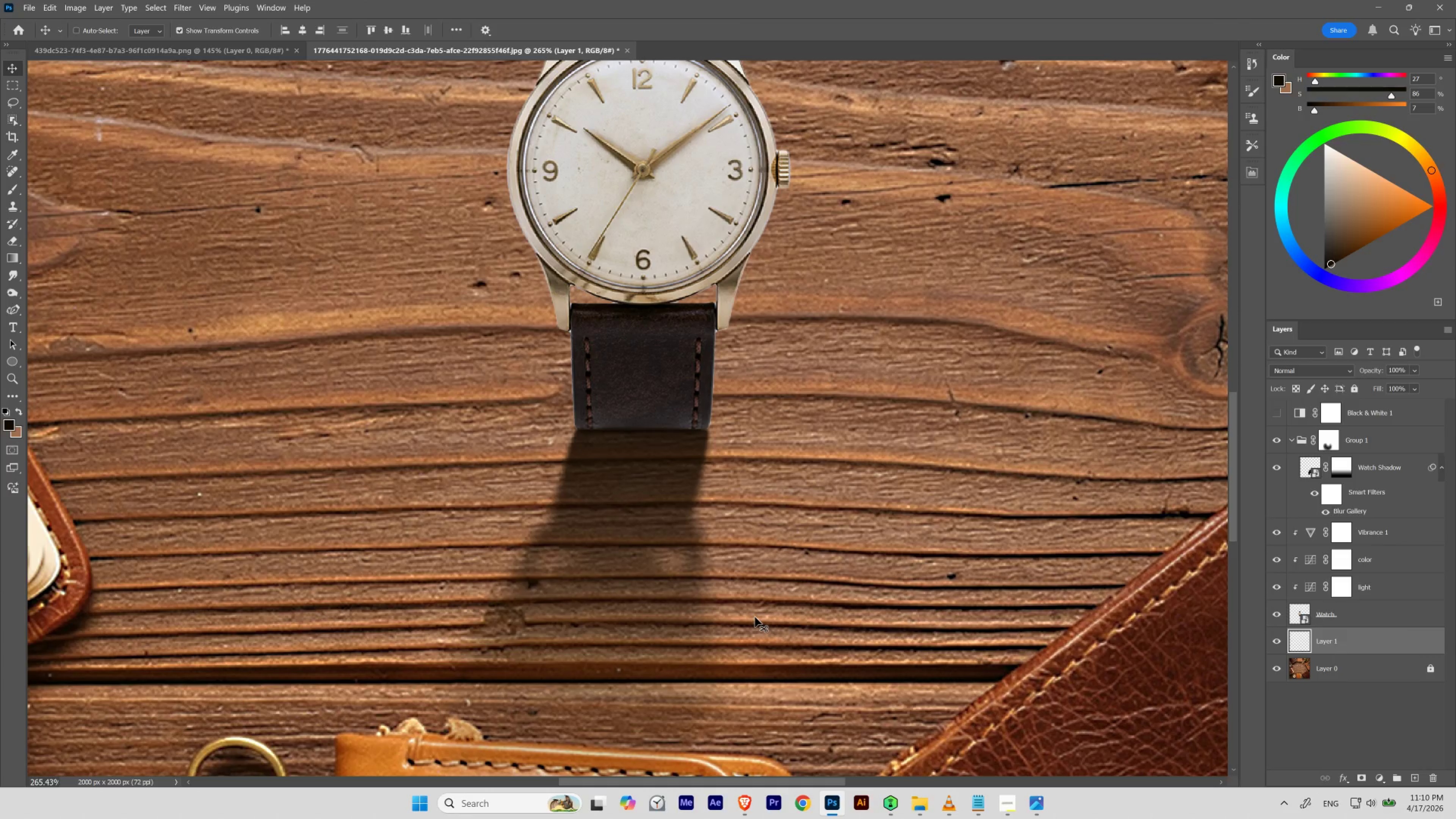 
key(ArrowUp)
 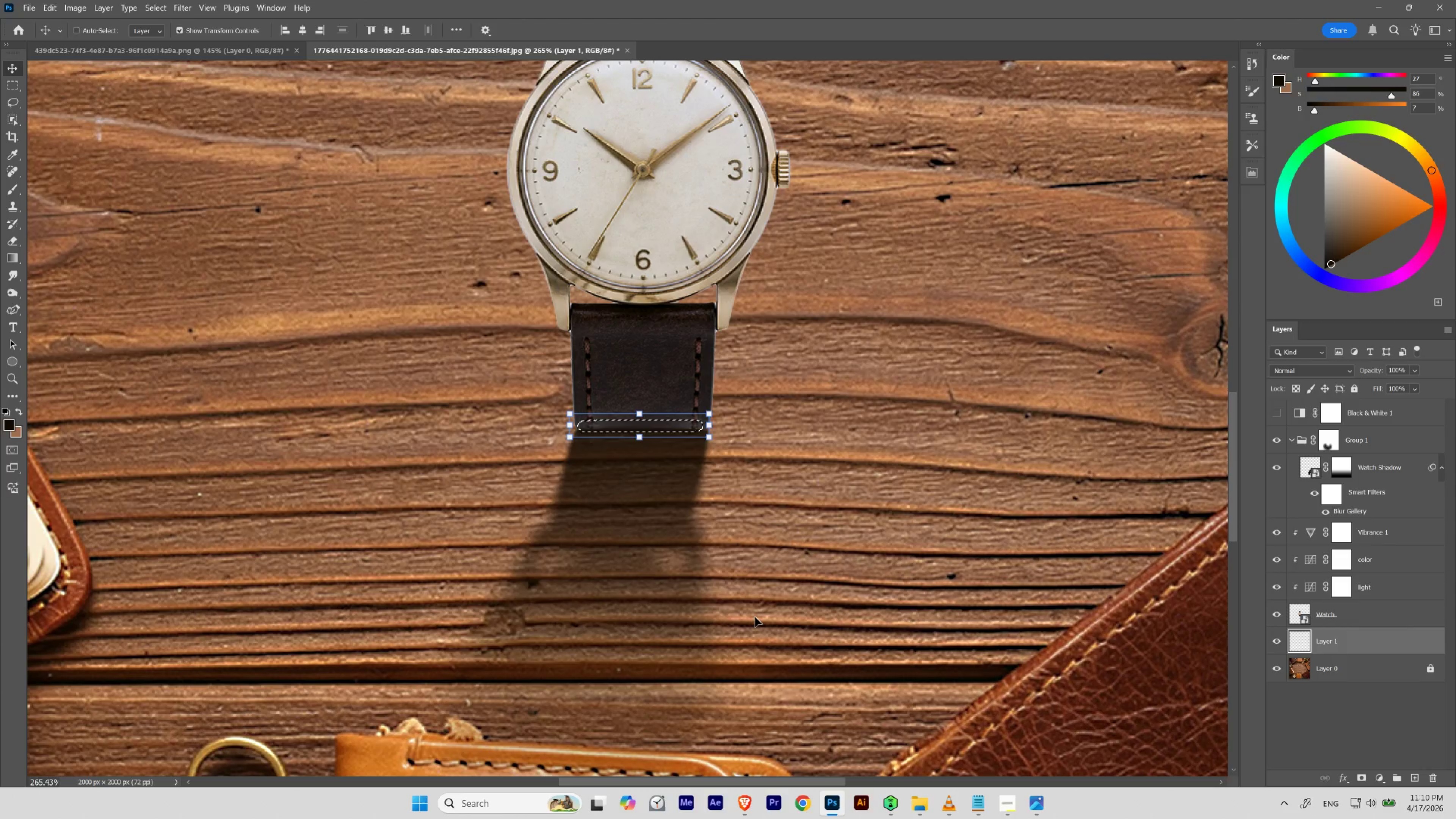 
key(Control+H)
 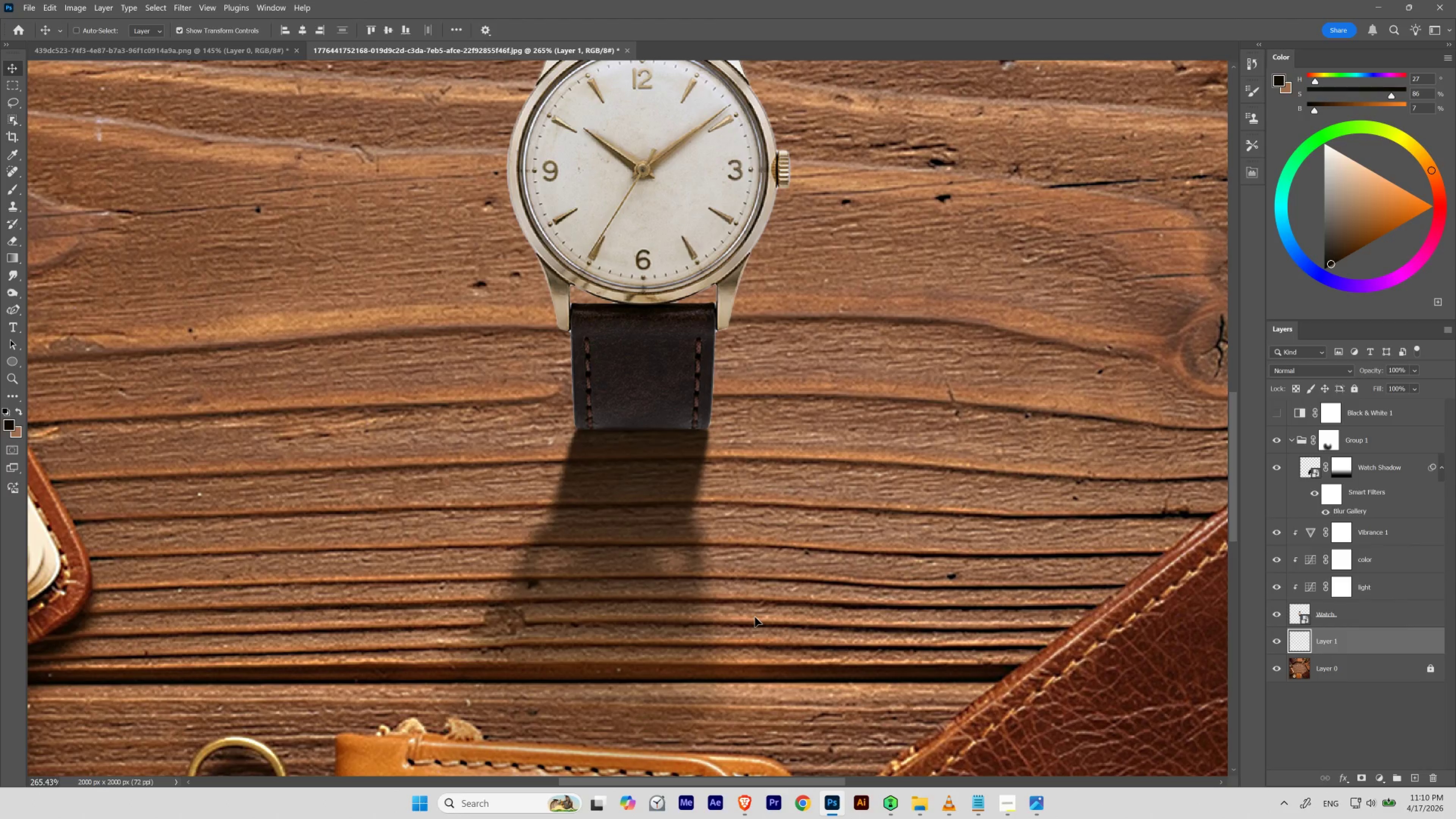 
key(ArrowUp)
 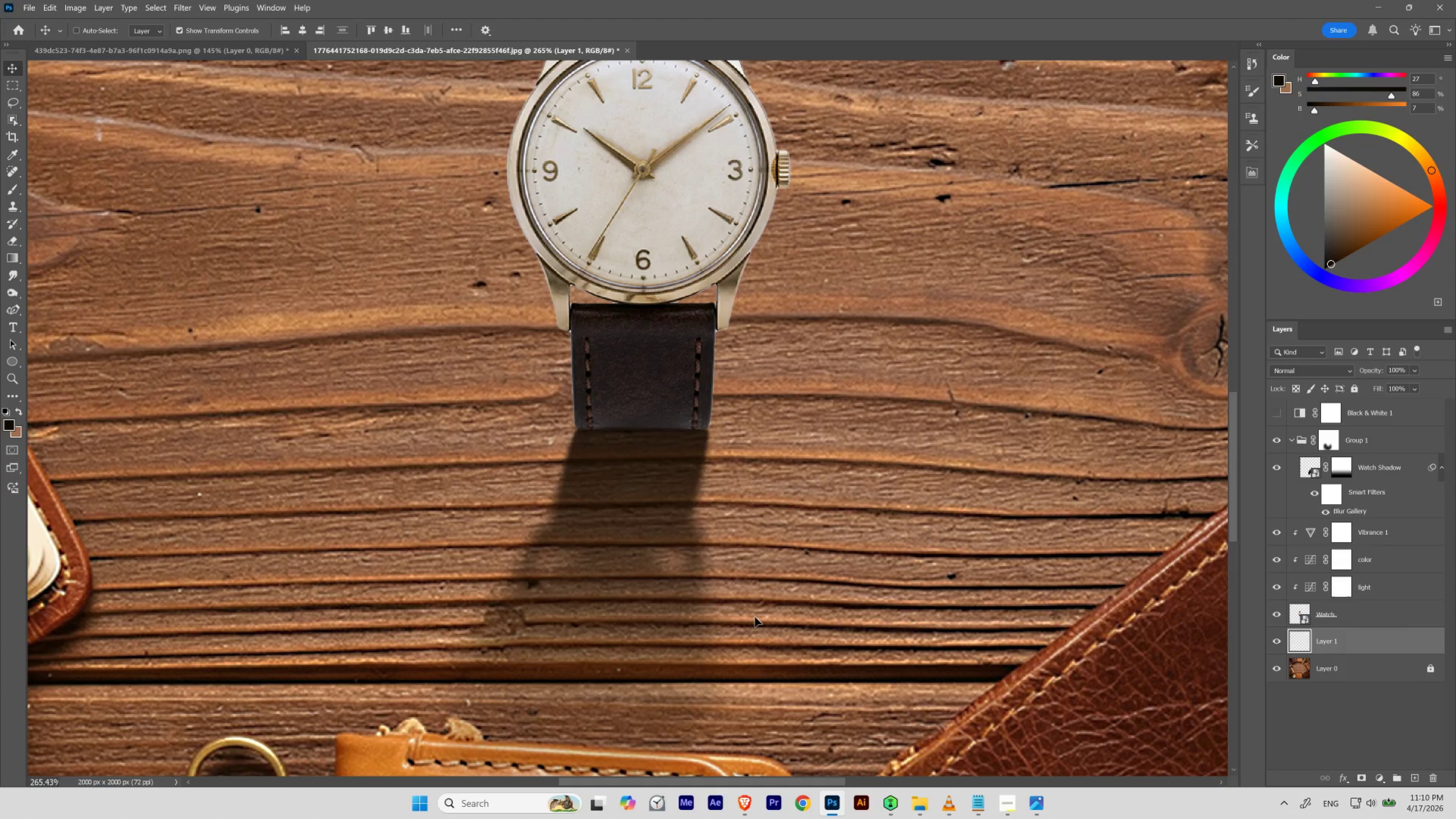 
key(ArrowDown)
 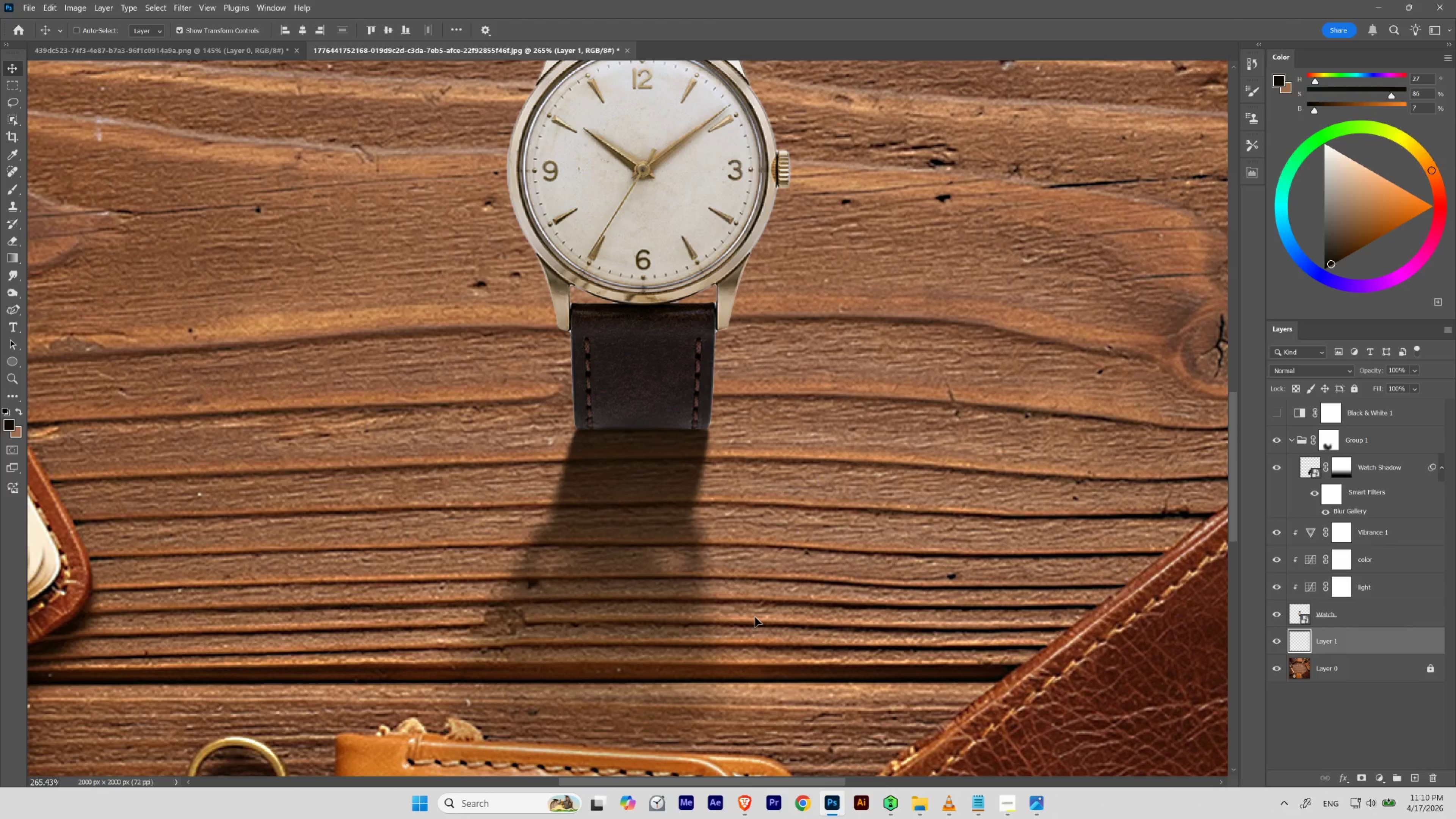 
key(ArrowDown)
 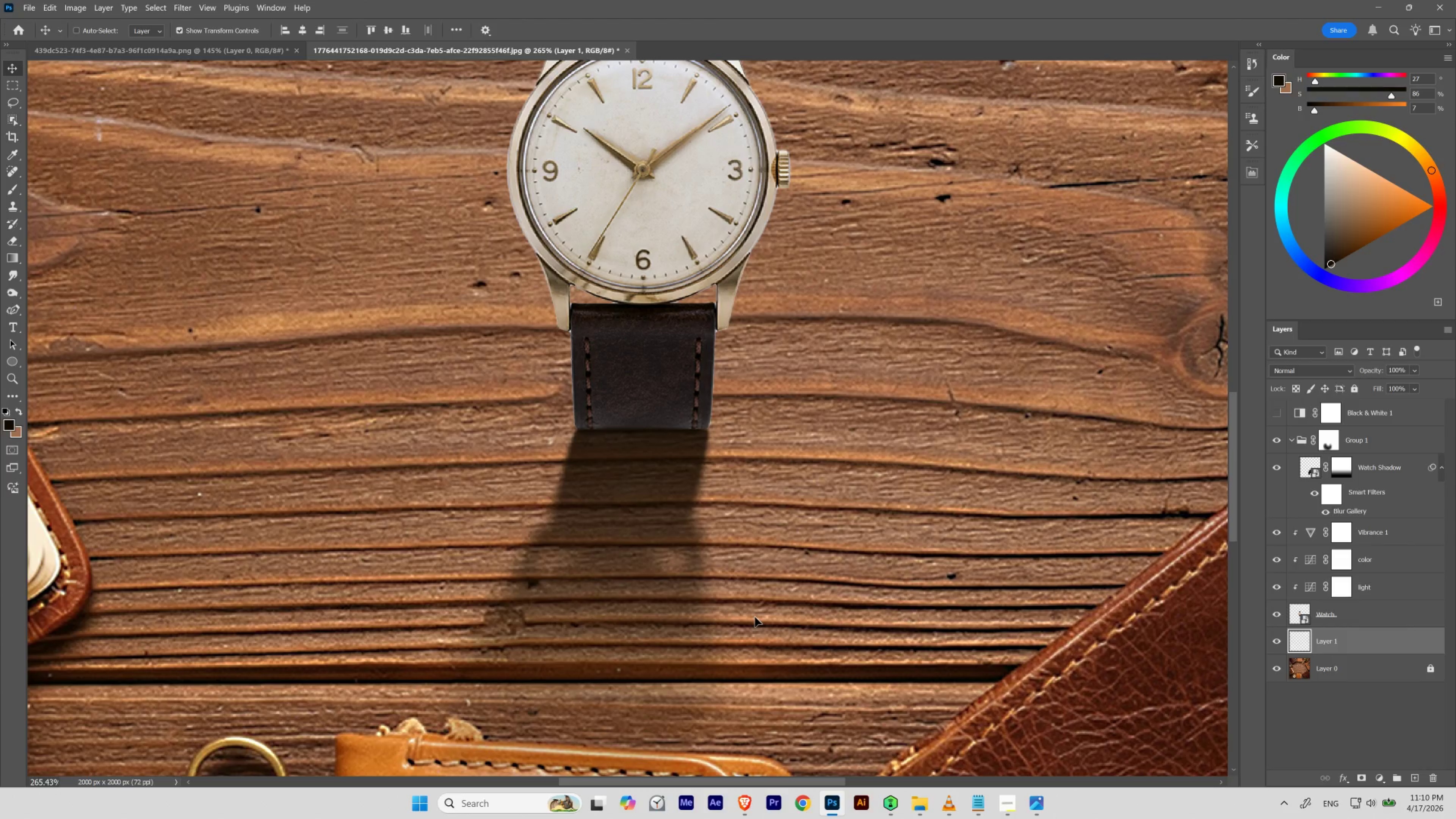 
key(ArrowDown)
 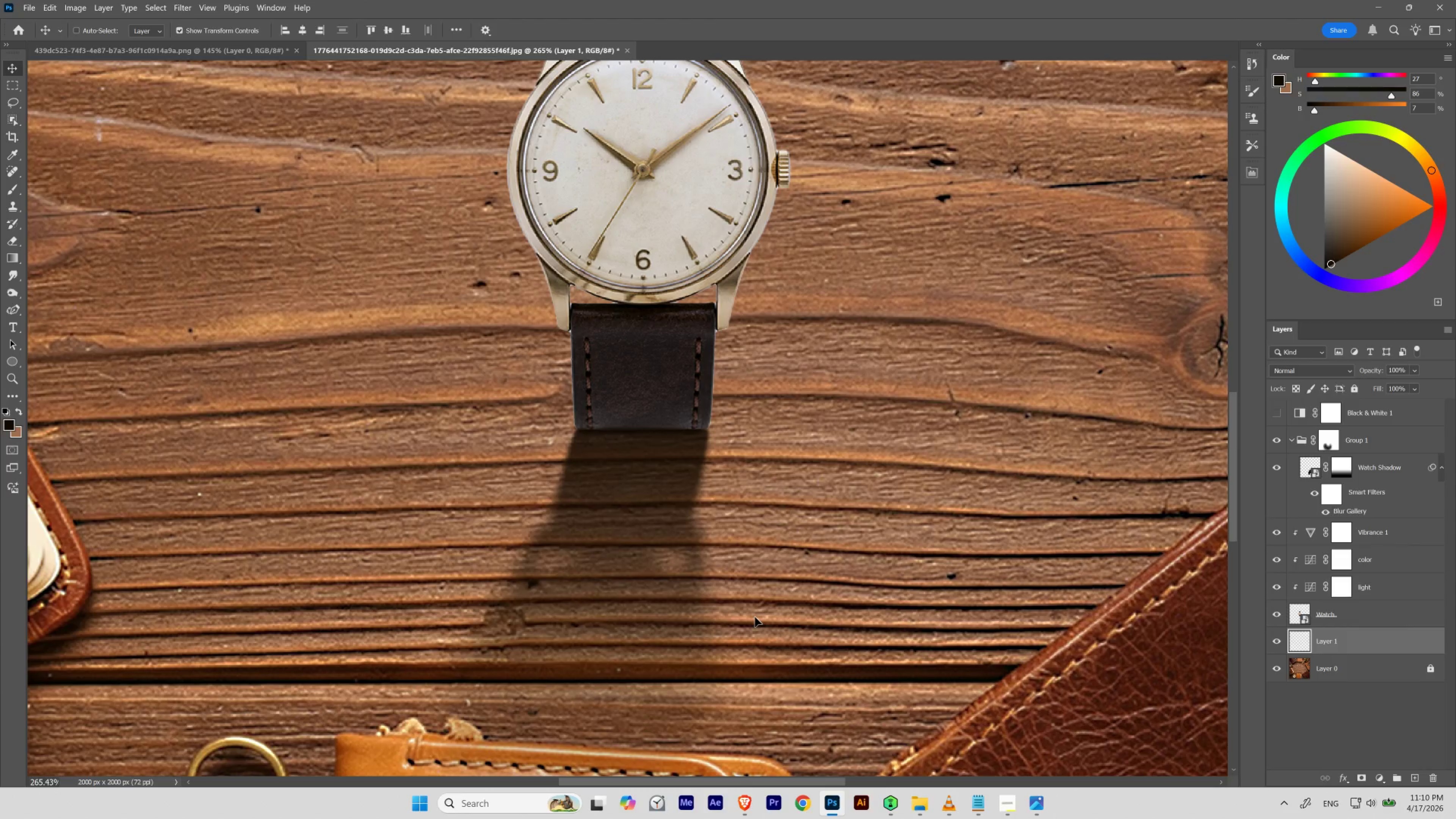 
key(ArrowUp)
 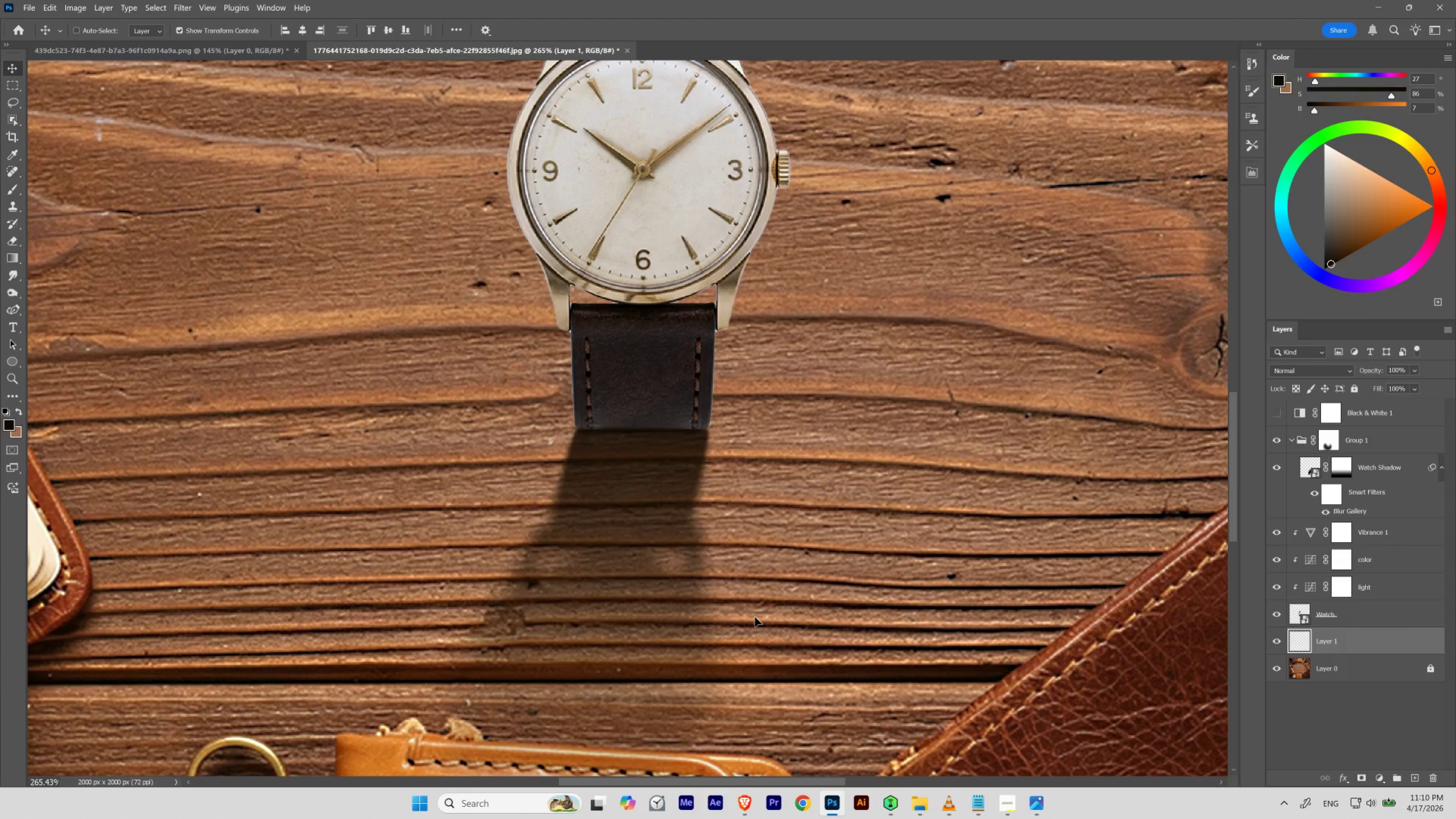 
key(ArrowDown)
 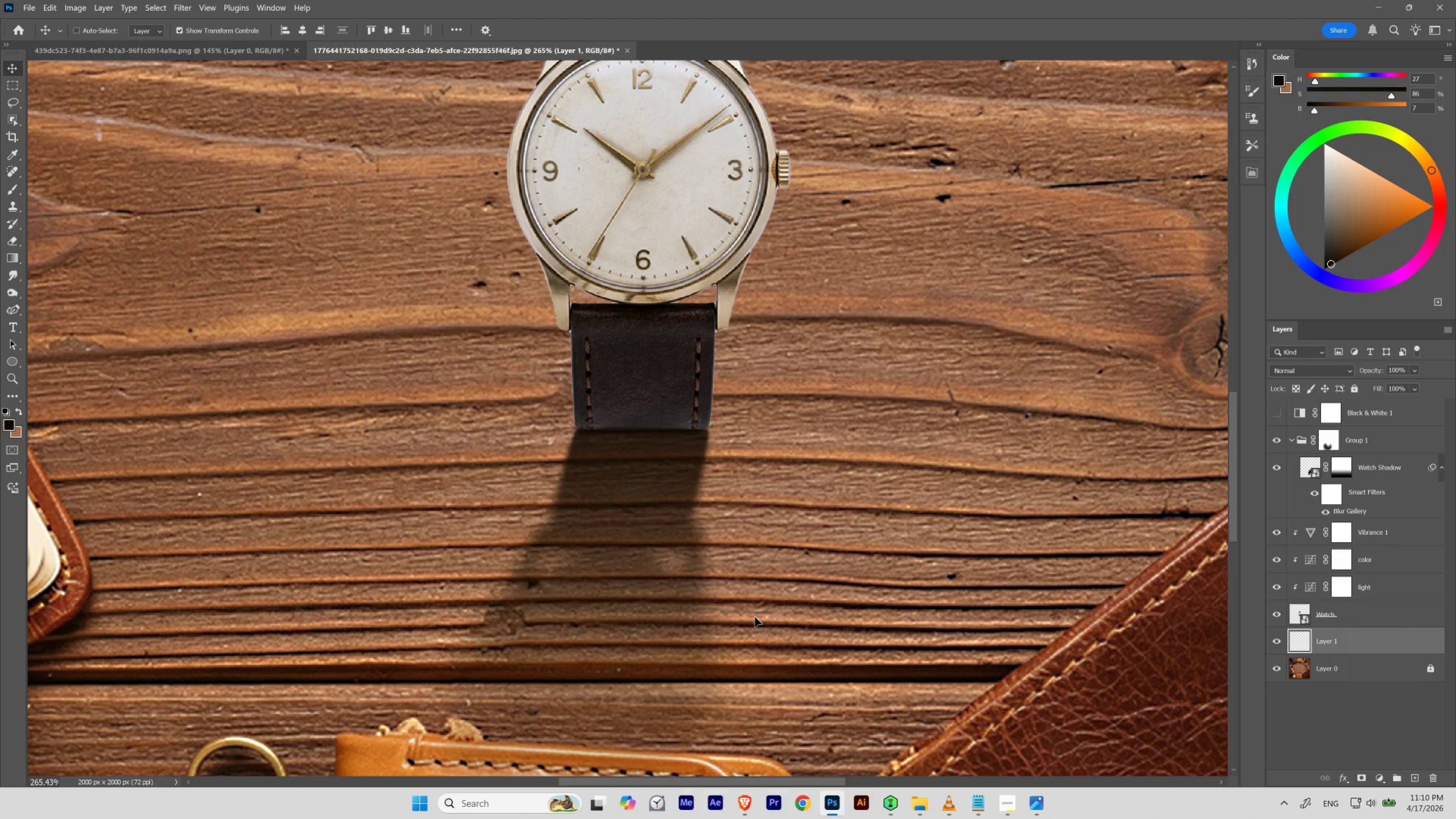 
hold_key(key=Space, duration=1.34)
 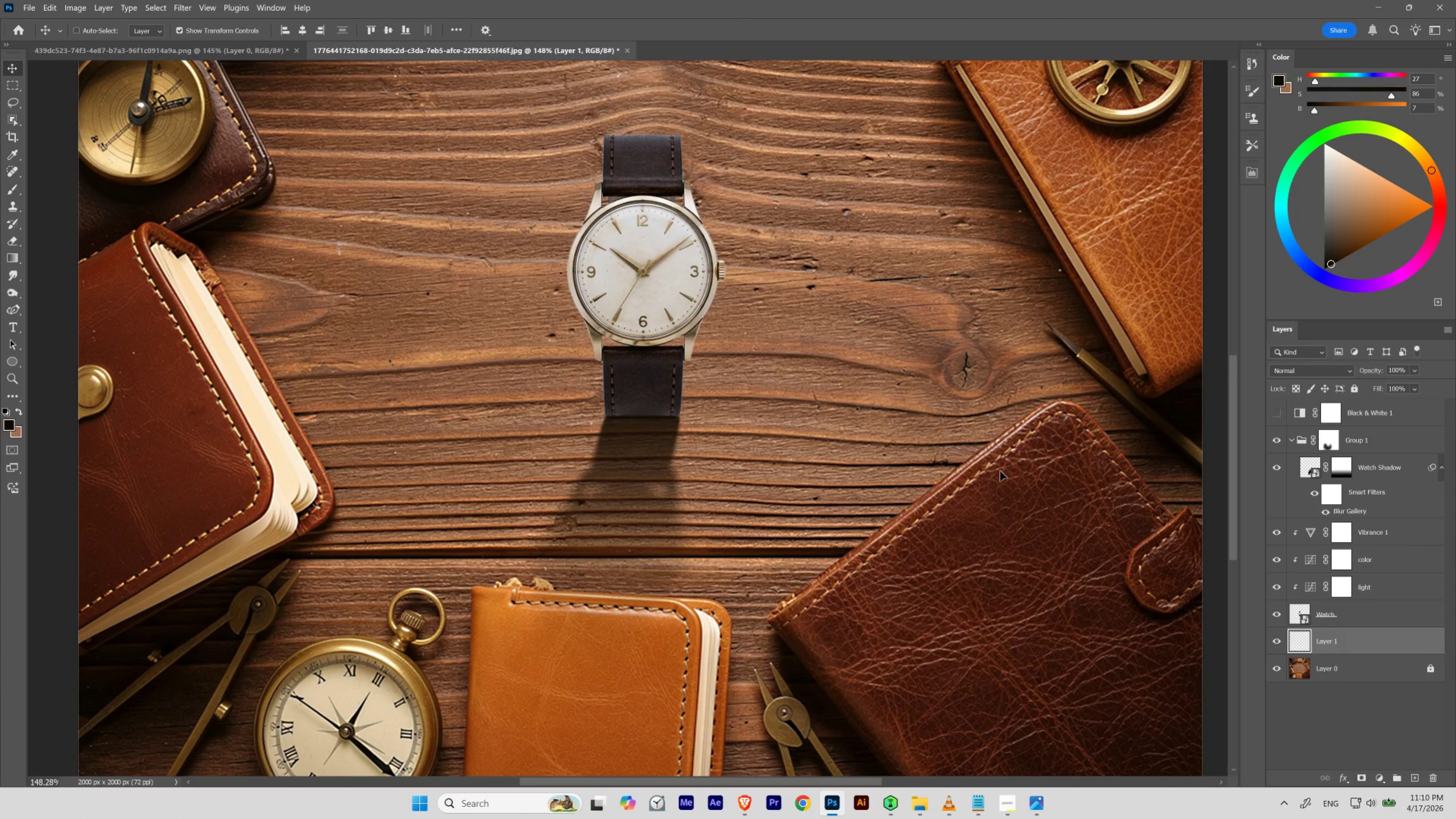 
hold_key(key=ControlLeft, duration=0.86)
left_click_drag(start_coordinate=[643, 399], to_coordinate=[621, 422])
 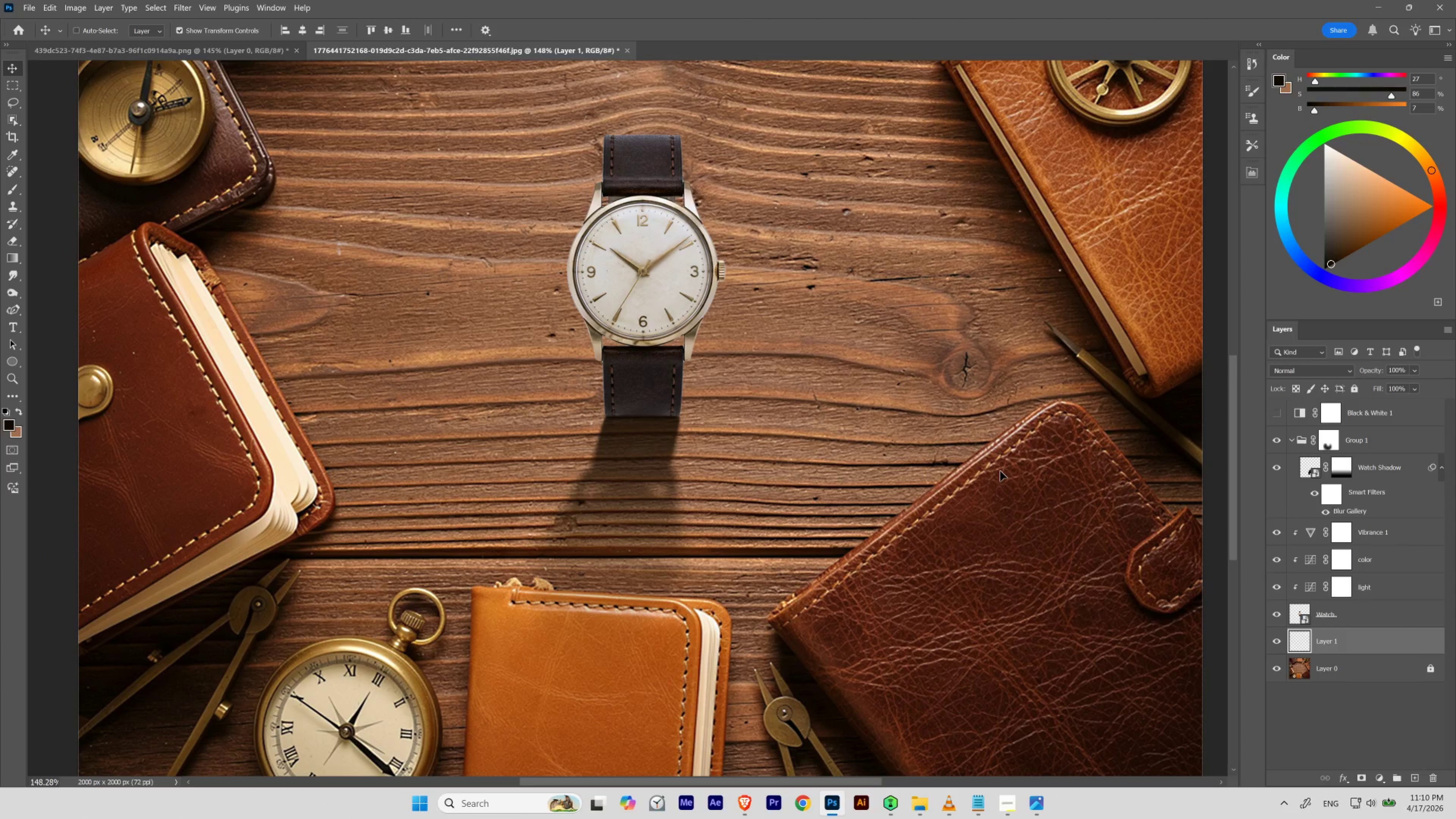 
key(V)
 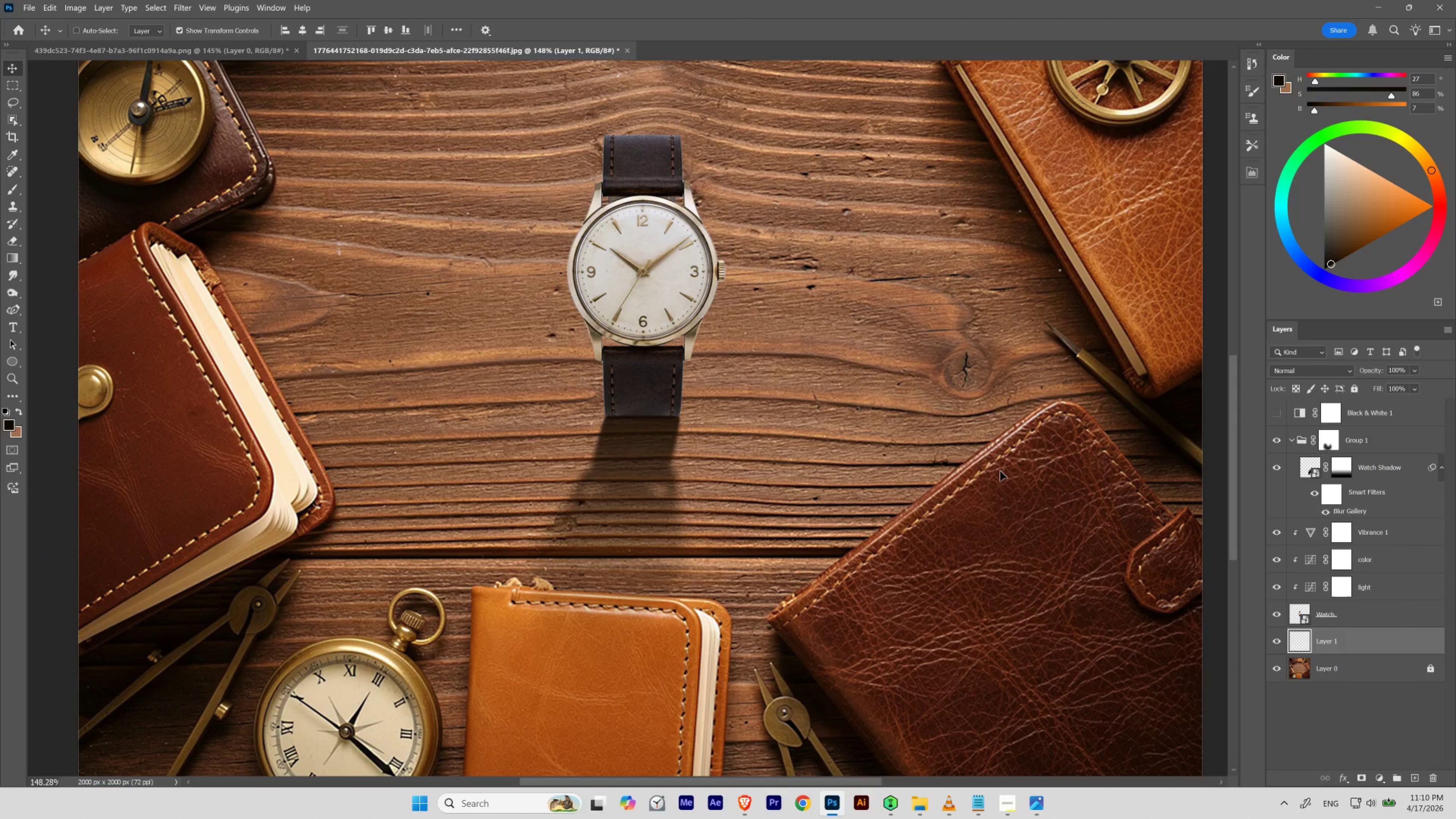 
key(ArrowDown)
 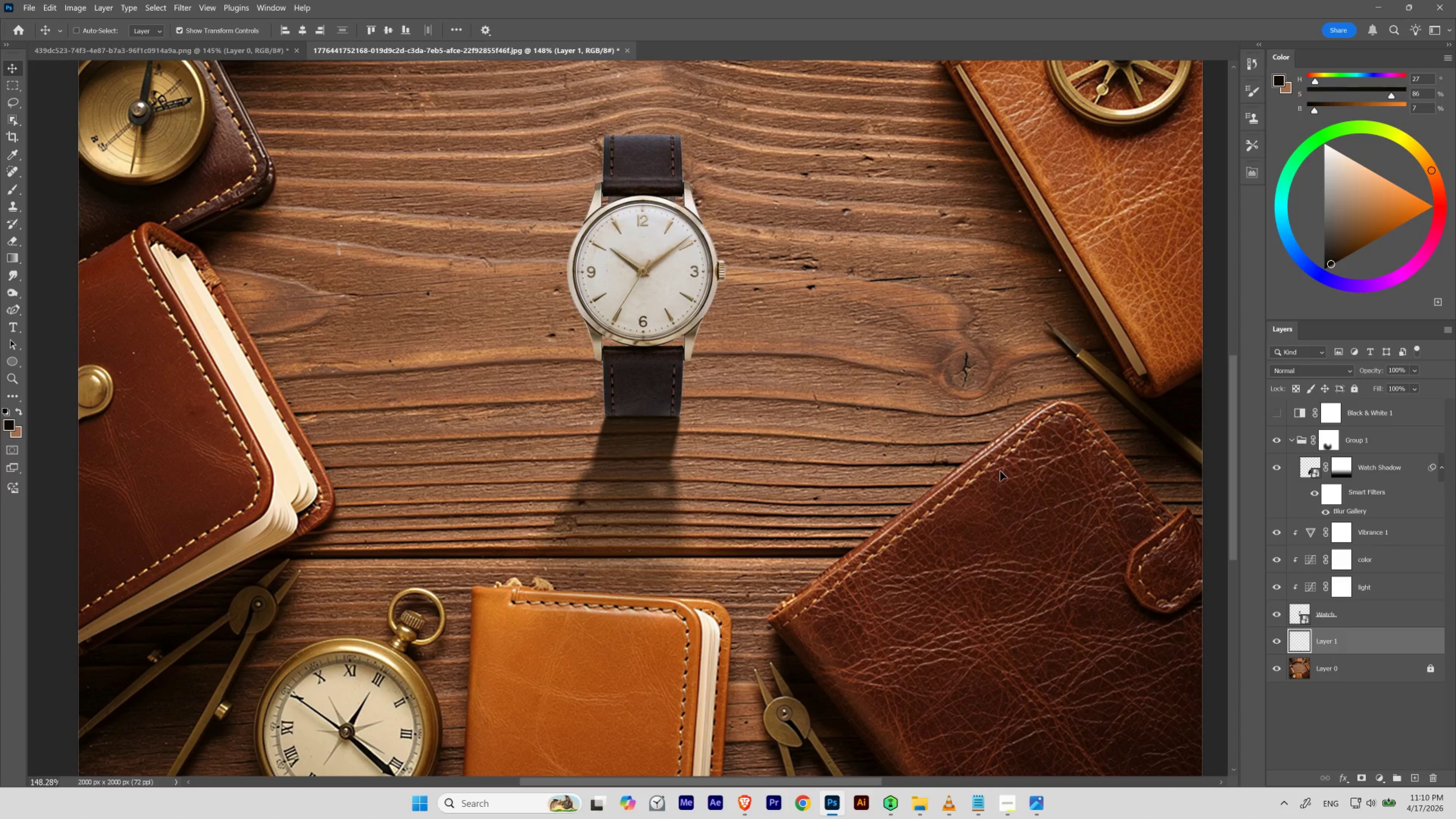 
key(ArrowUp)
 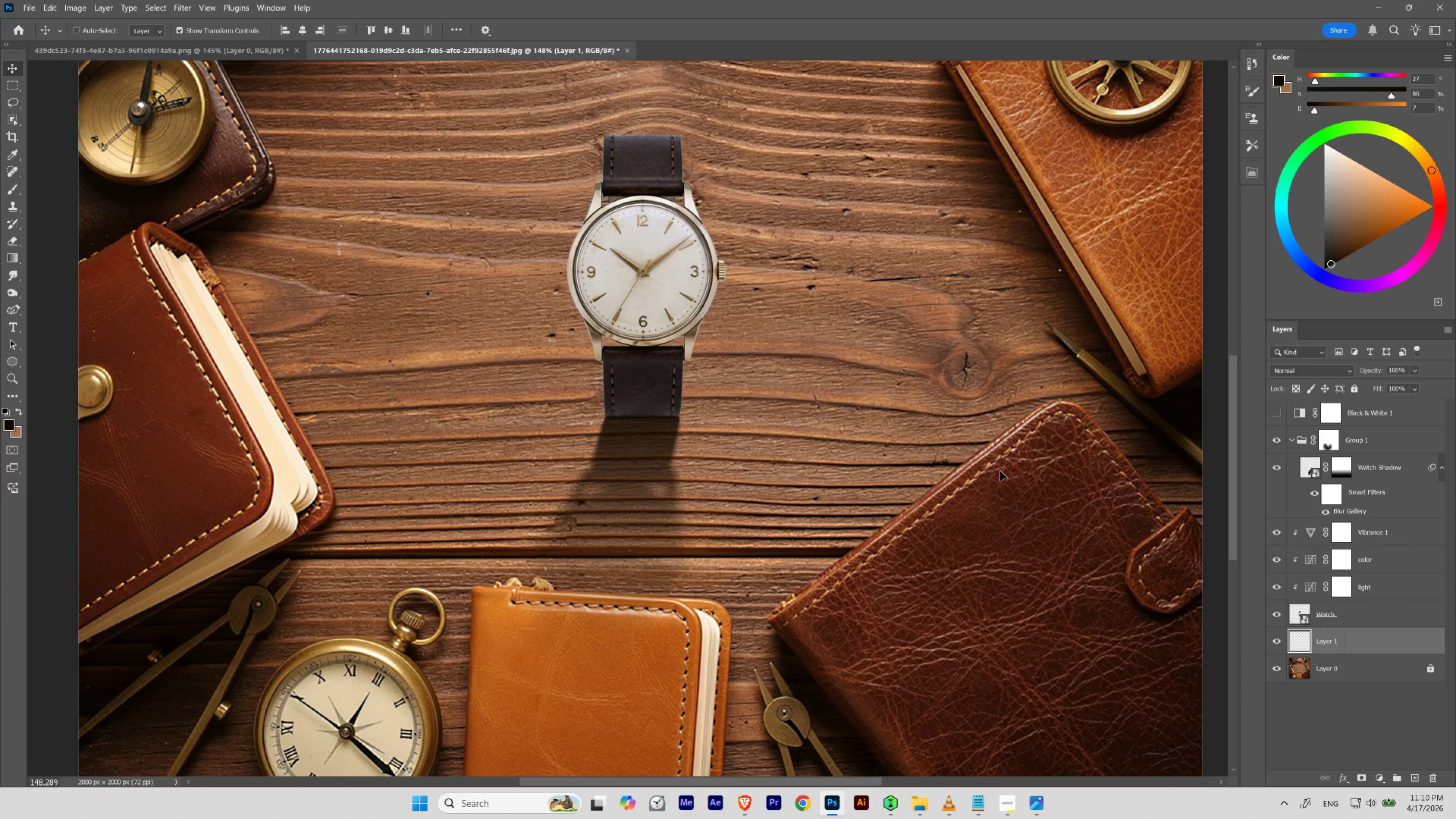 
key(ArrowDown)
 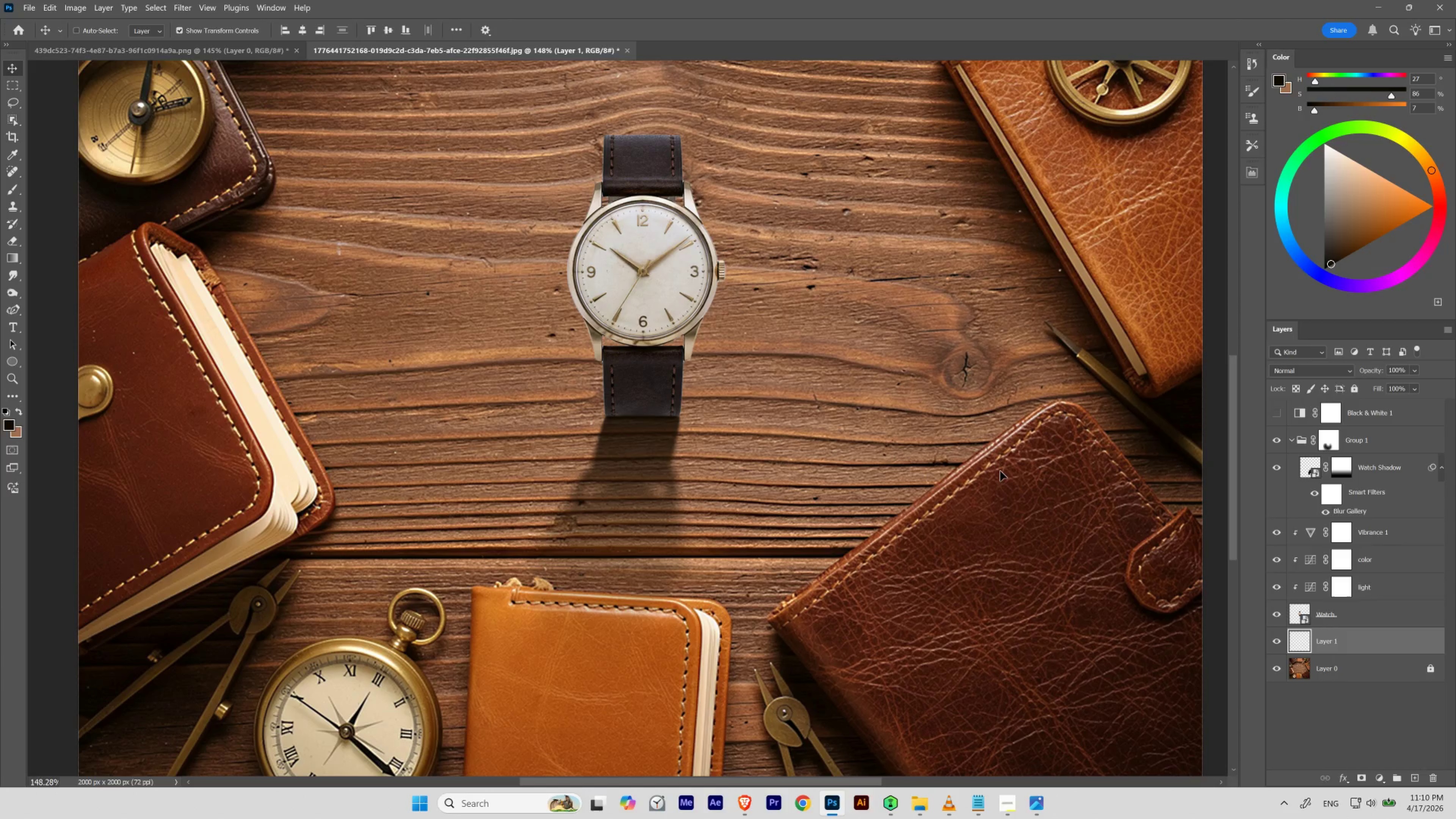 
key(ArrowDown)
 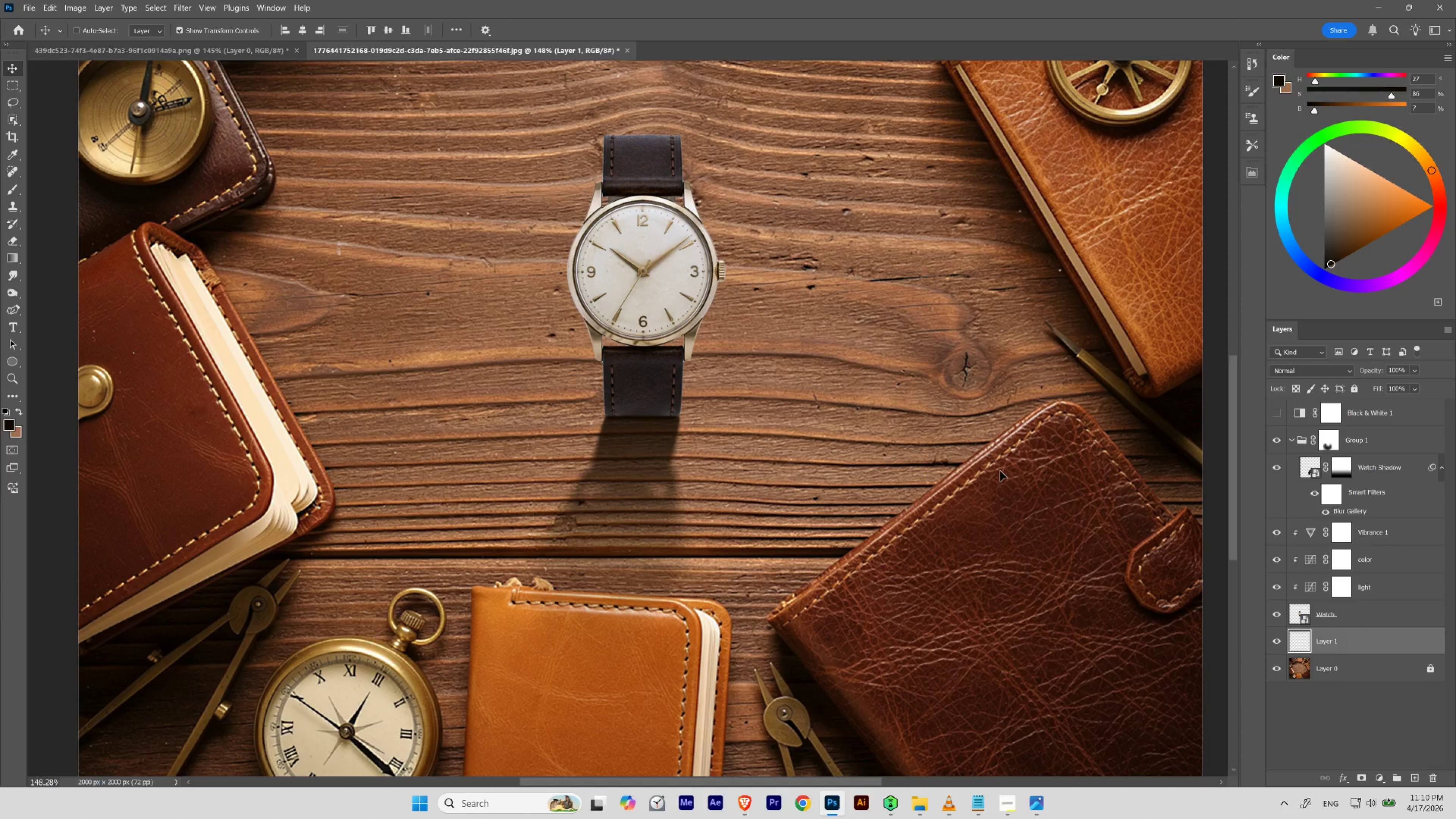 
key(ArrowUp)
 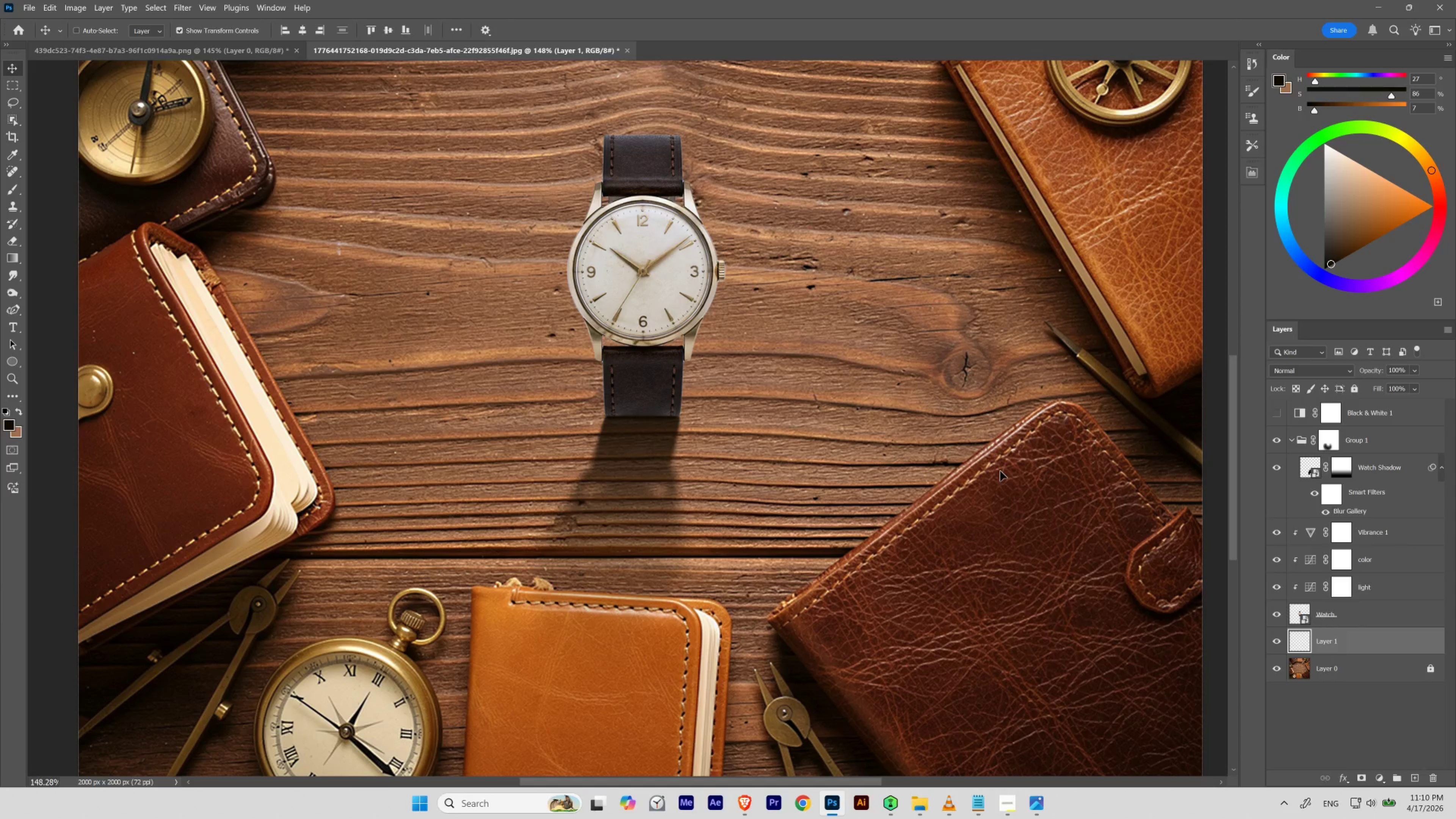 
key(ArrowUp)
 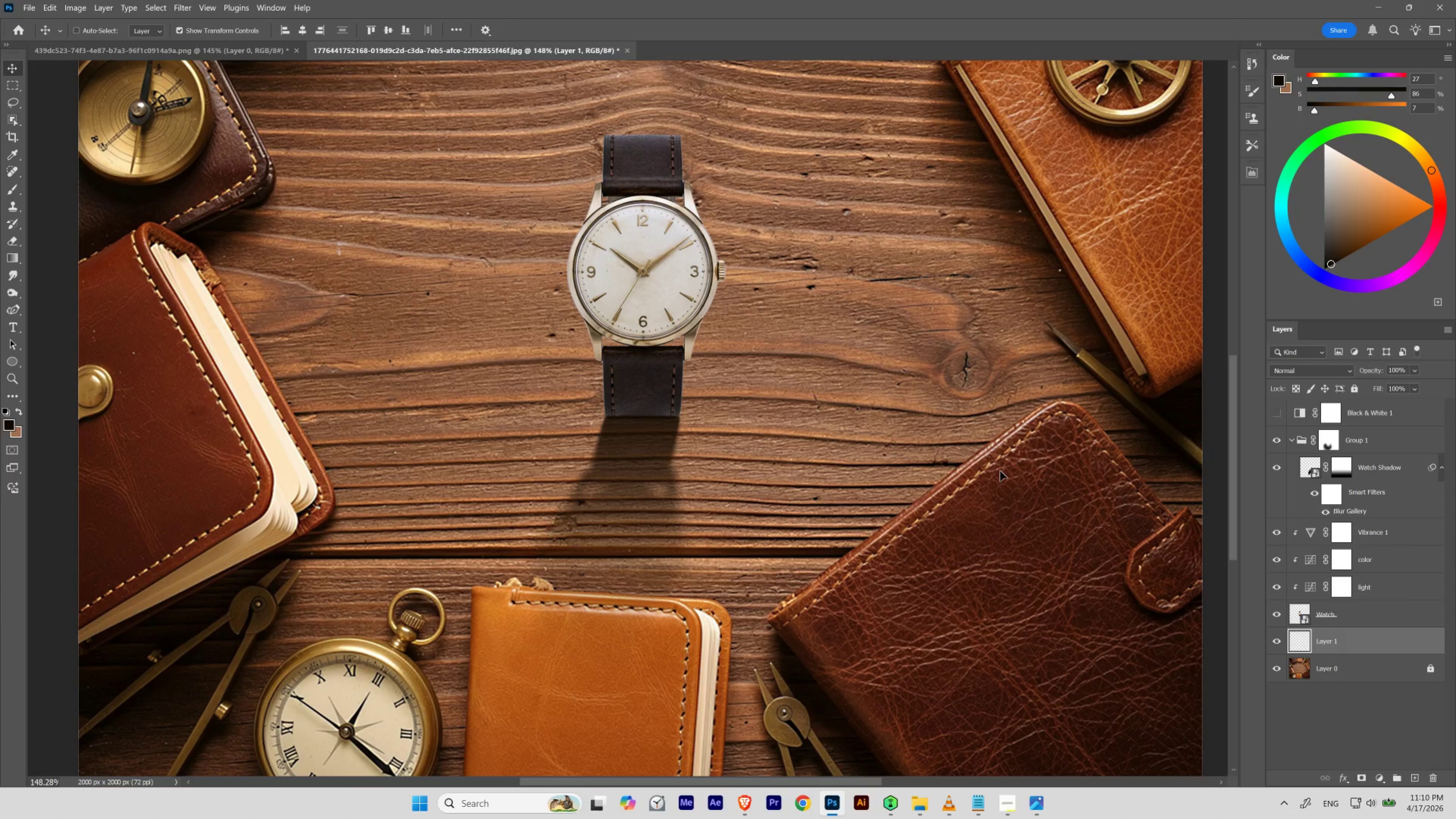 
key(ArrowDown)
 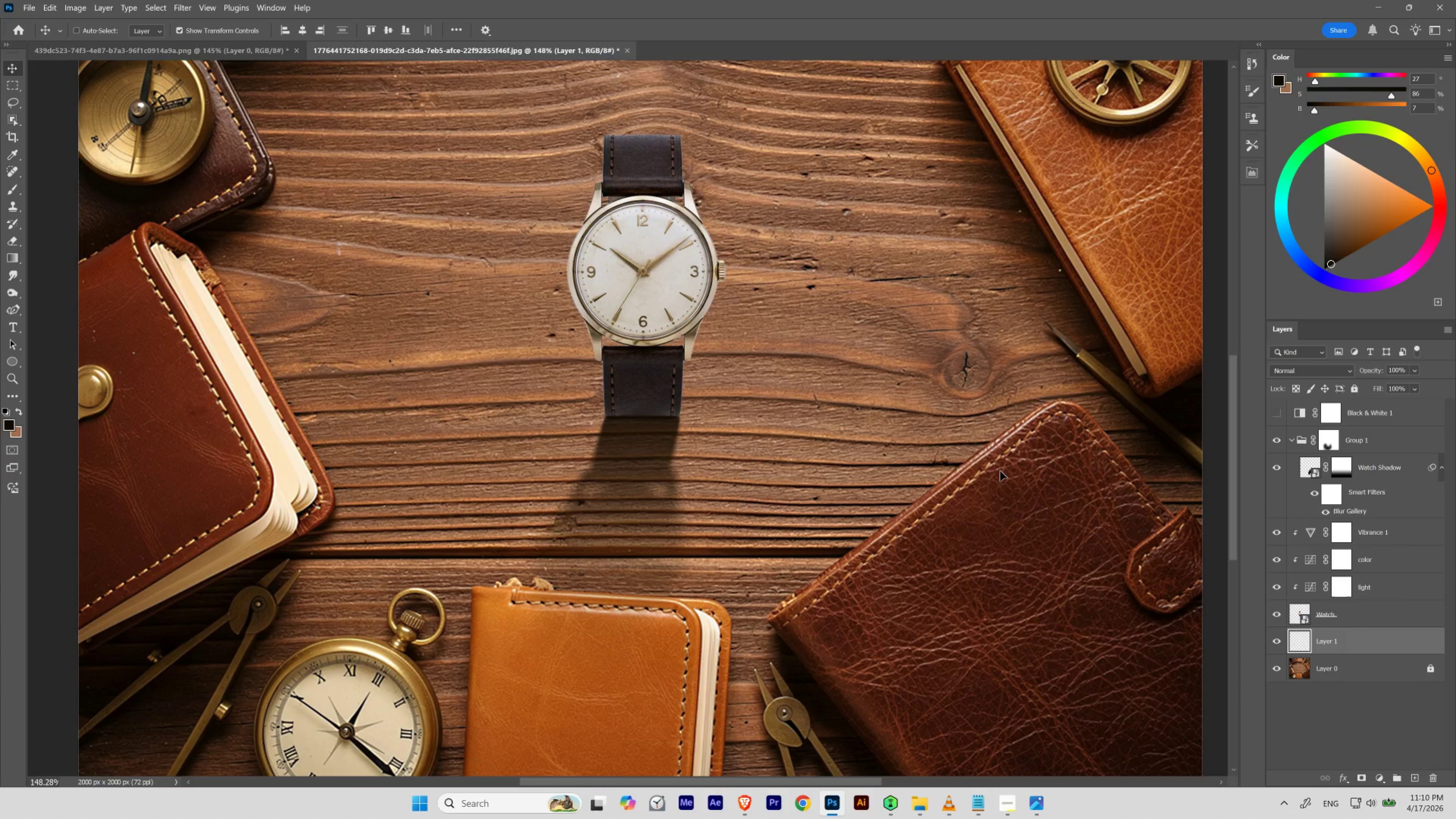 
key(V)
 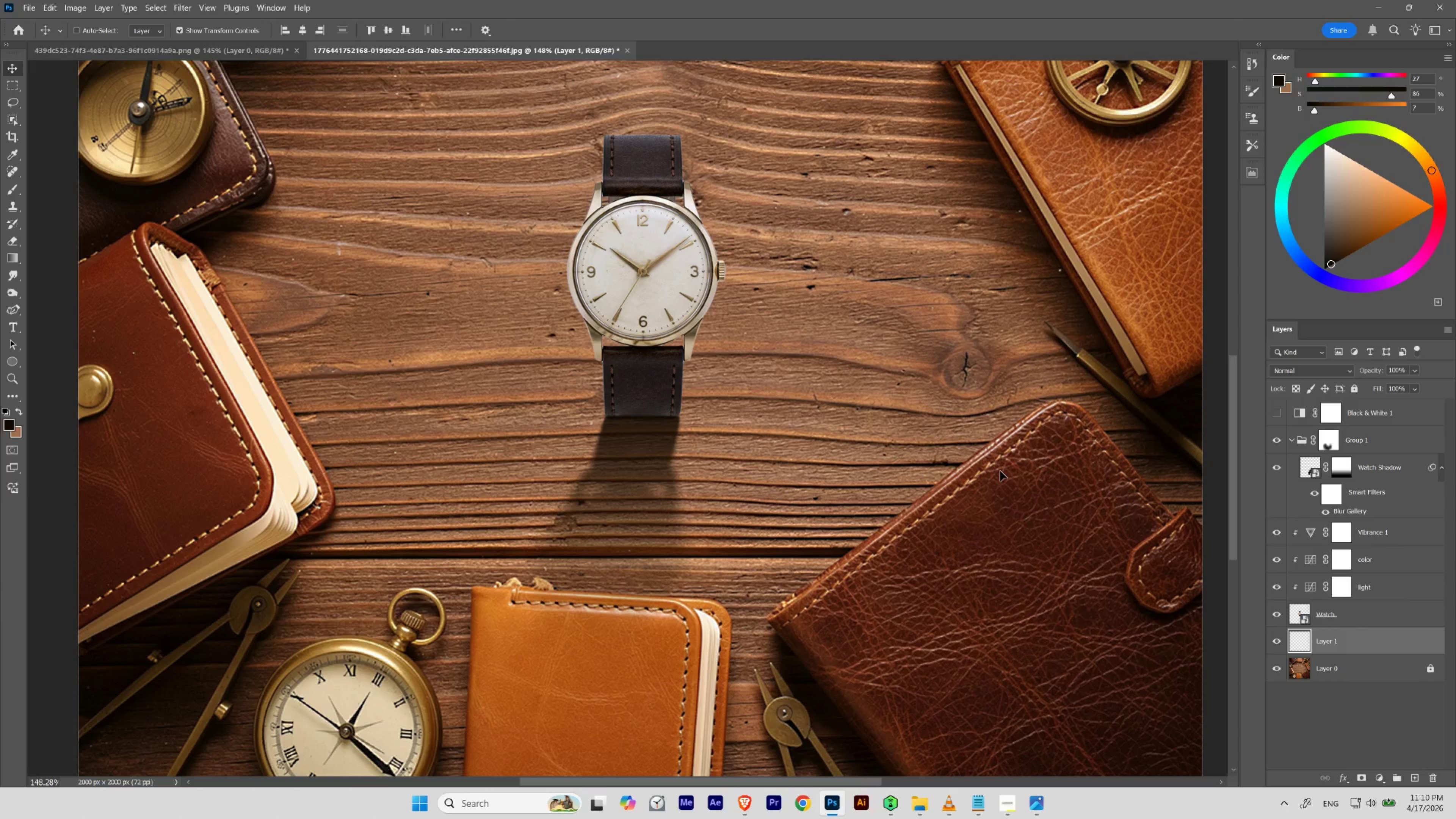 
key(Numpad9)
 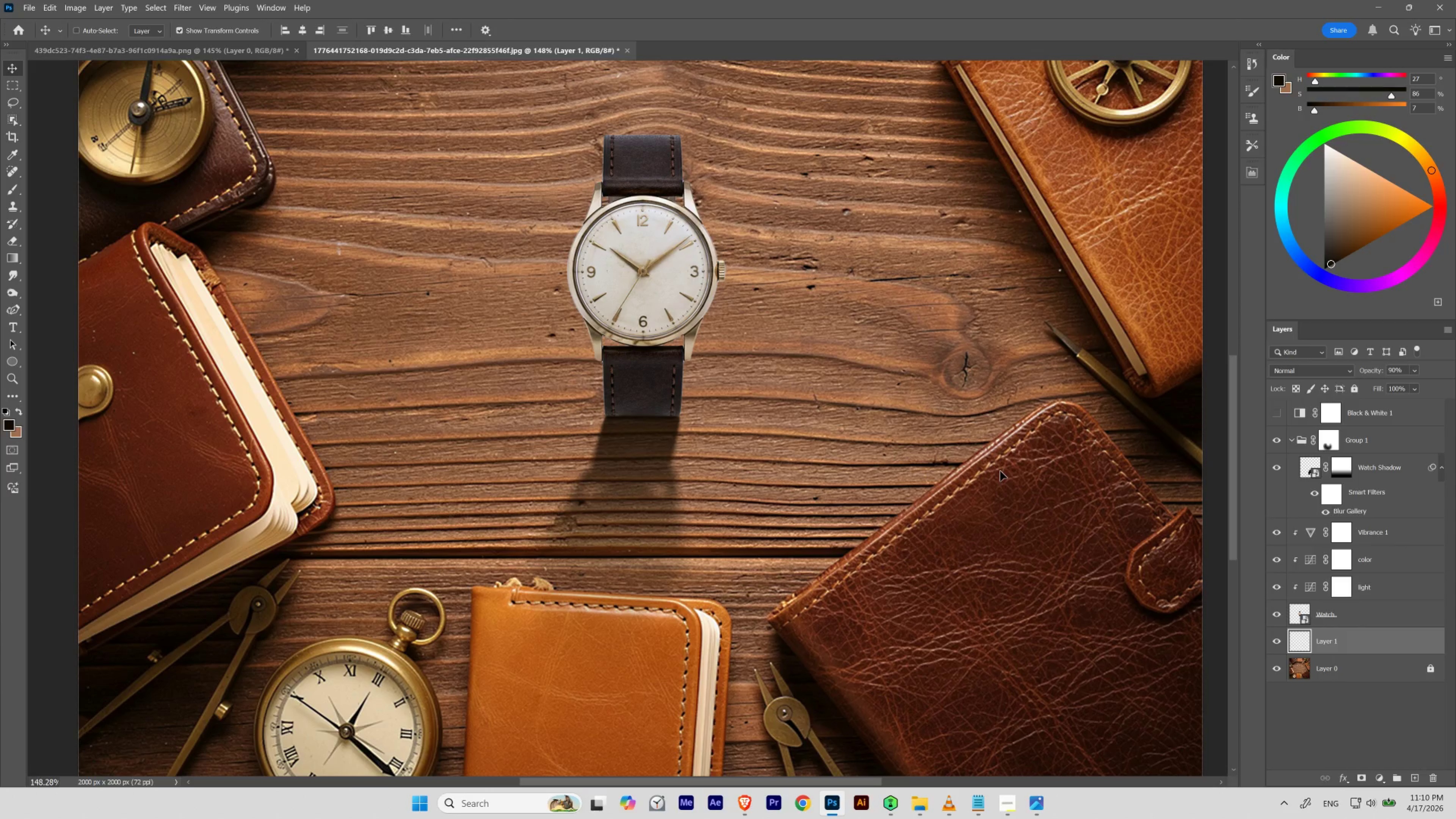 
key(V)
 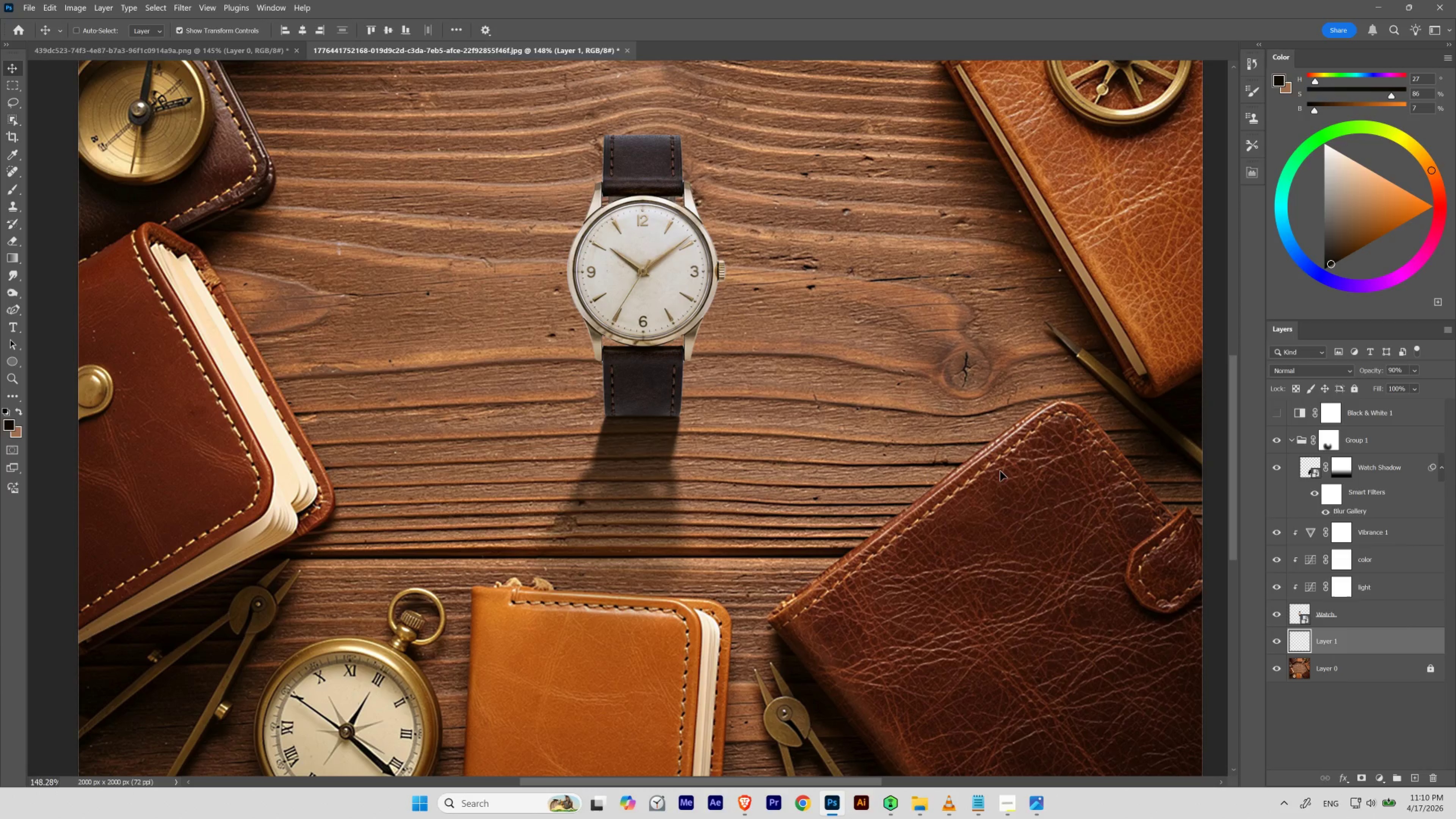 
key(Numpad8)
 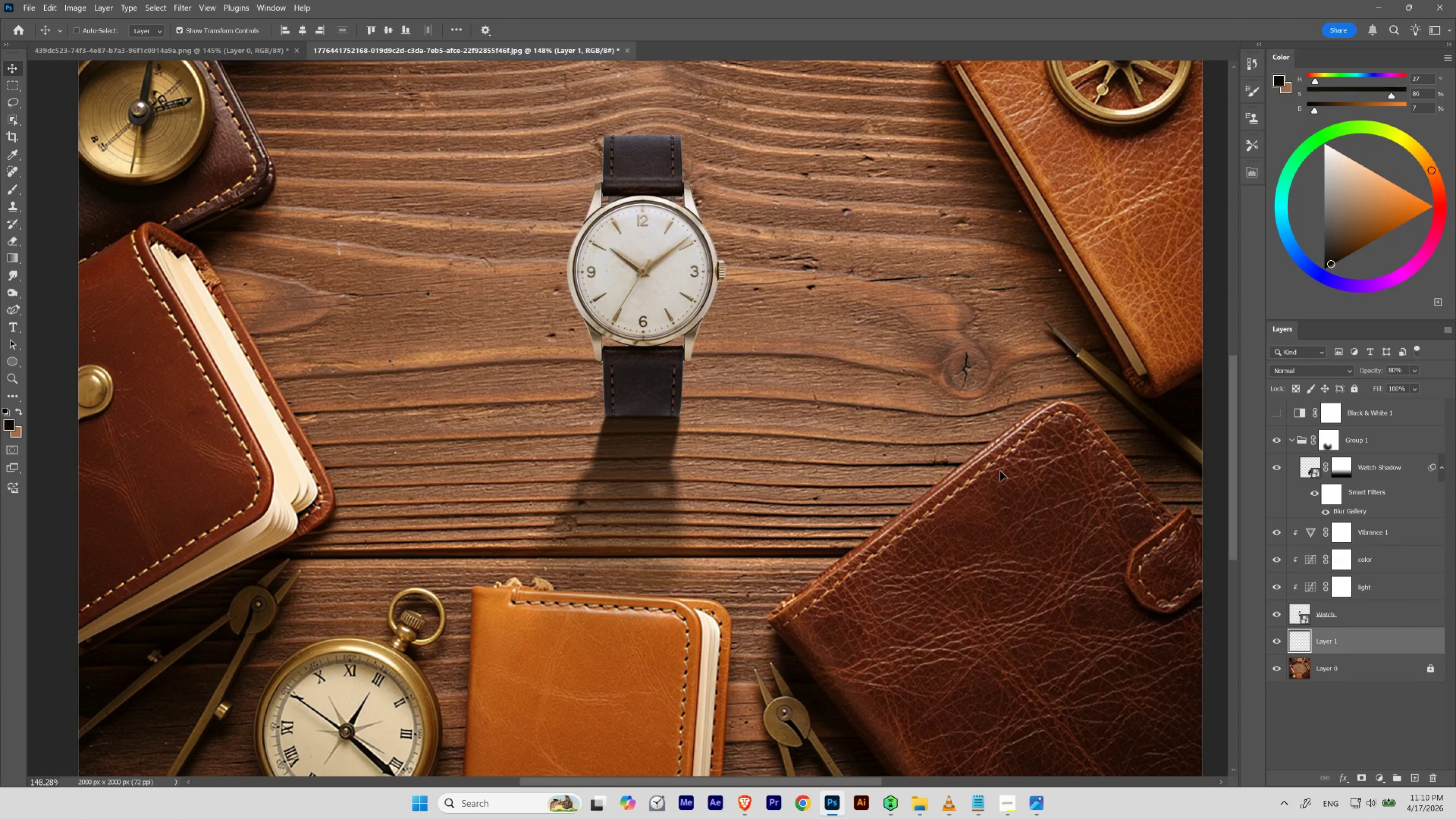 
key(Numpad0)
 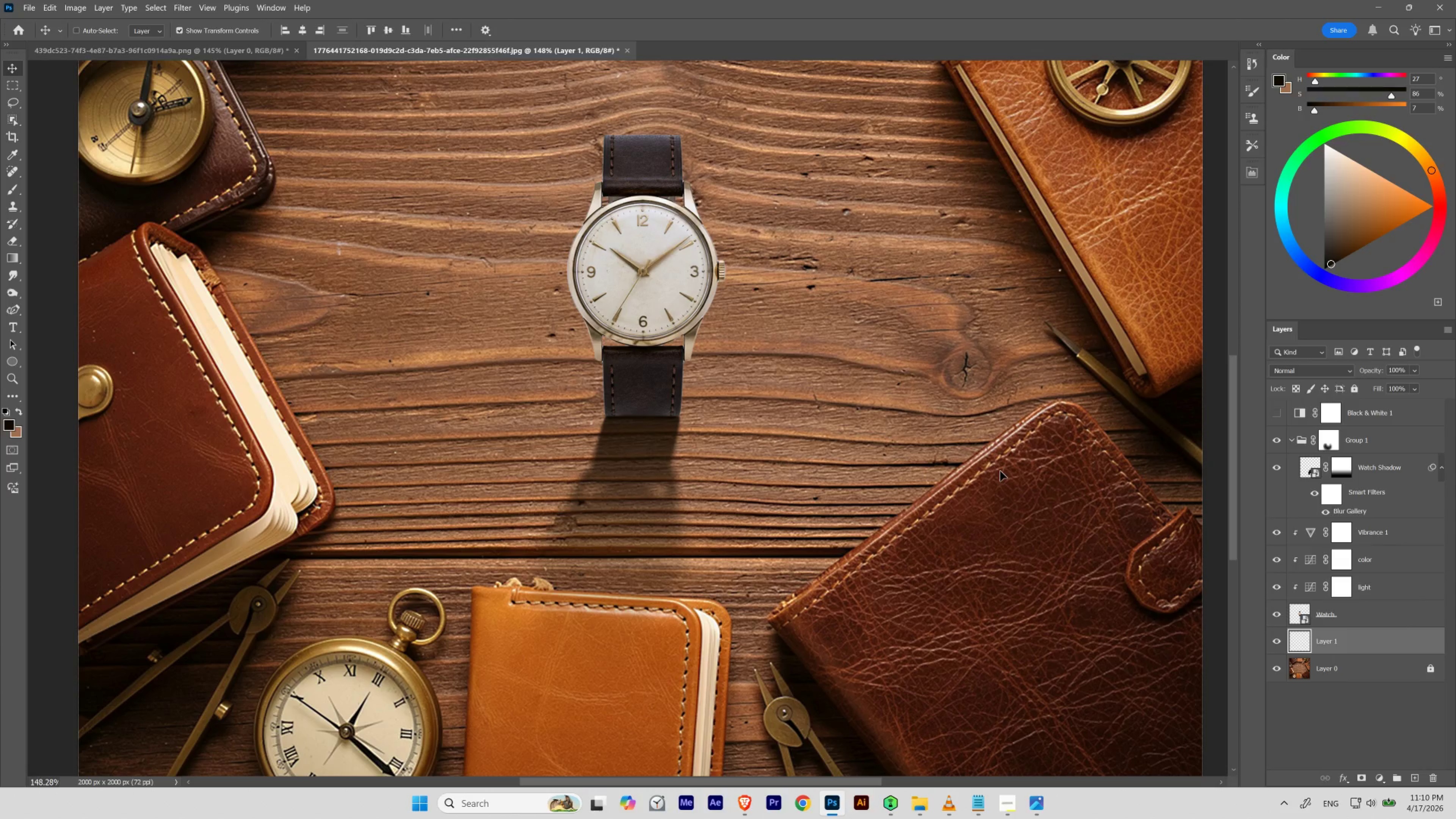 
key(Numpad0)
 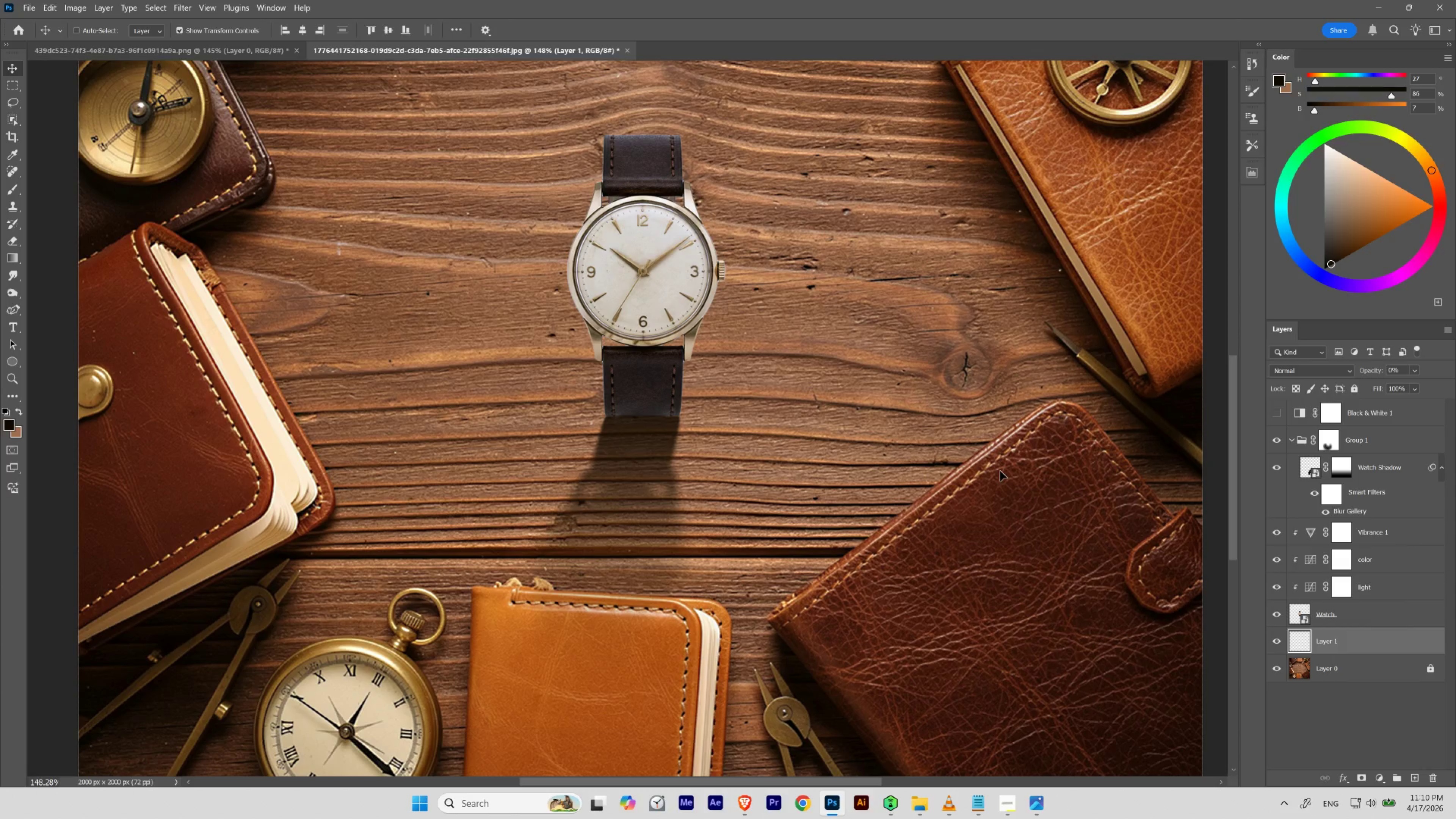 
key(Numpad0)
 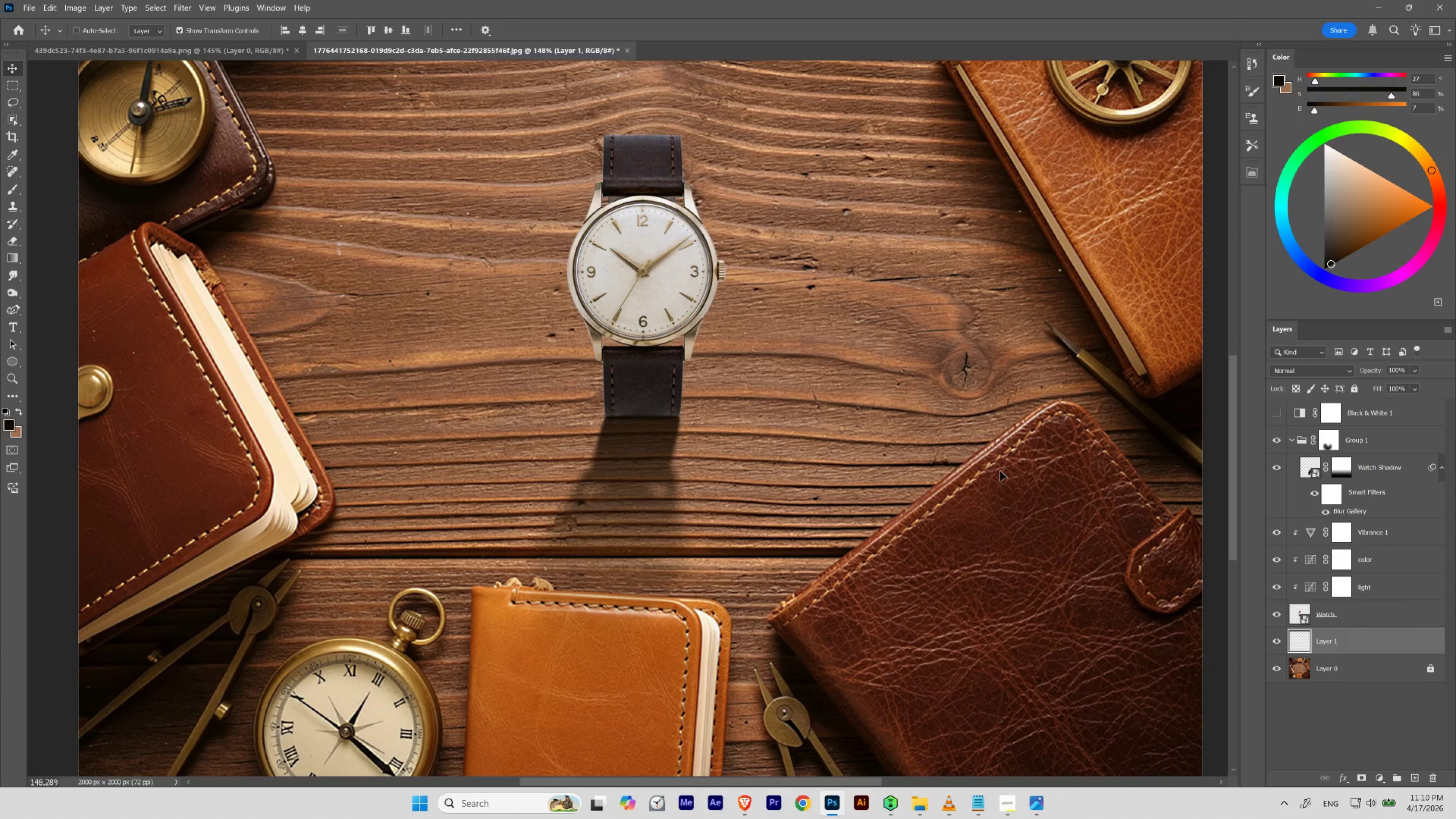 
key(Numpad8)
 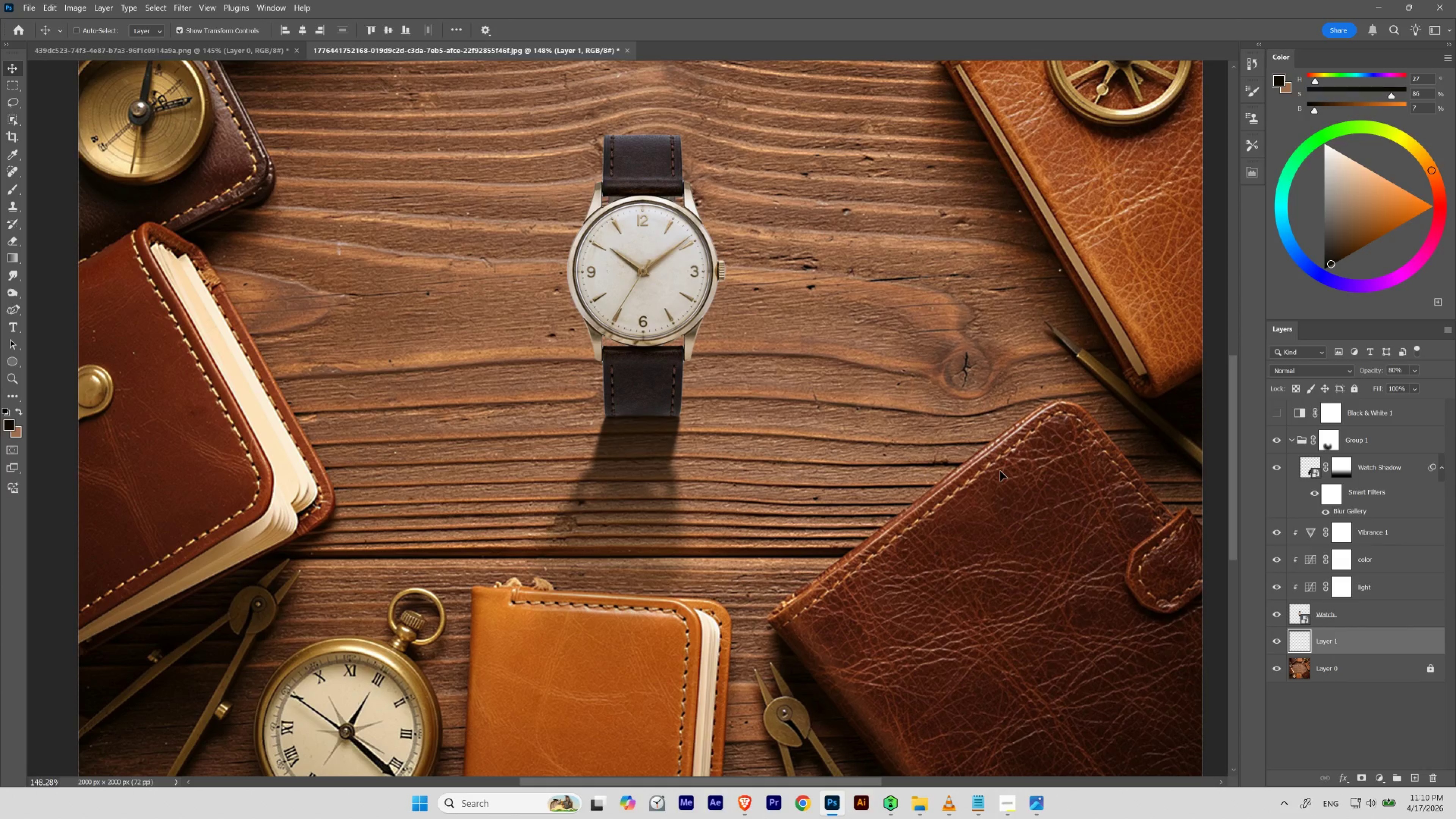 
key(Numpad0)
 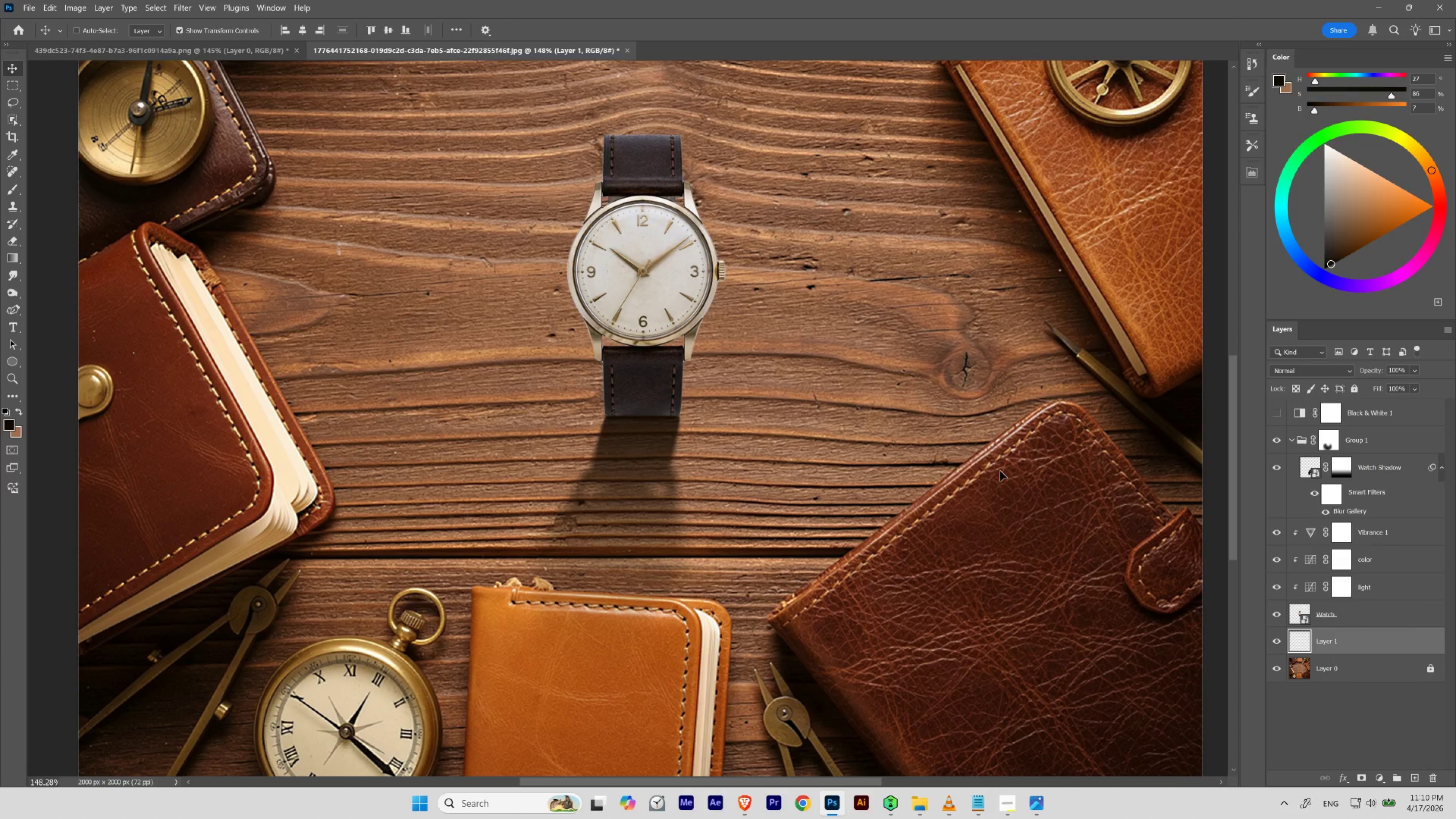 
key(Numpad8)
 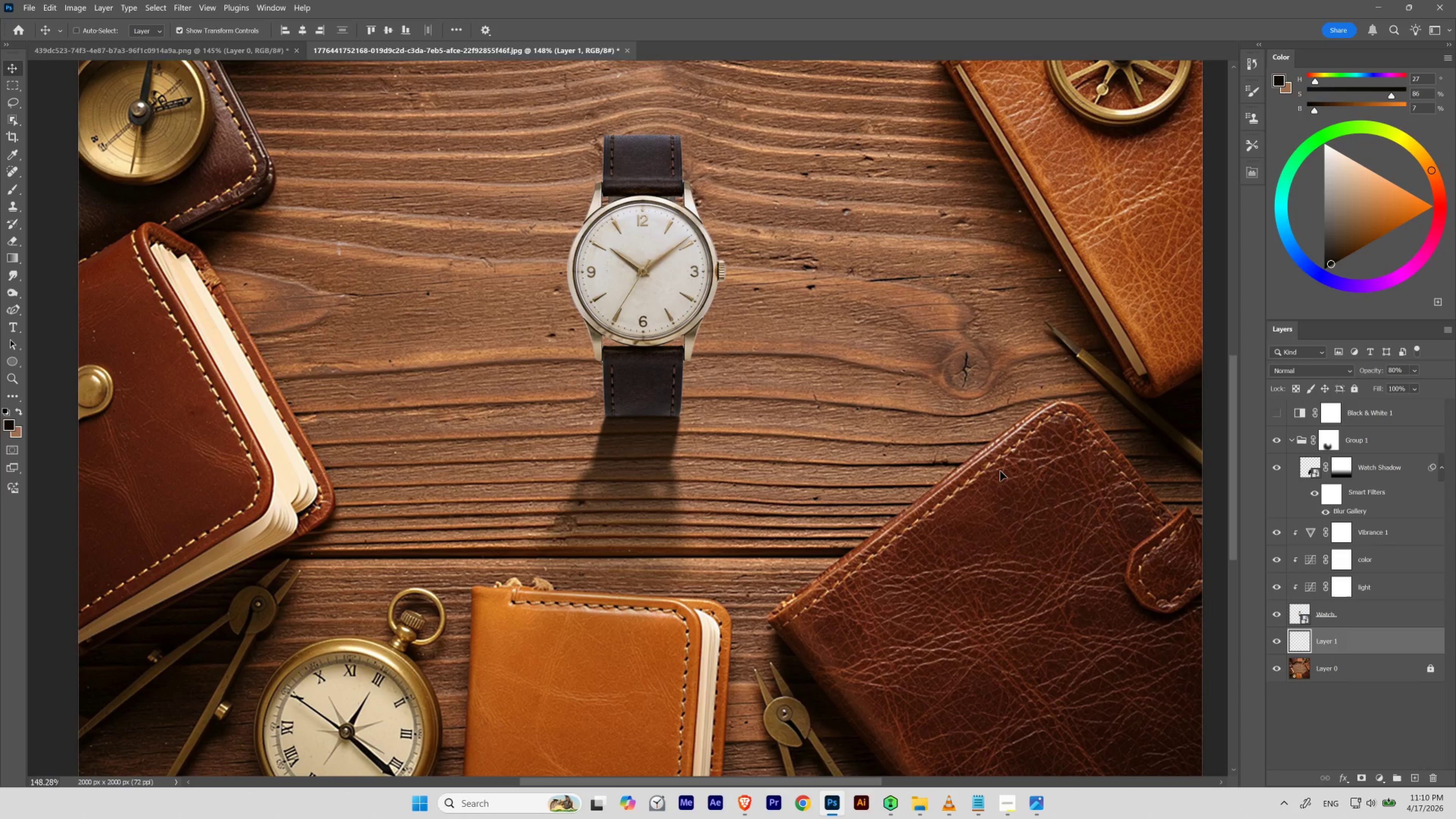 
key(Numpad9)
 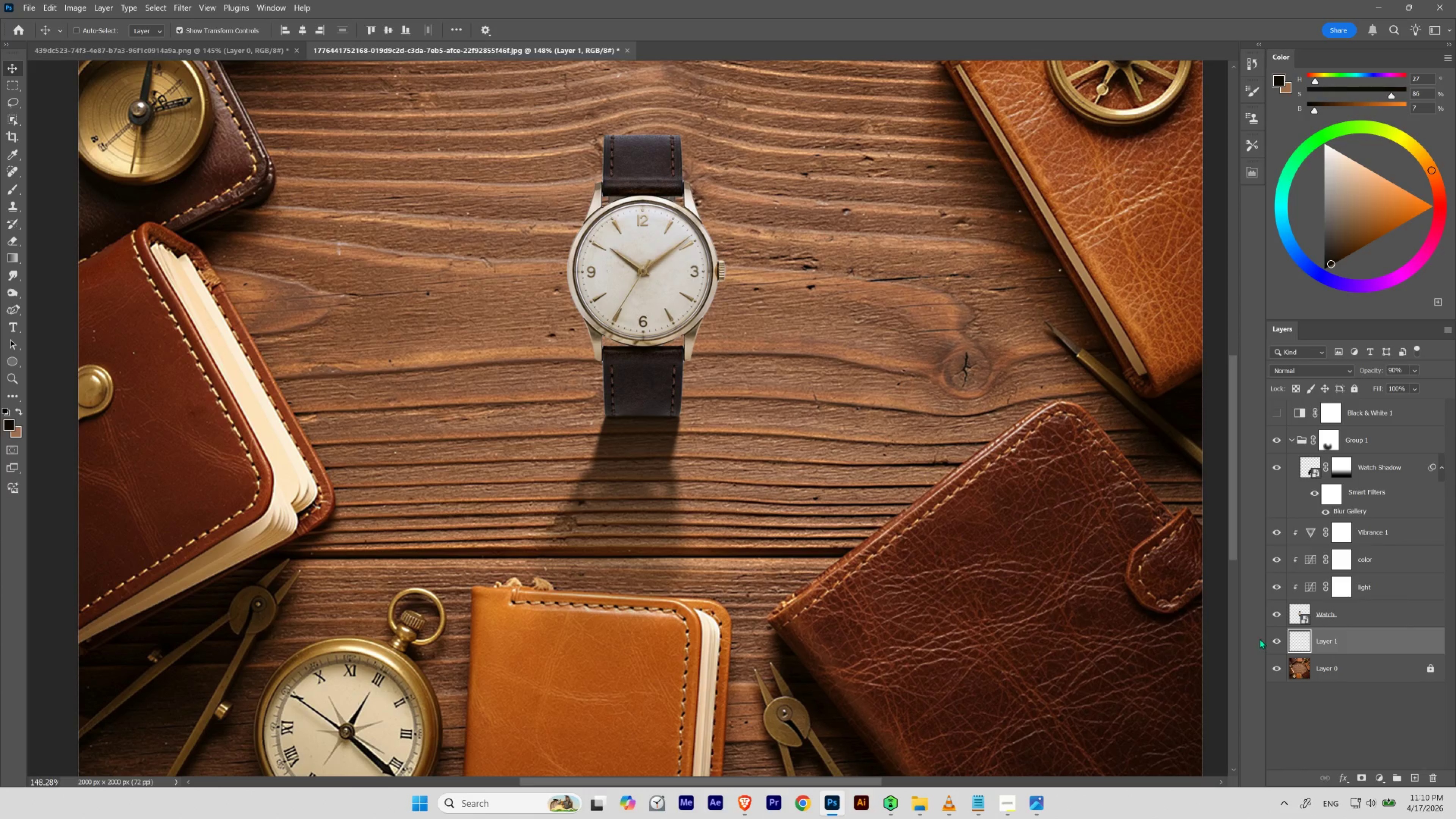 
left_click([1279, 641])
 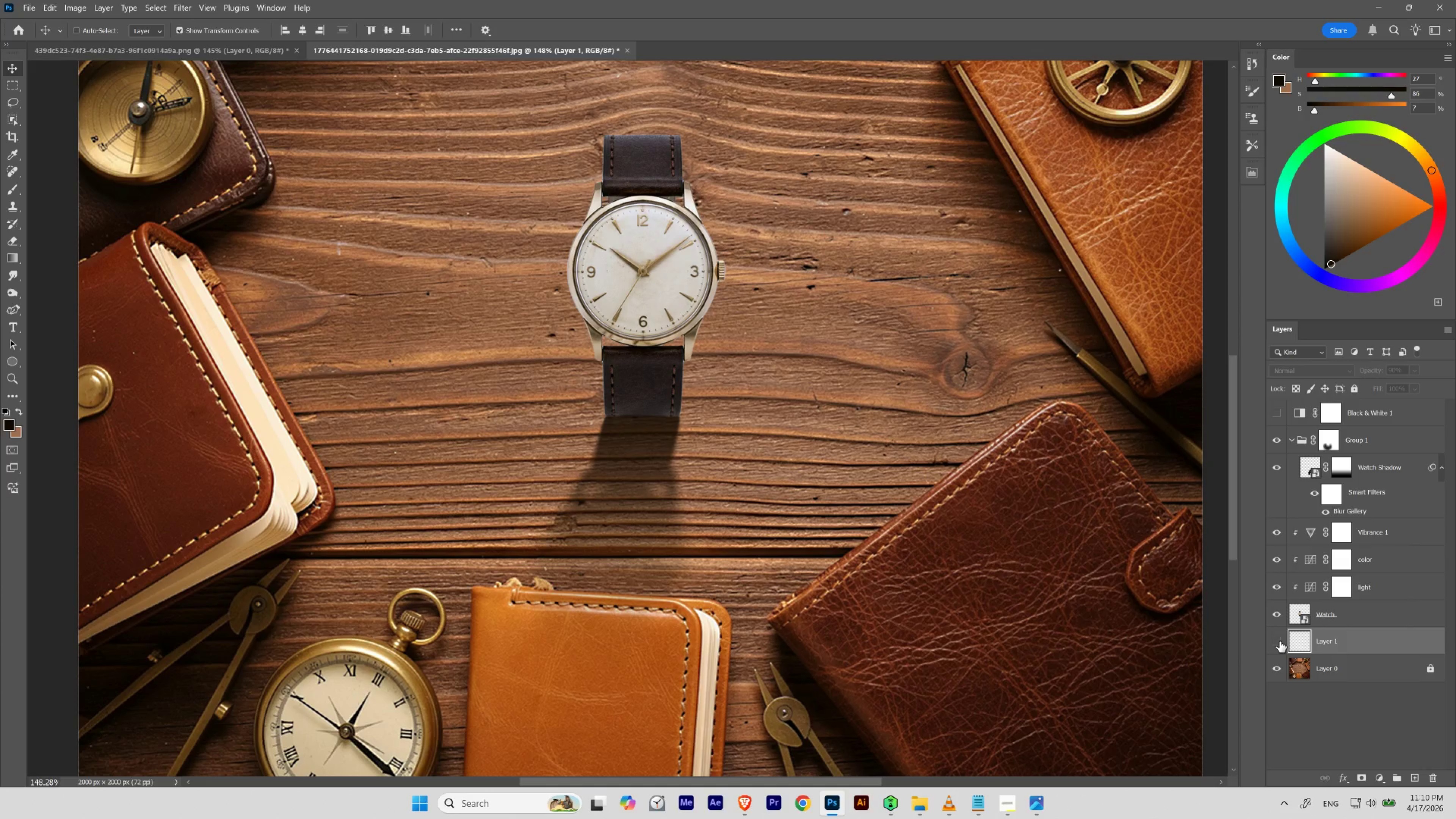 
left_click([1279, 641])
 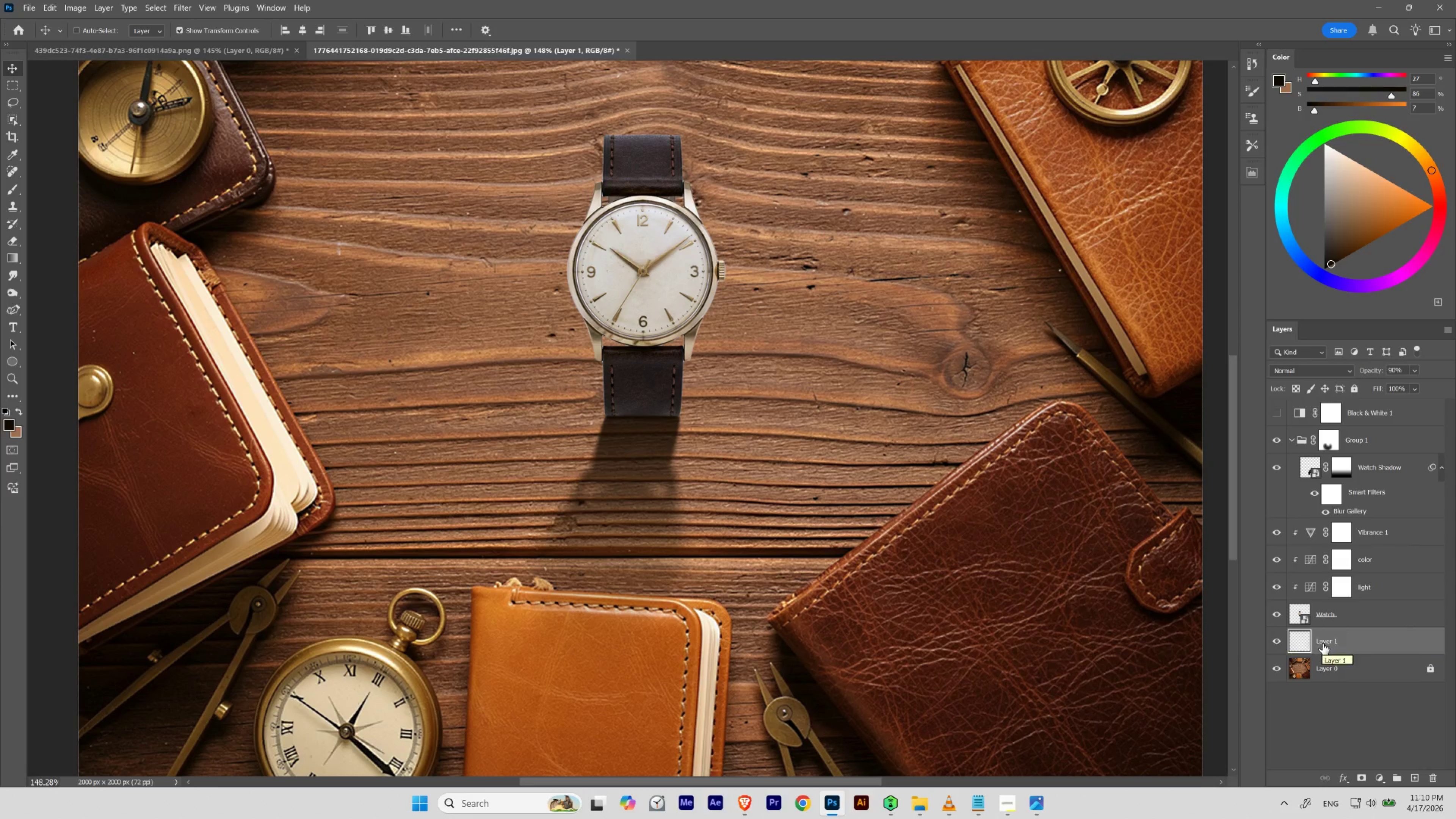 
hold_key(key=Space, duration=2.88)
 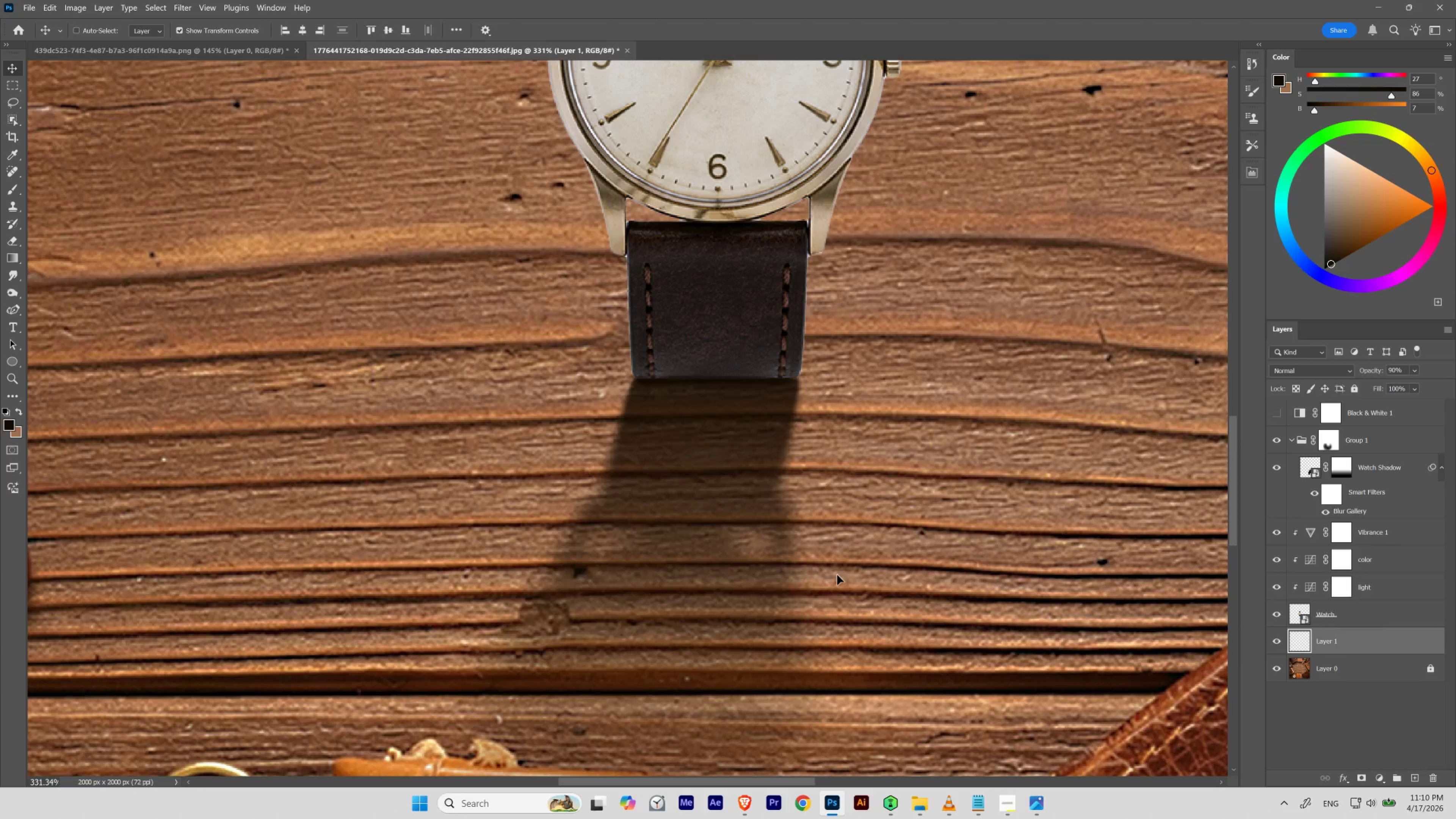 
hold_key(key=ControlLeft, duration=0.99)
left_click_drag(start_coordinate=[589, 438], to_coordinate=[622, 462])
 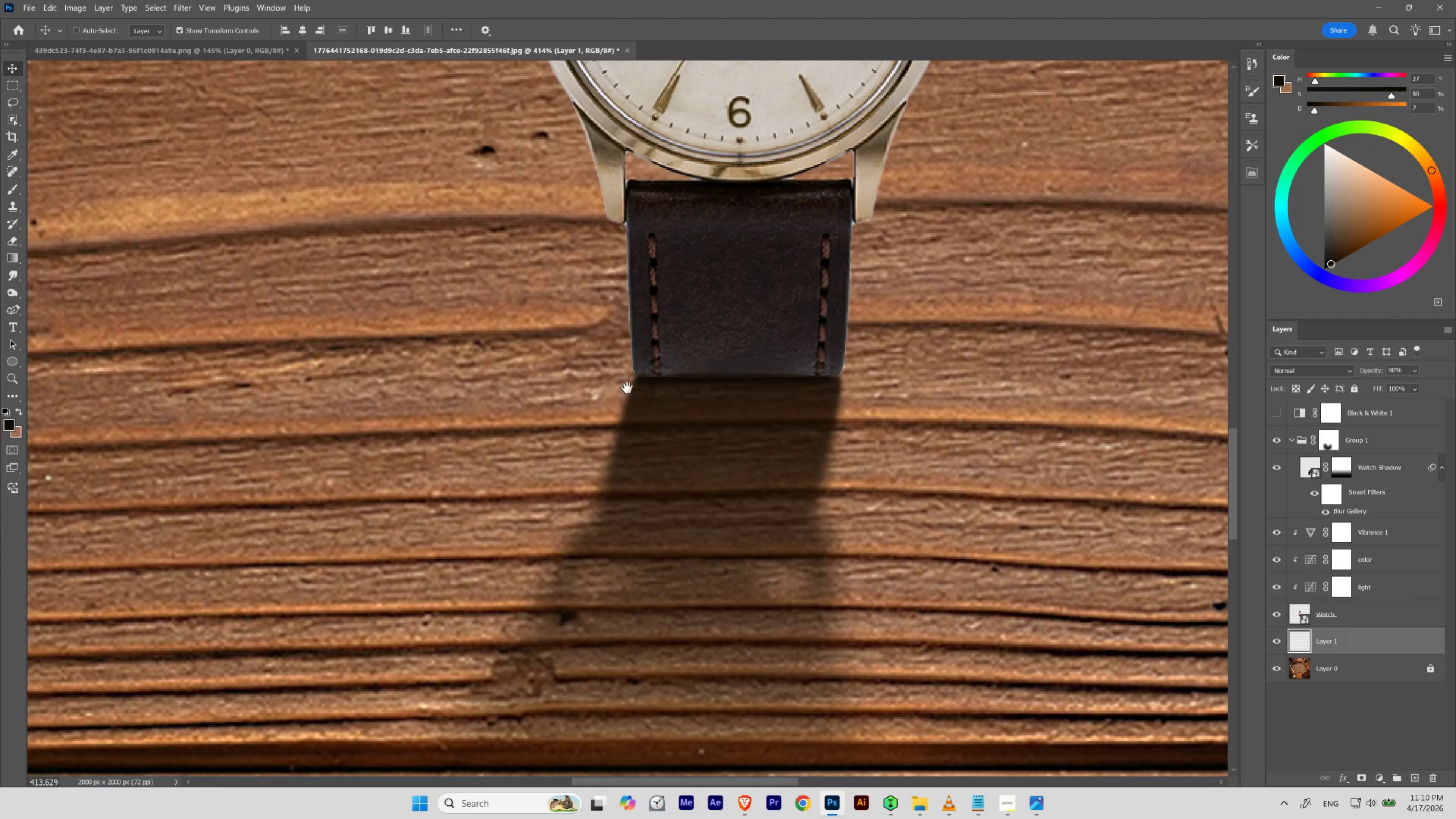 
hold_key(key=ControlLeft, duration=1.31)
left_click_drag(start_coordinate=[629, 386], to_coordinate=[618, 396])
 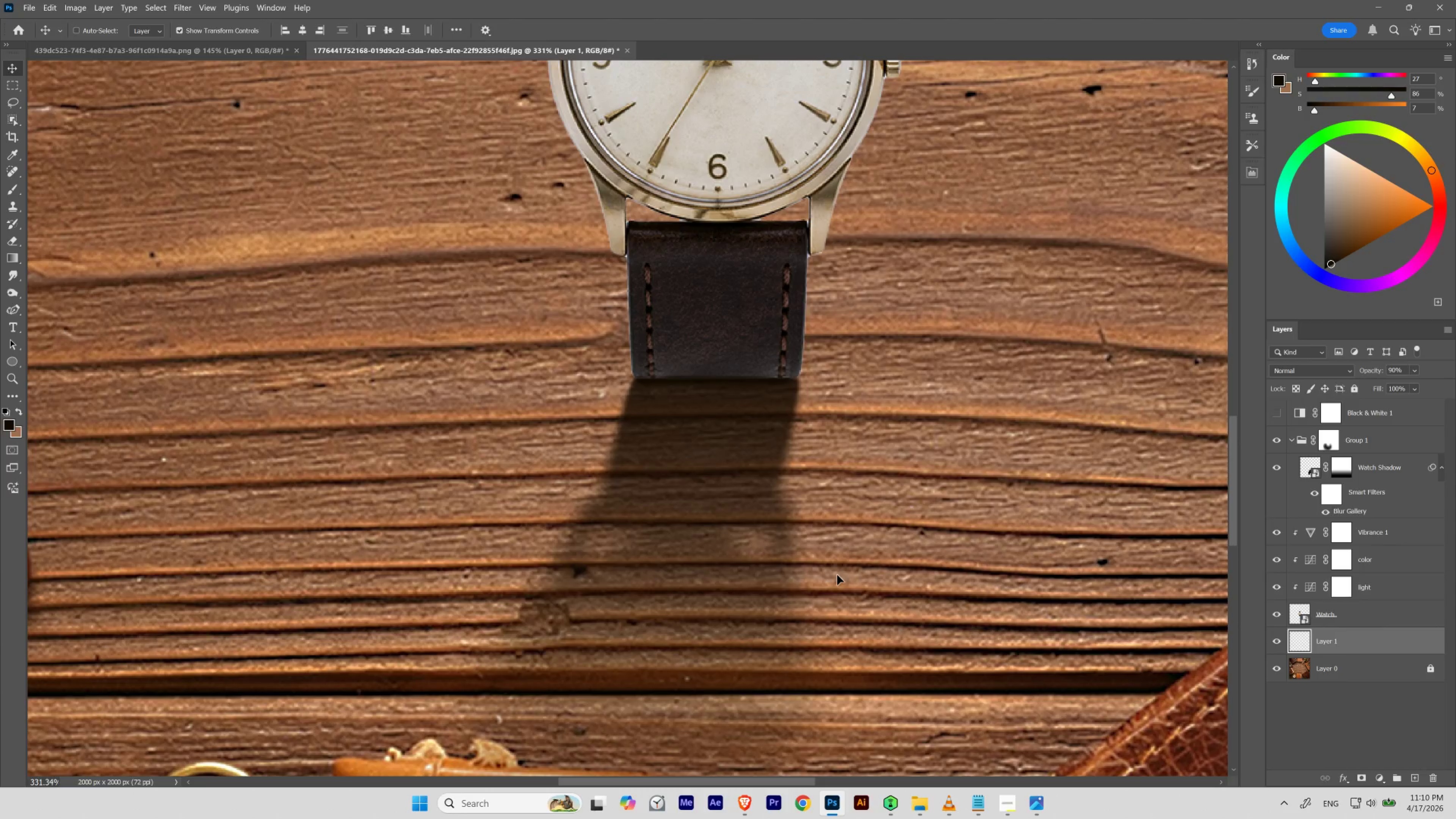 
key(V)
 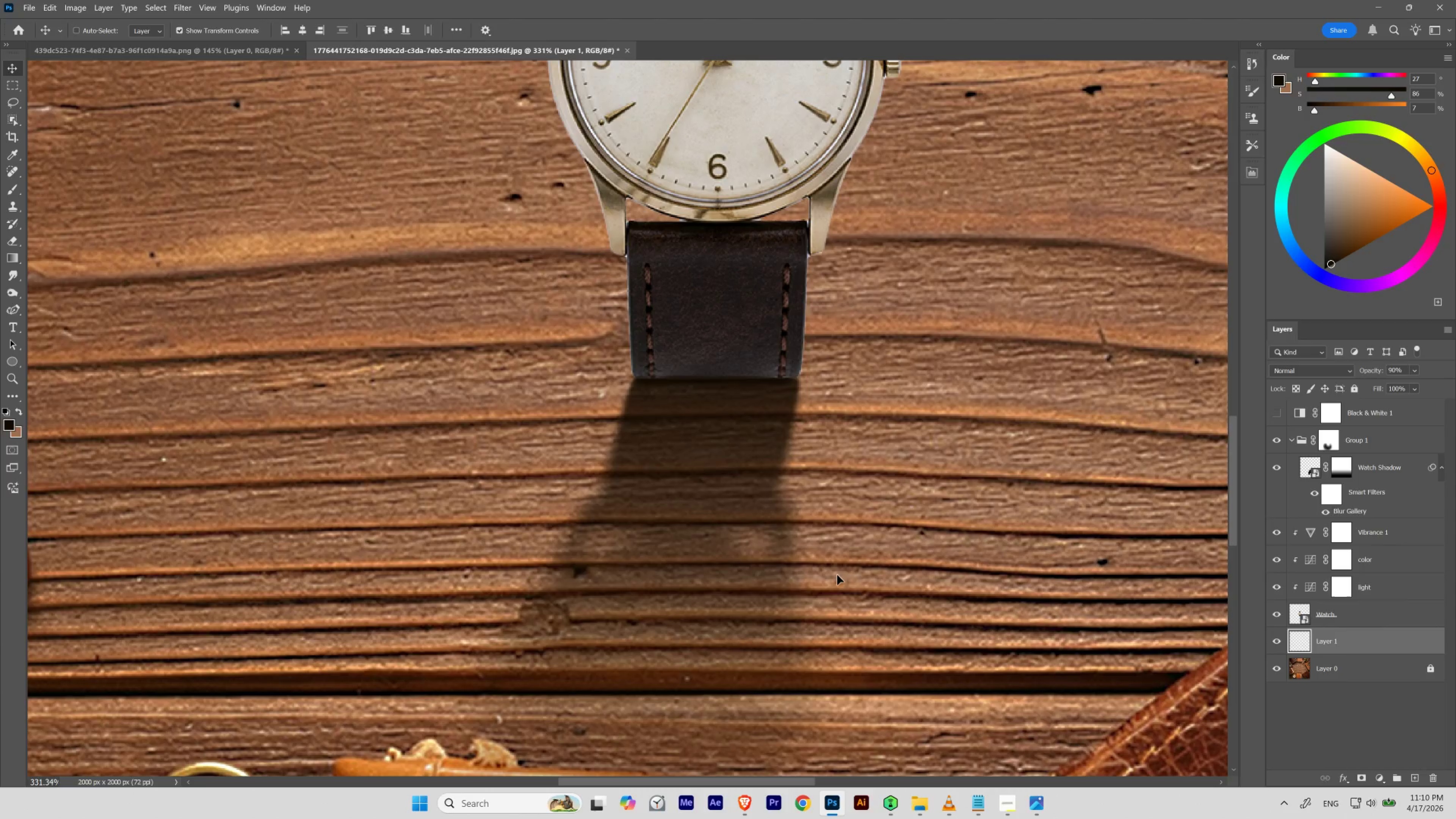 
key(ArrowLeft)
 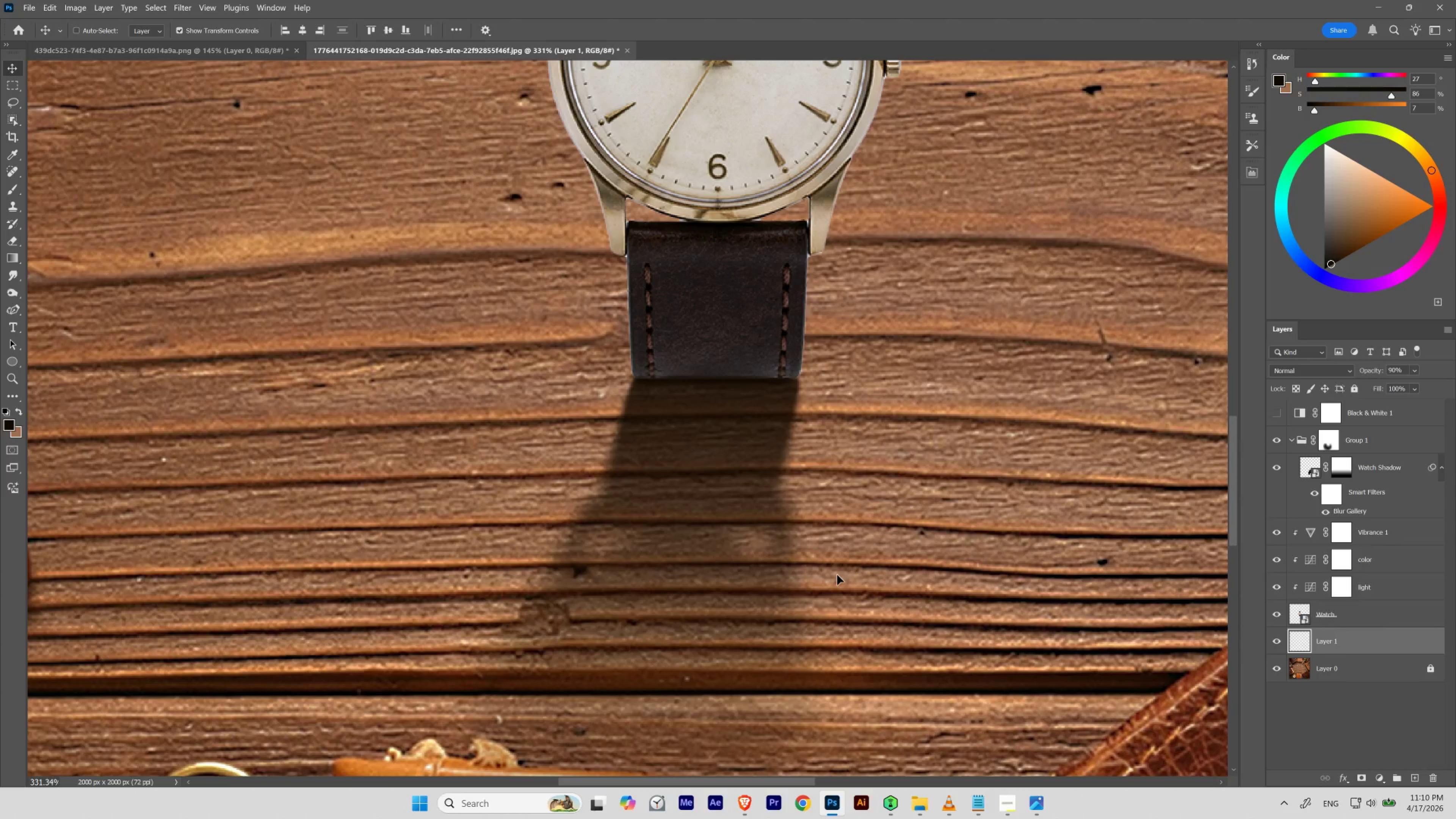 
key(ArrowRight)
 